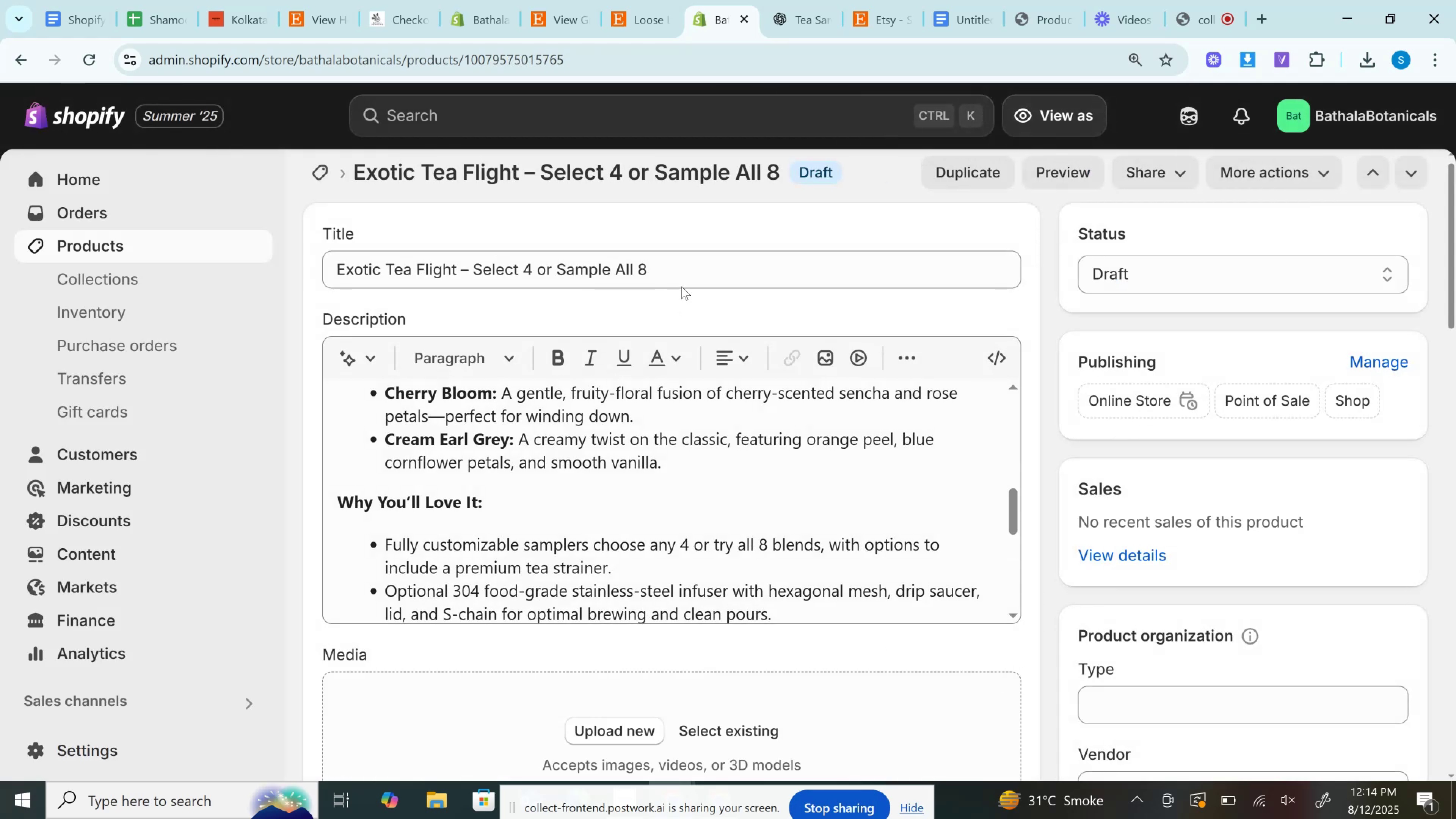 
left_click([684, 262])
 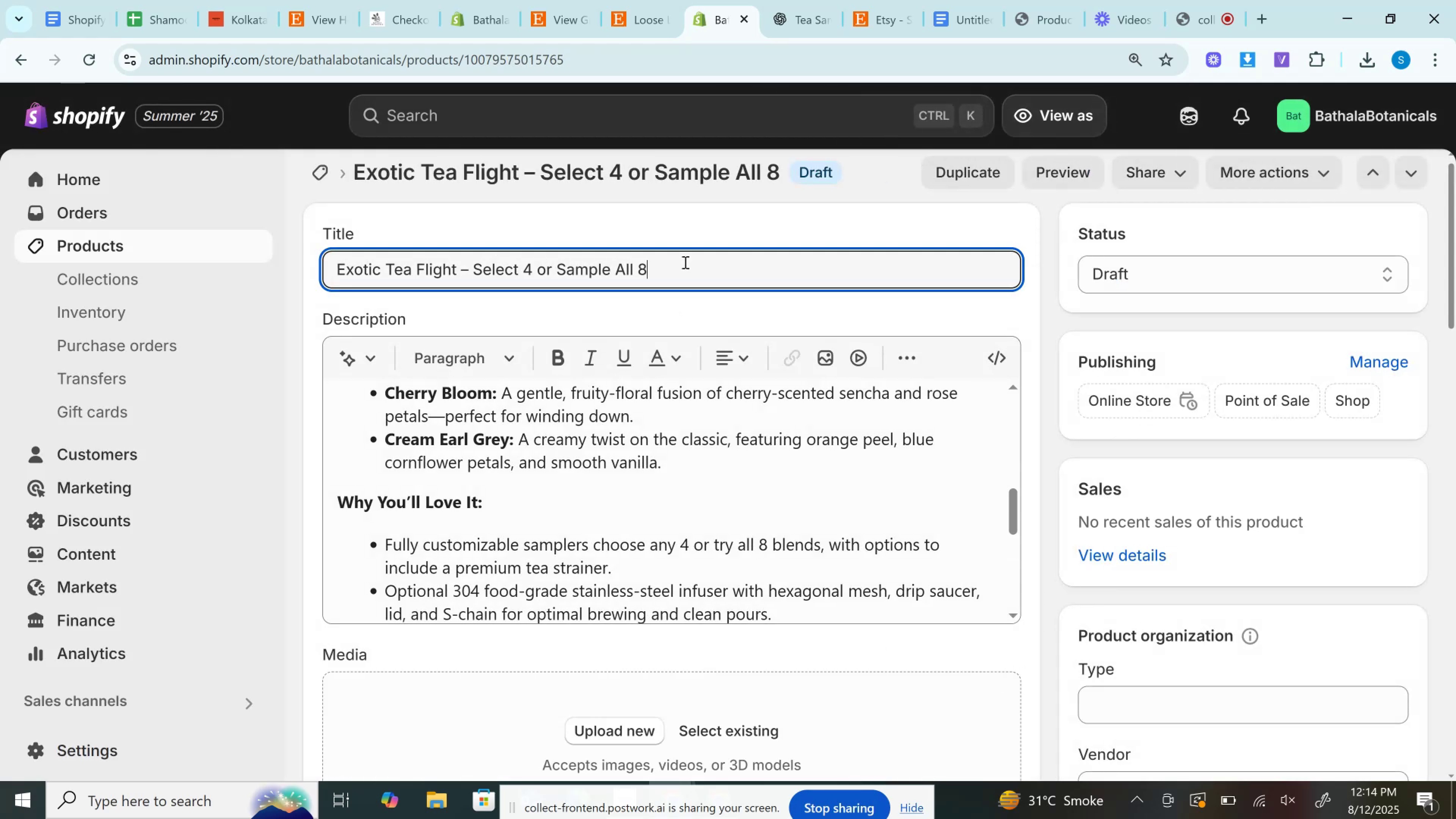 
key(Control+A)
 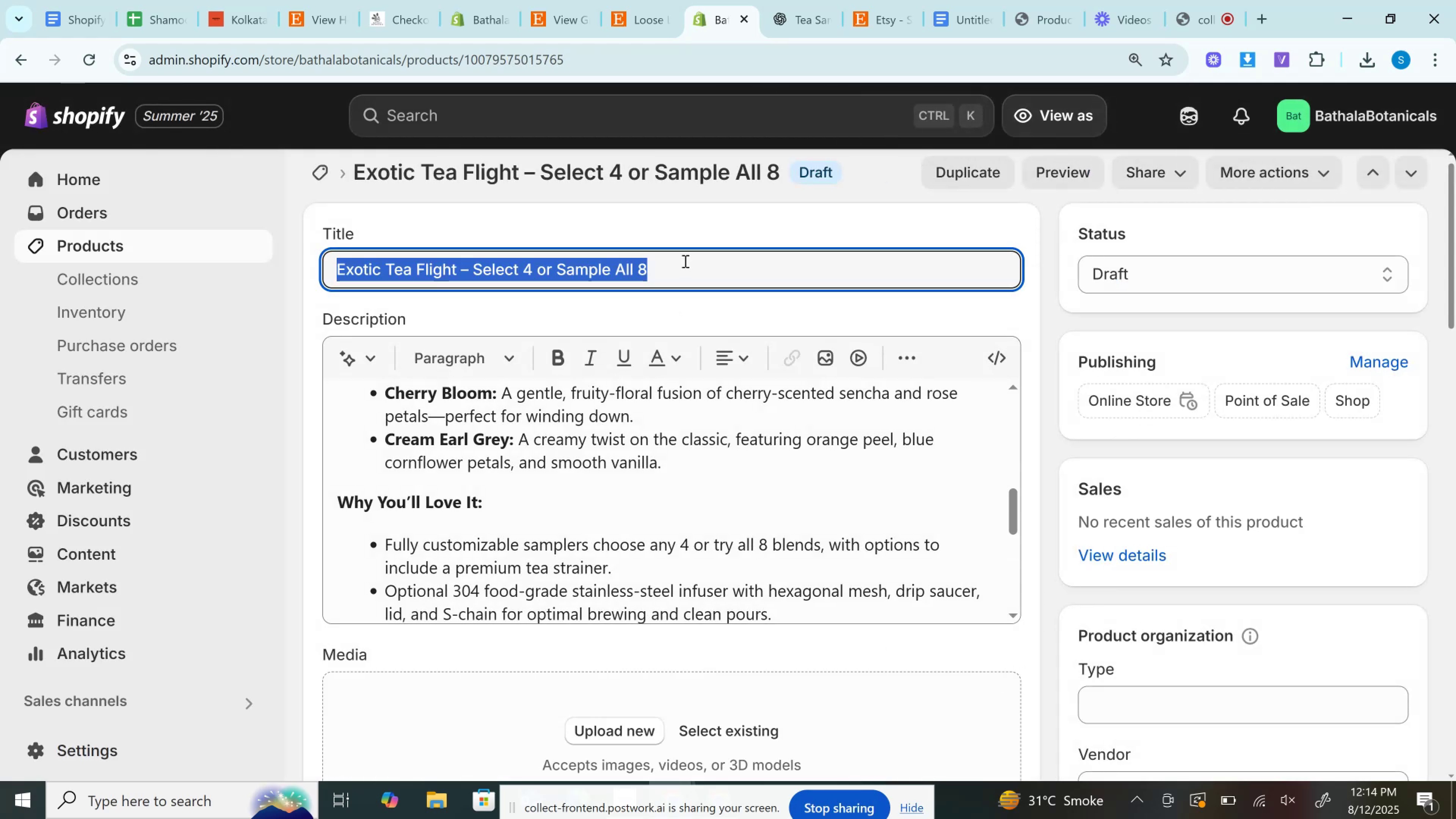 
key(Control+V)
 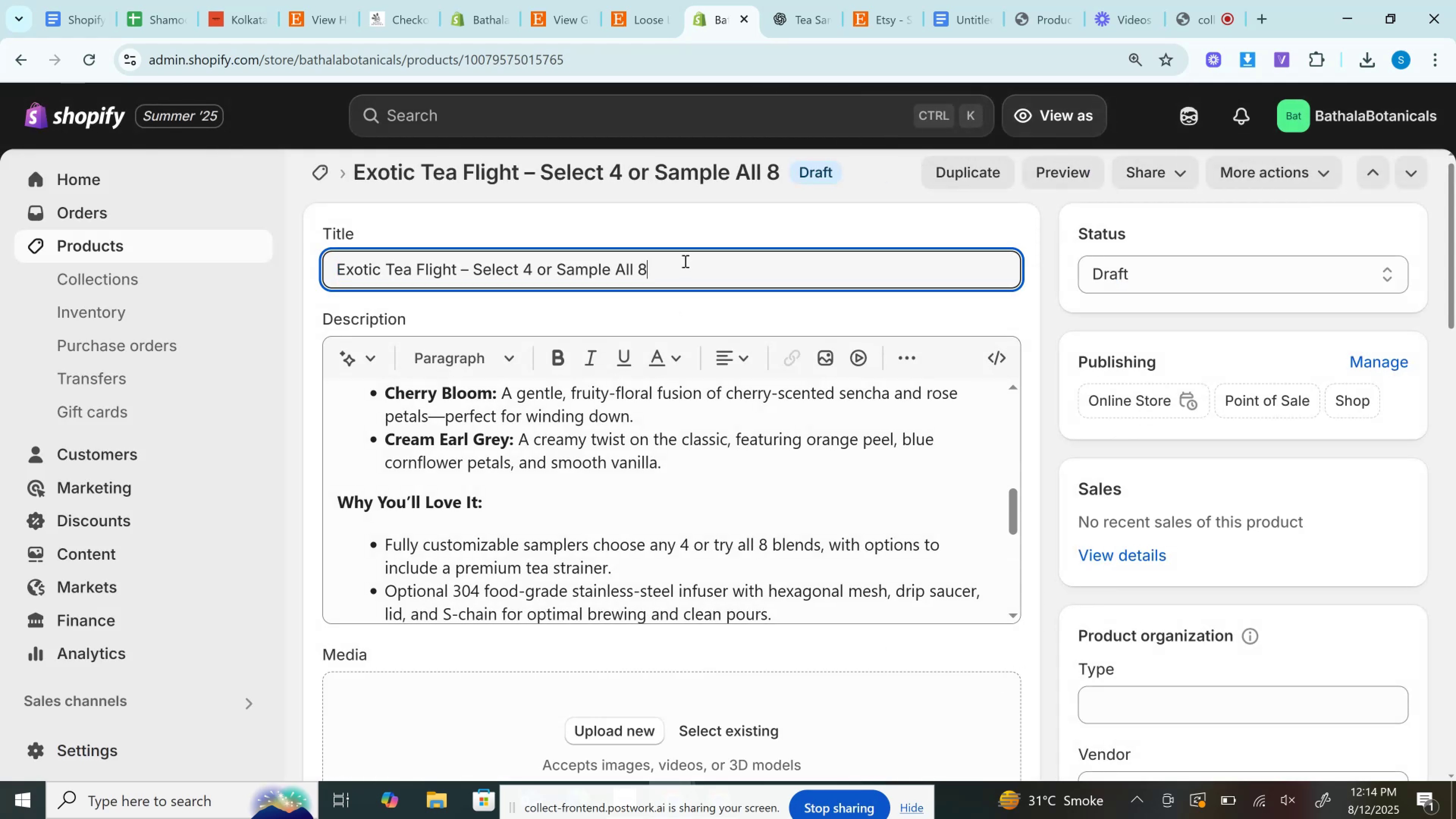 
scroll: coordinate [683, 434], scroll_direction: up, amount: 11.0
 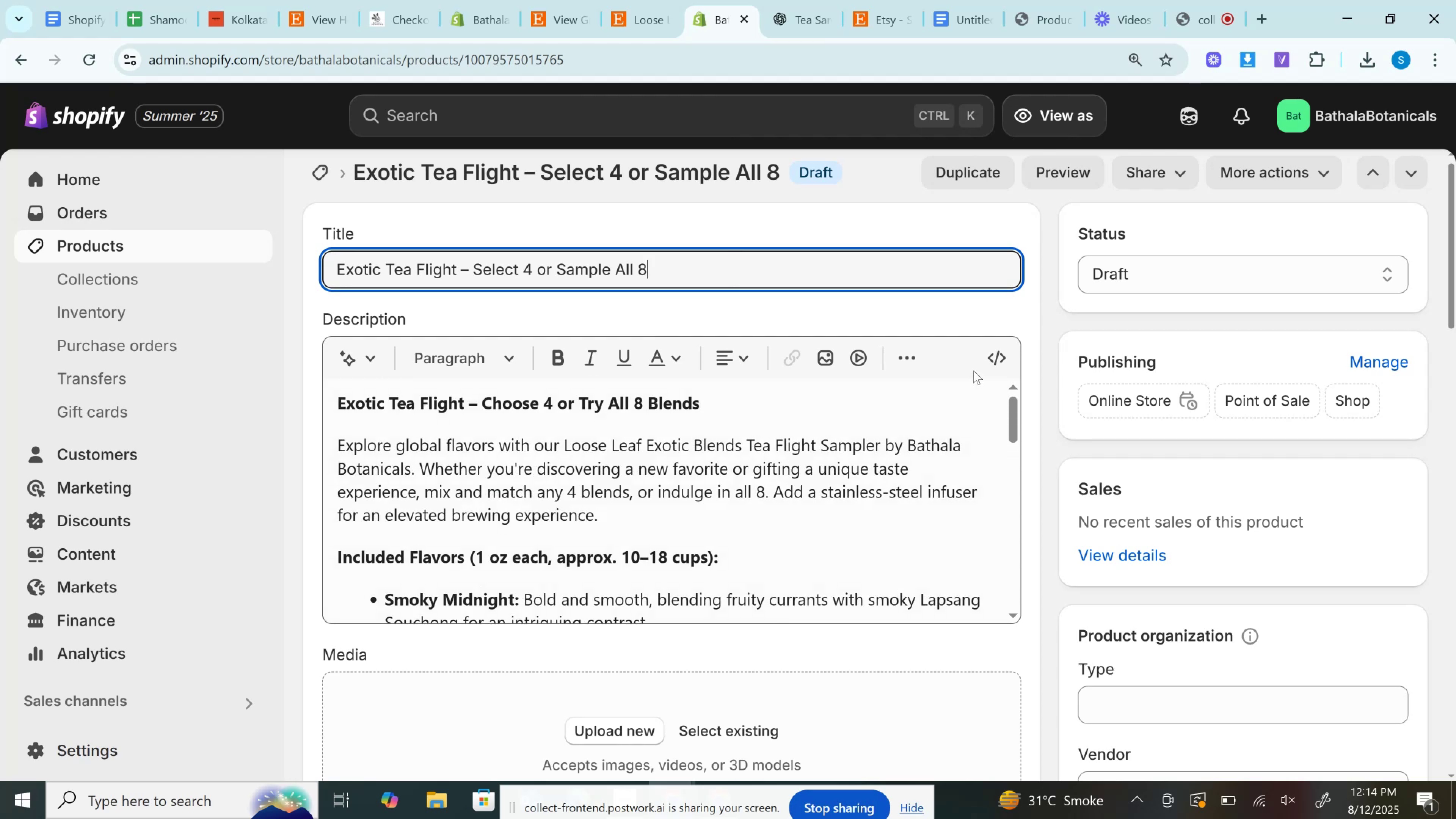 
mouse_move([667, -1])
 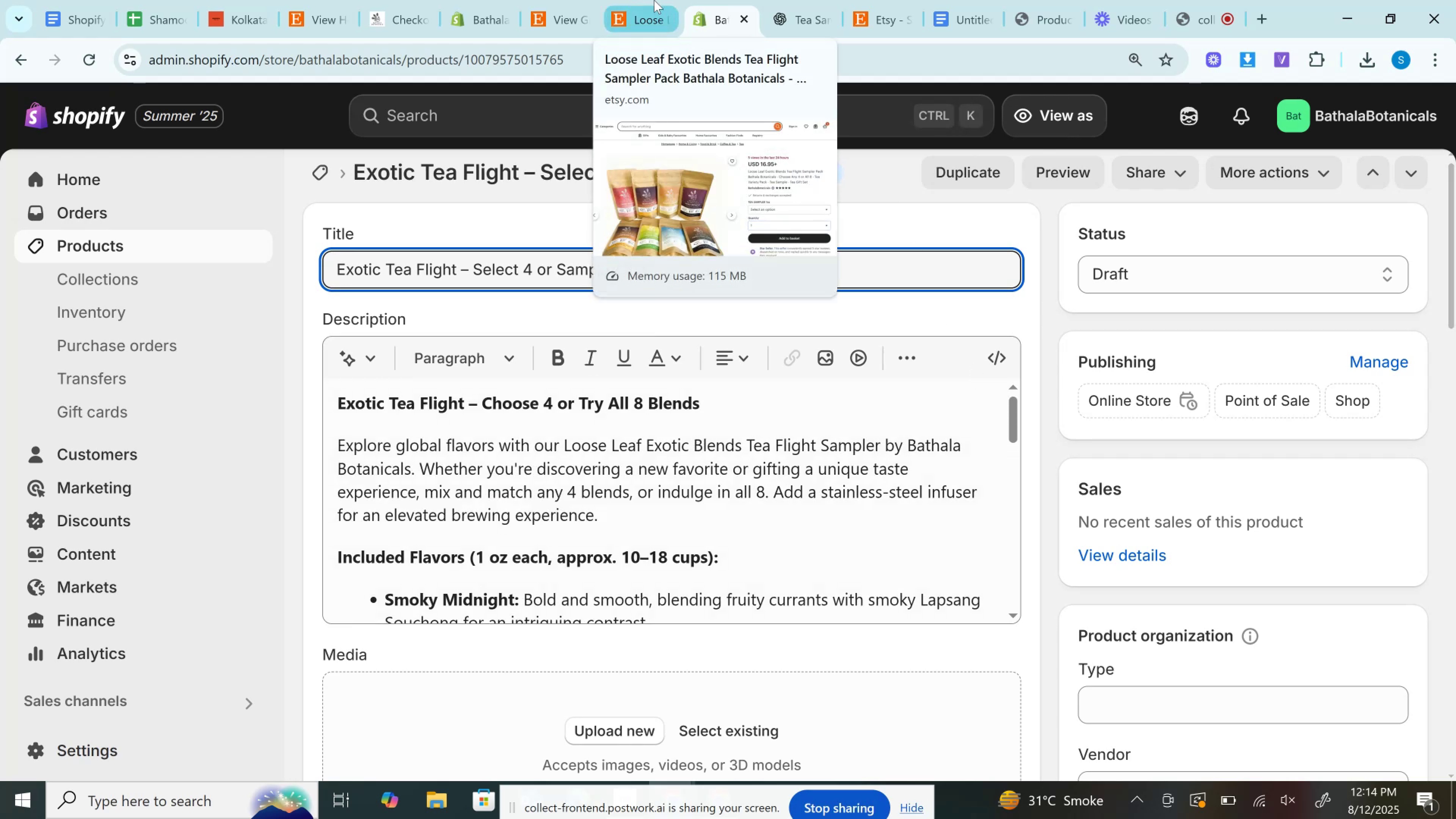 
left_click([654, 0])
 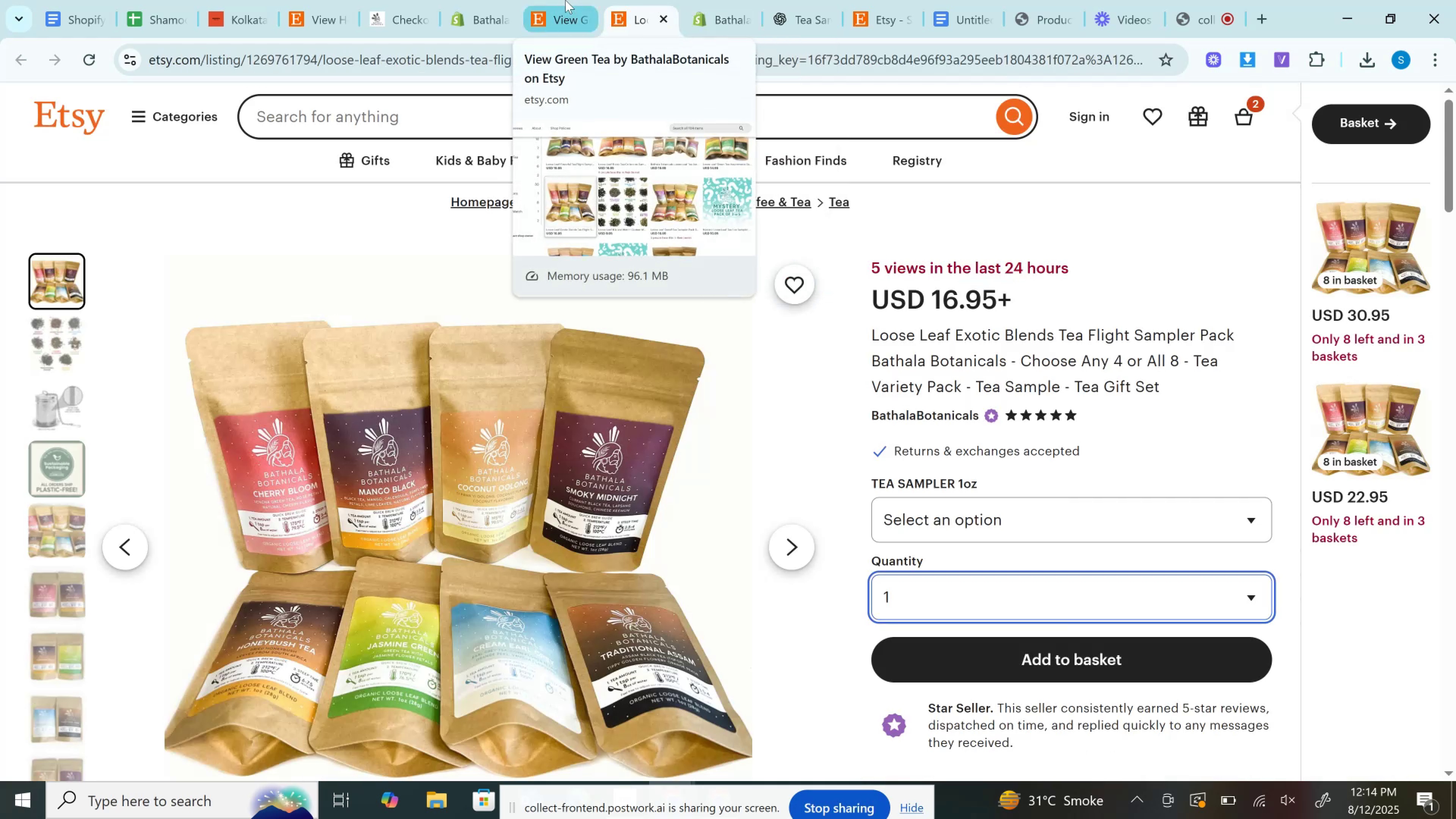 
wait(6.14)
 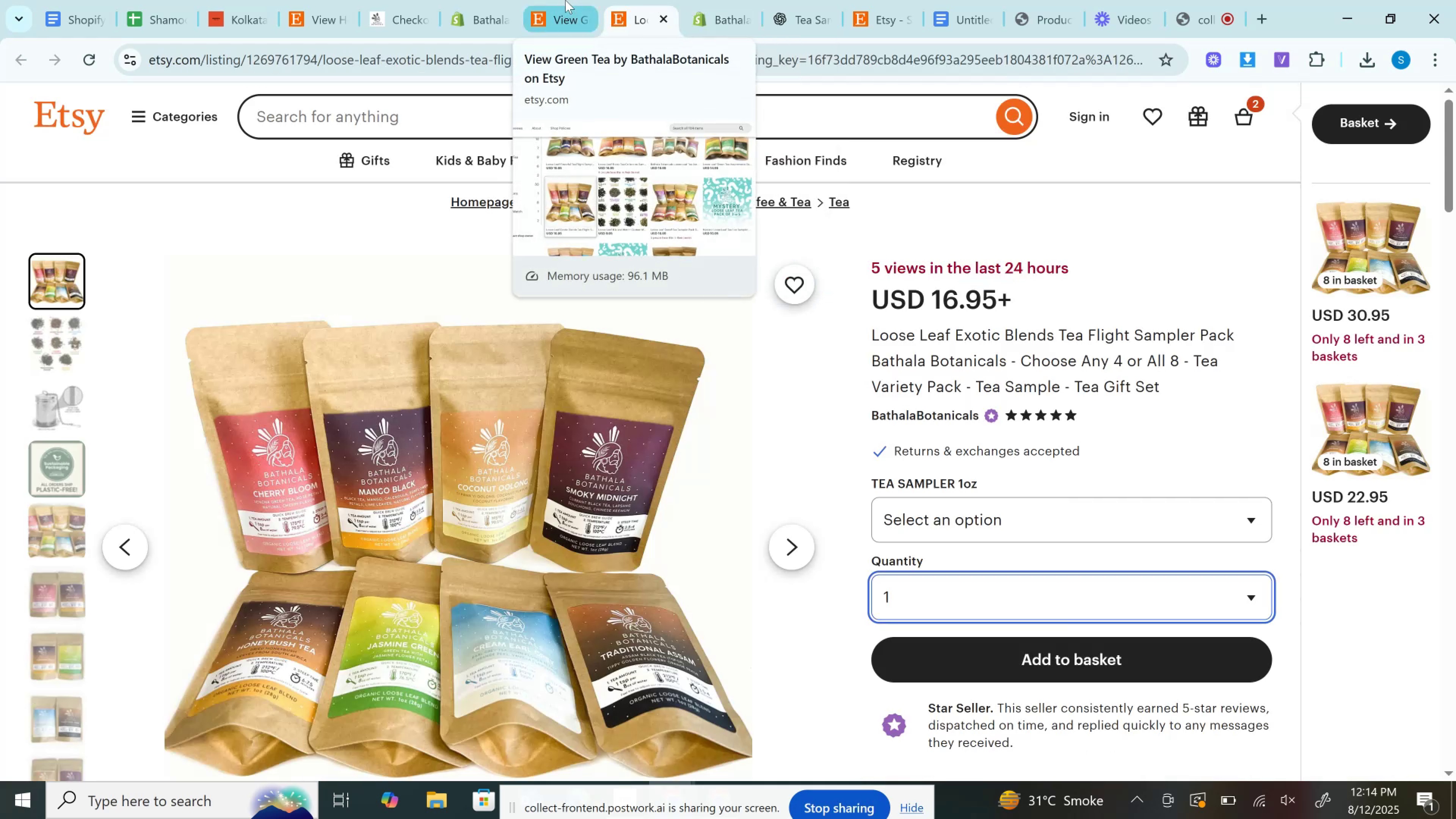 
left_click([565, 0])
 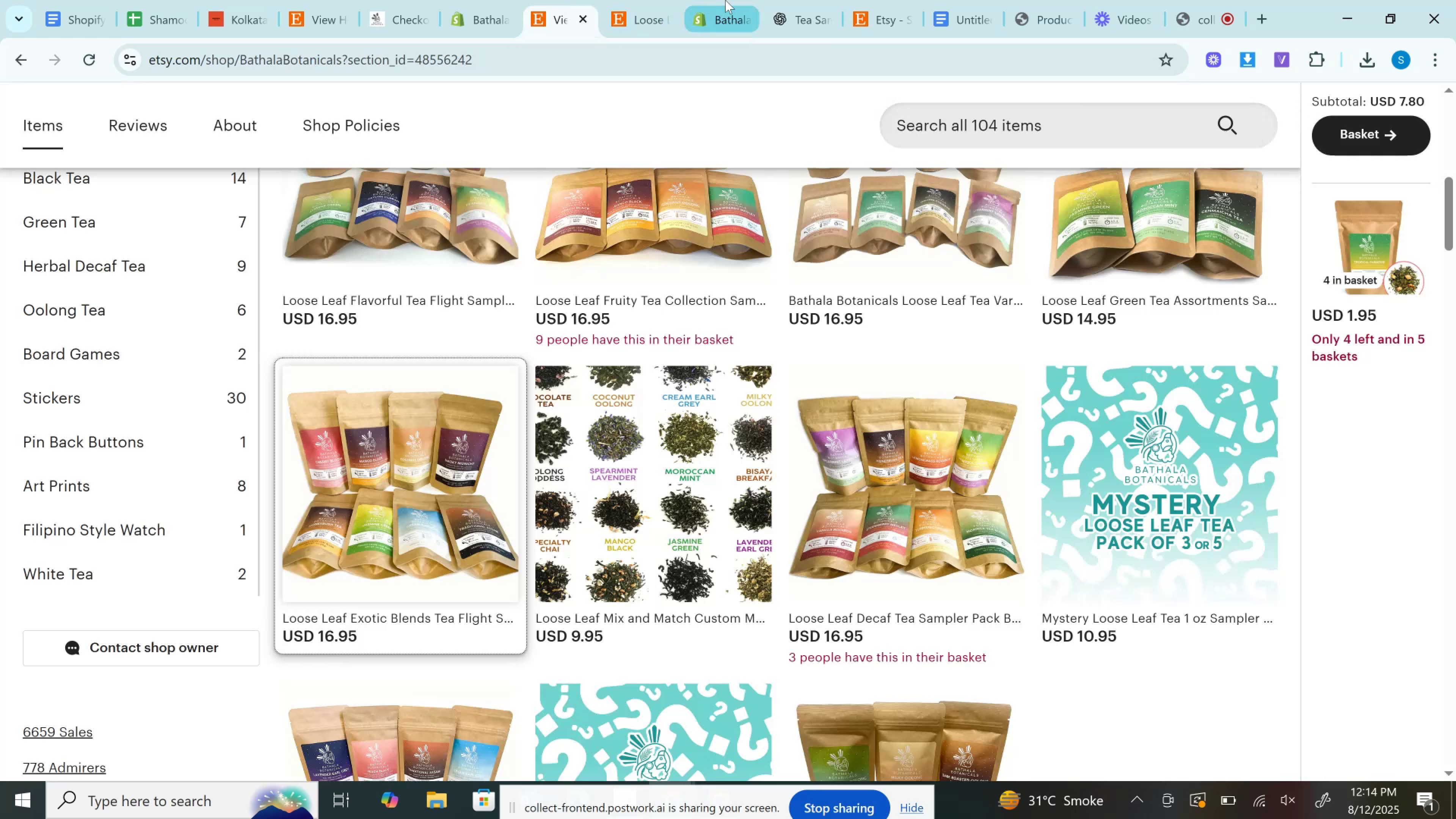 
double_click([824, 0])
 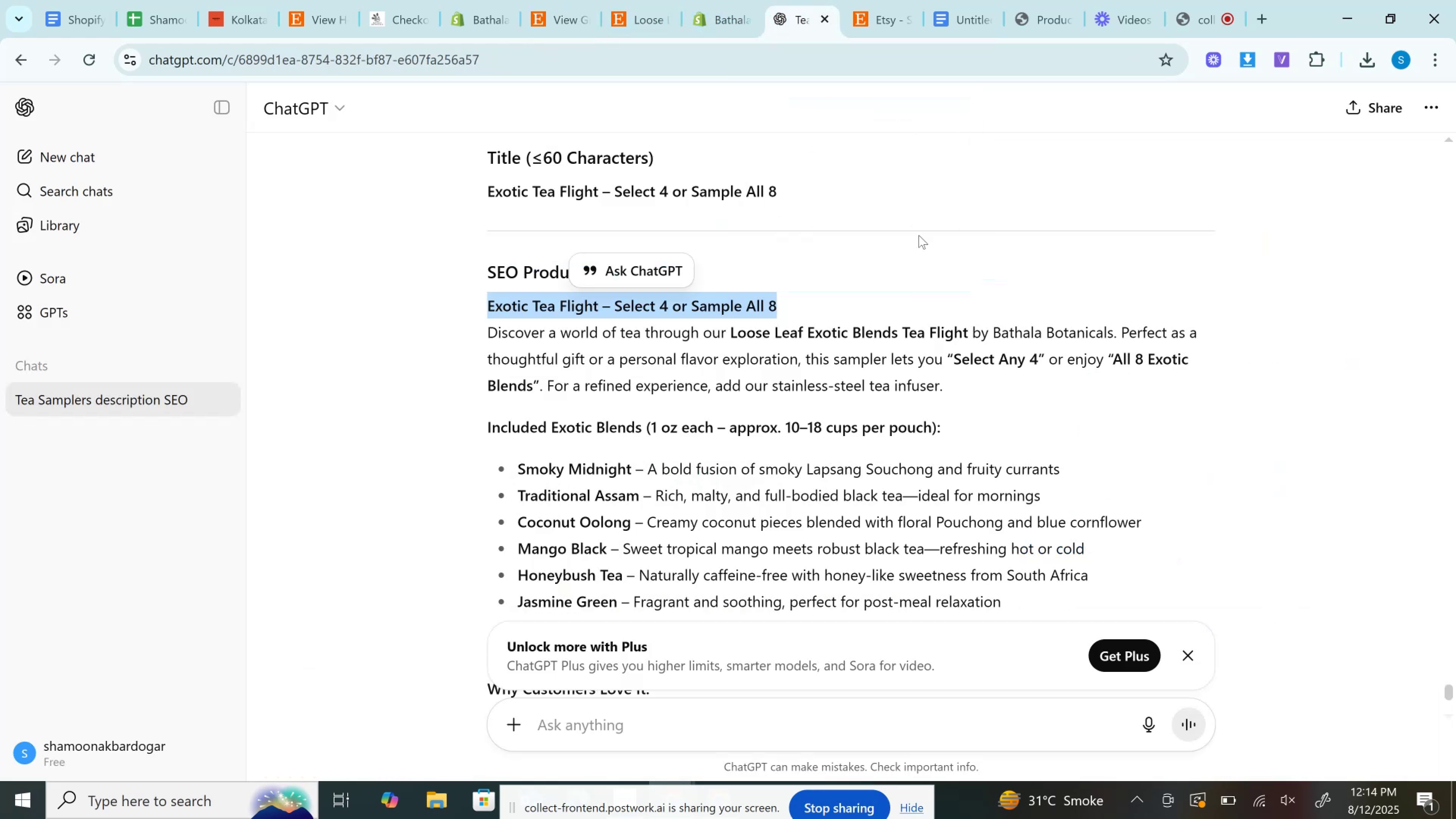 
scroll: coordinate [695, 450], scroll_direction: down, amount: 3.0
 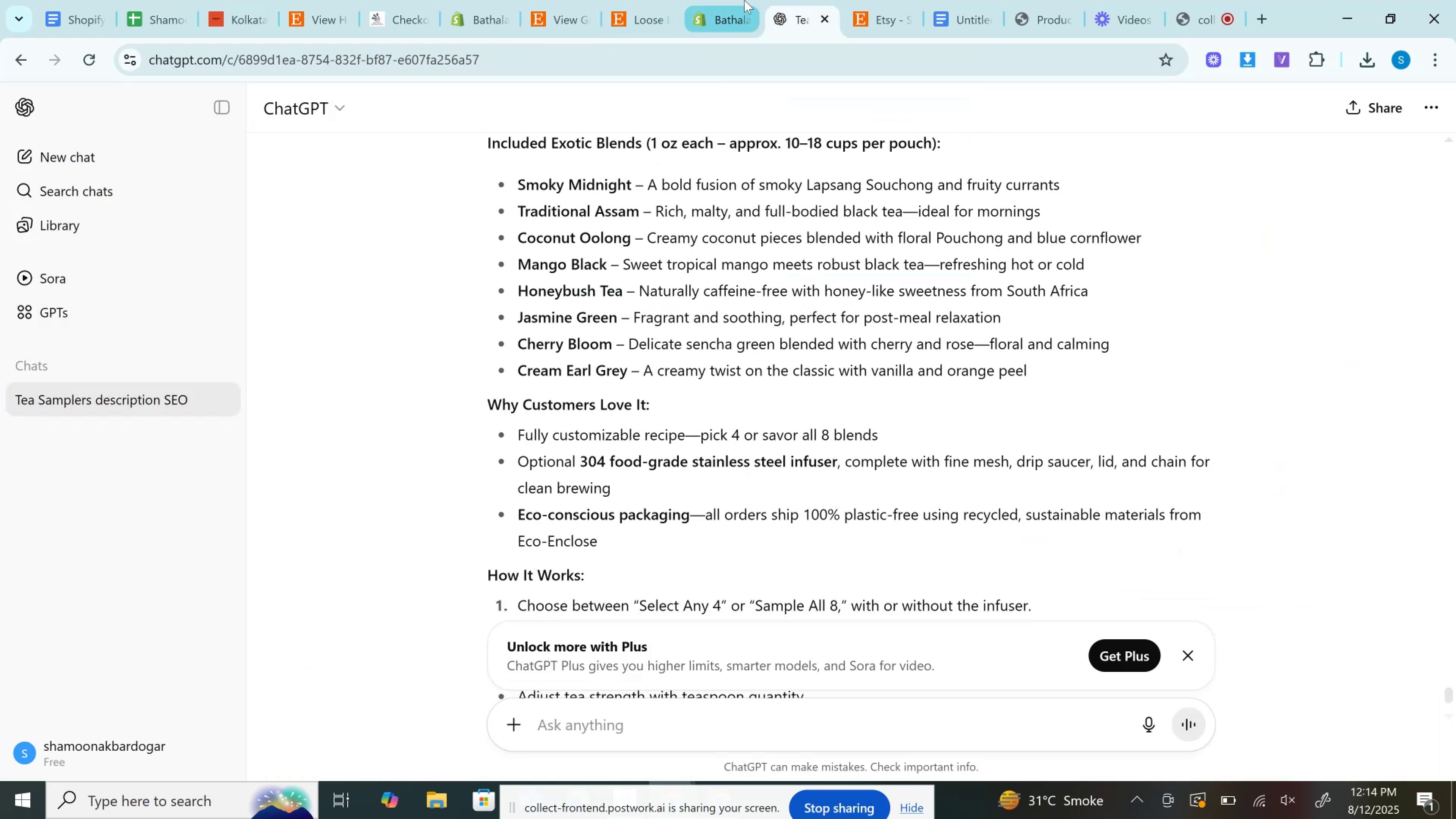 
left_click([737, 0])
 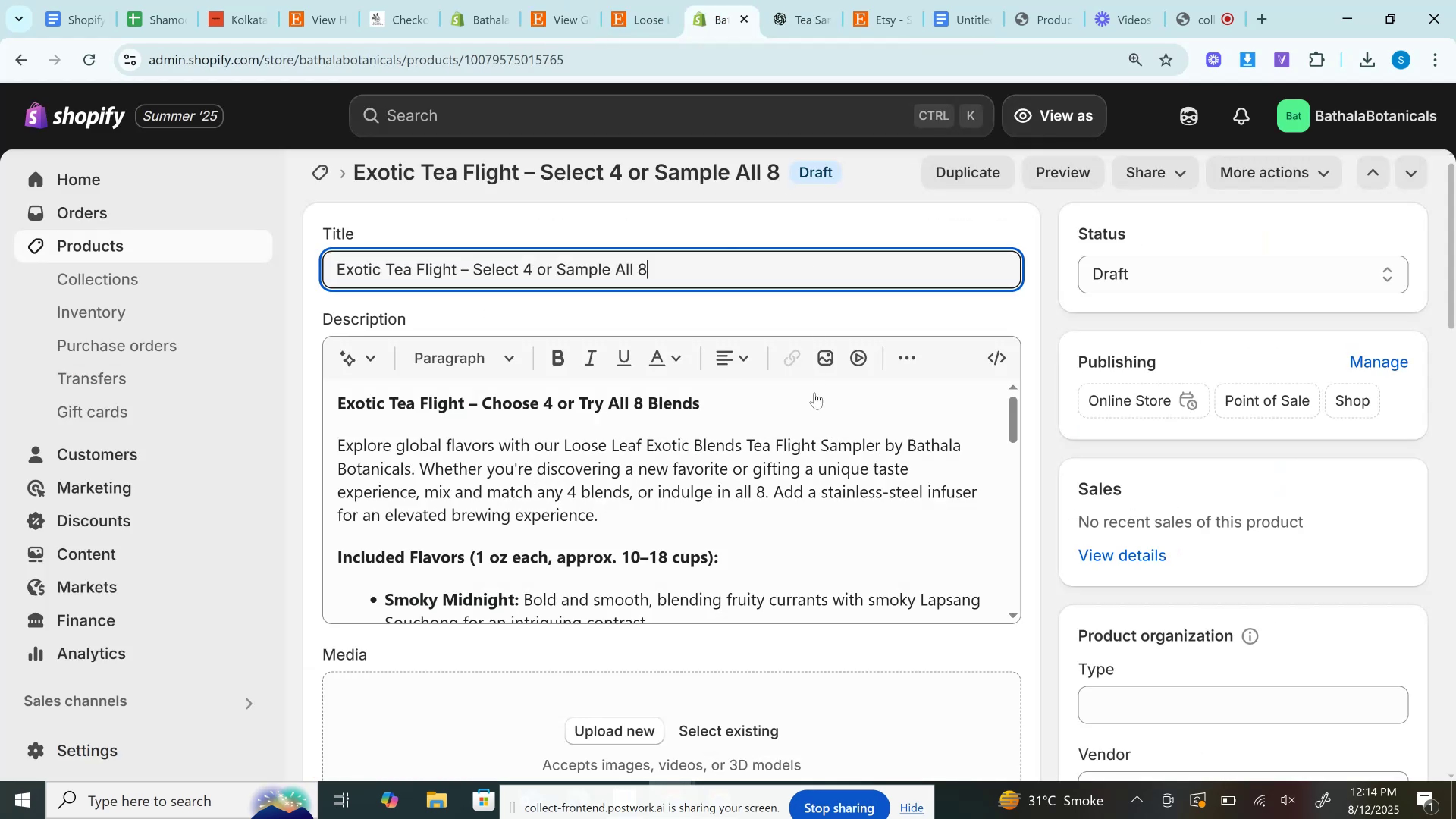 
scroll: coordinate [814, 413], scroll_direction: down, amount: 6.0
 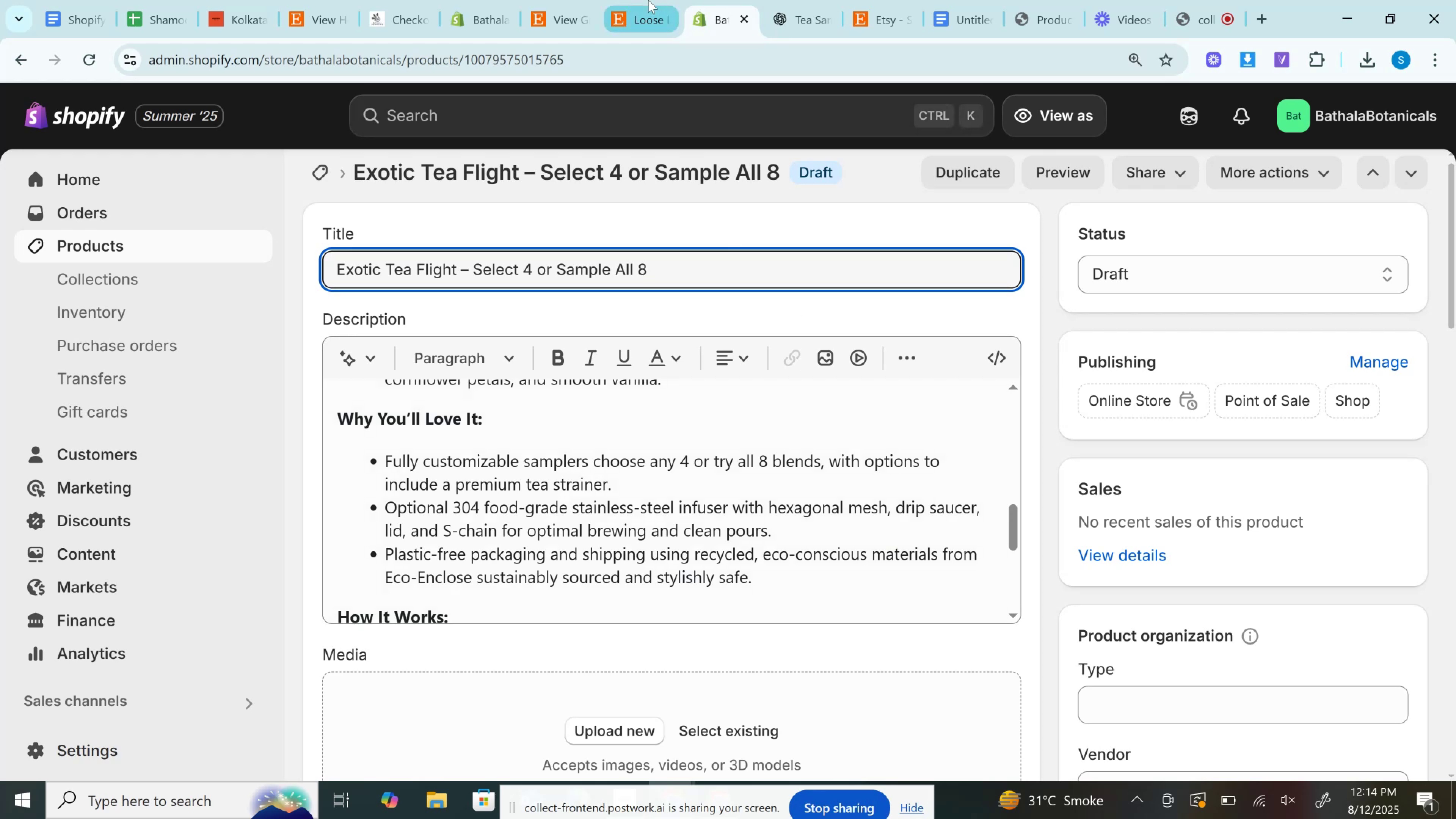 
double_click([619, 0])
 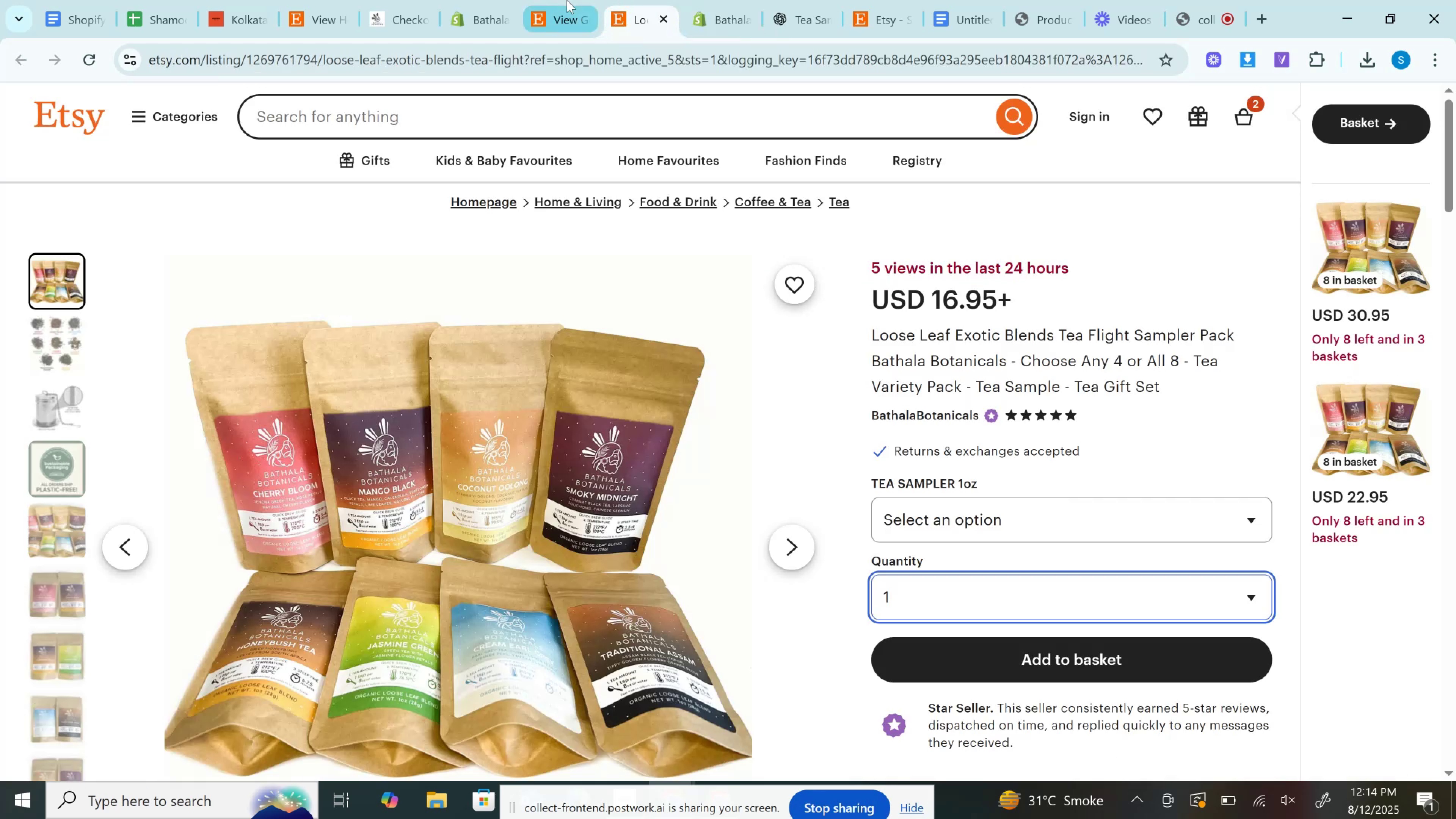 
triple_click([567, 0])
 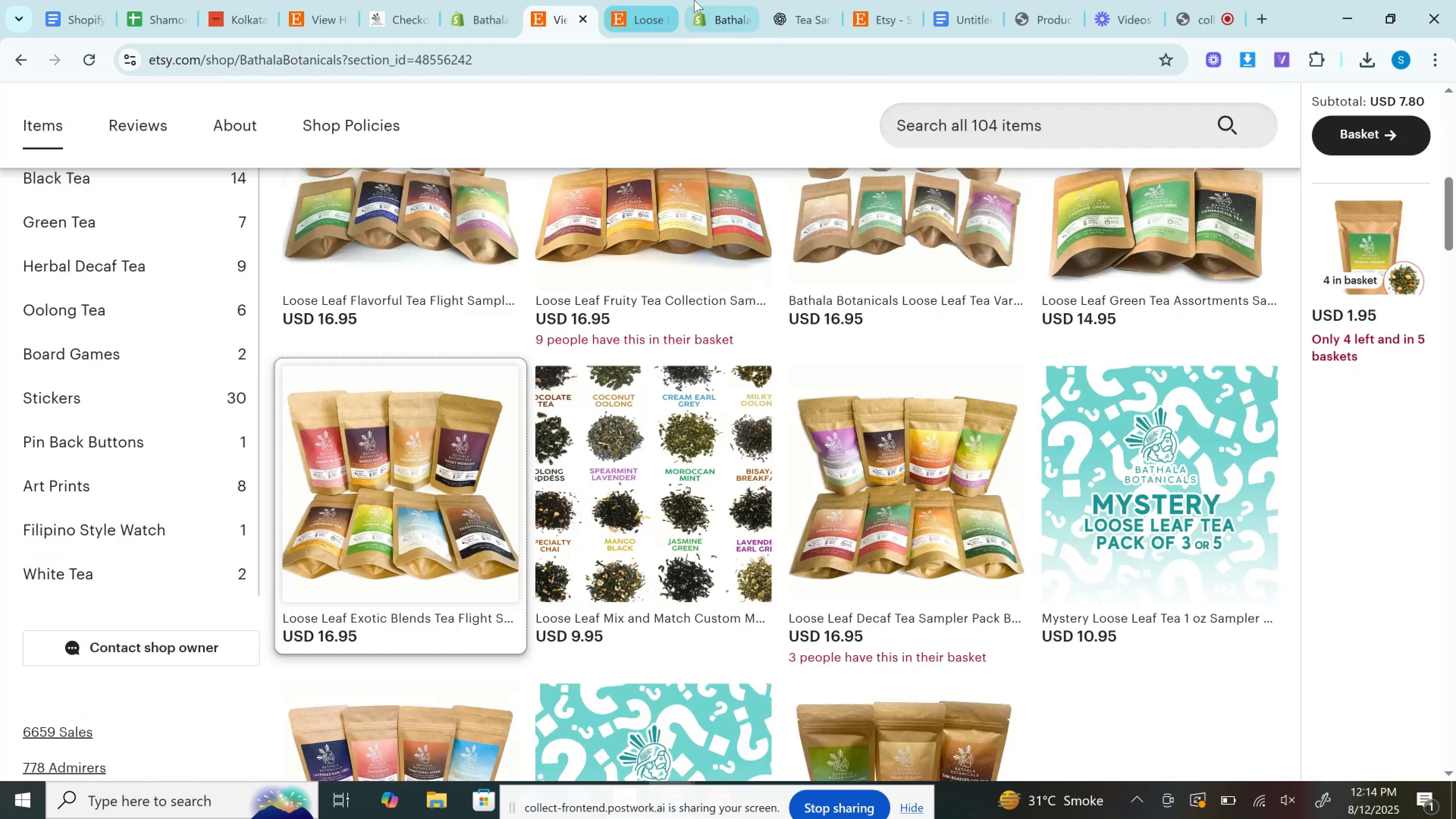 
left_click([511, 0])
 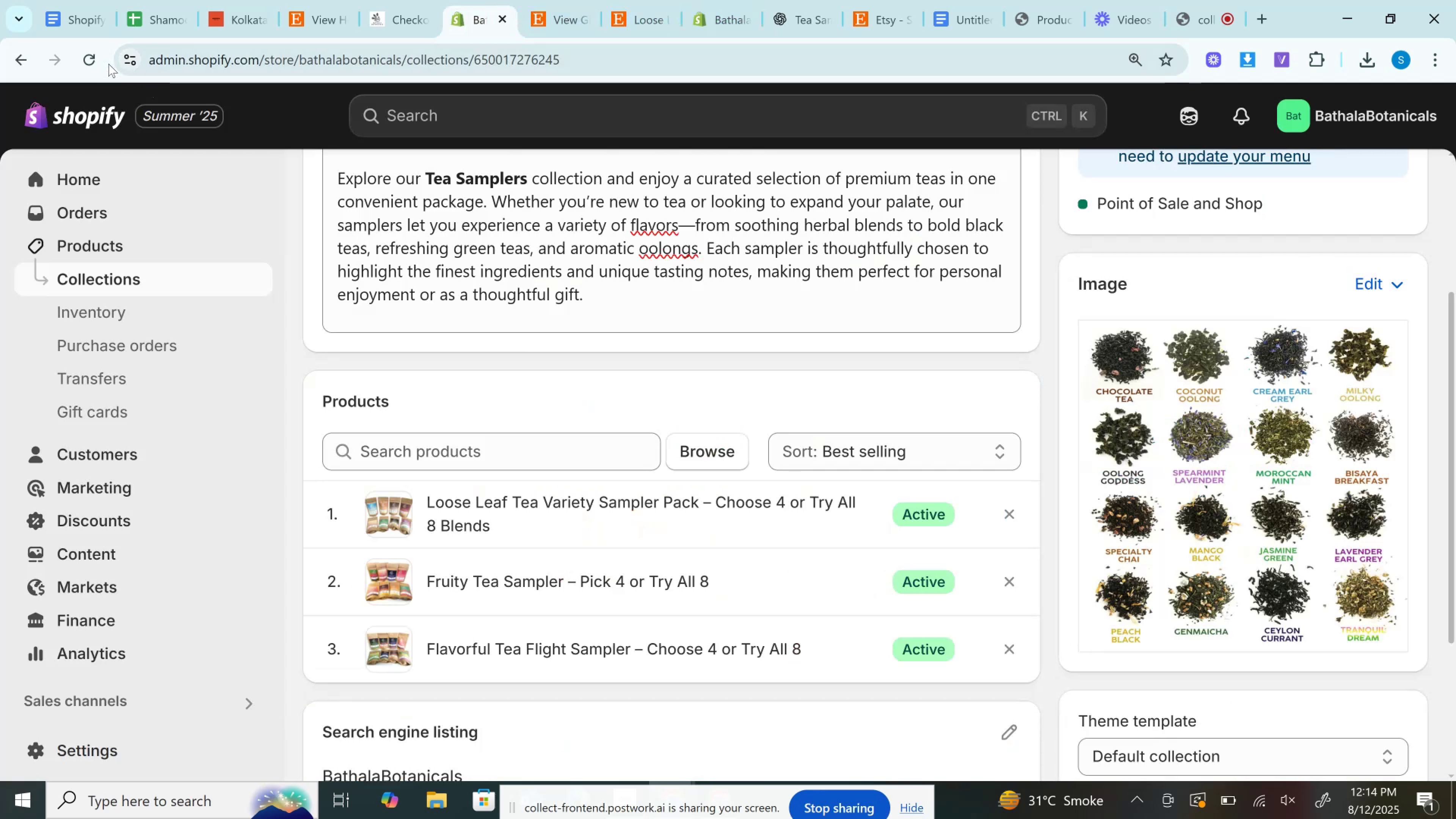 
left_click([91, 58])
 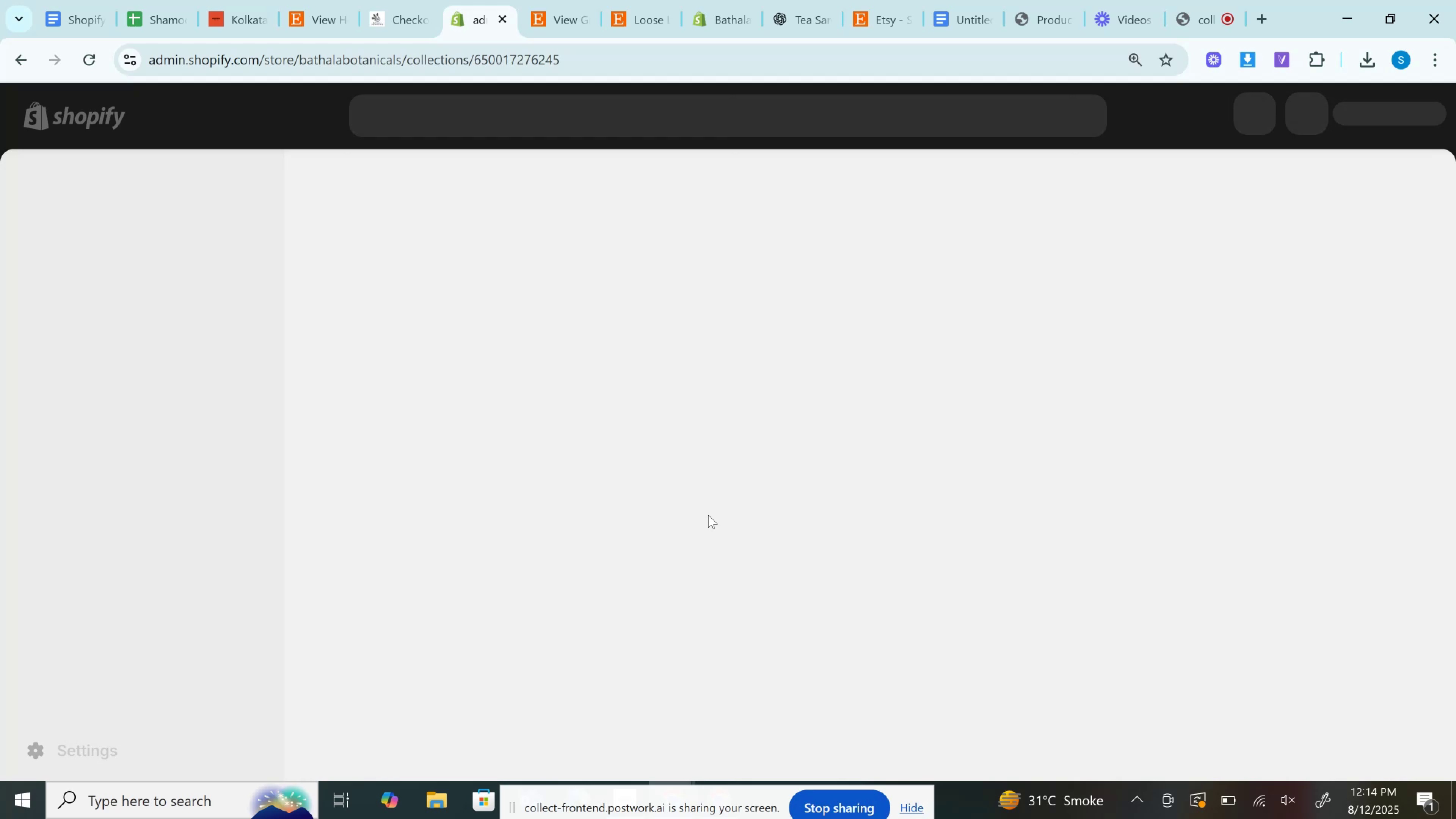 
scroll: coordinate [698, 509], scroll_direction: down, amount: 3.0
 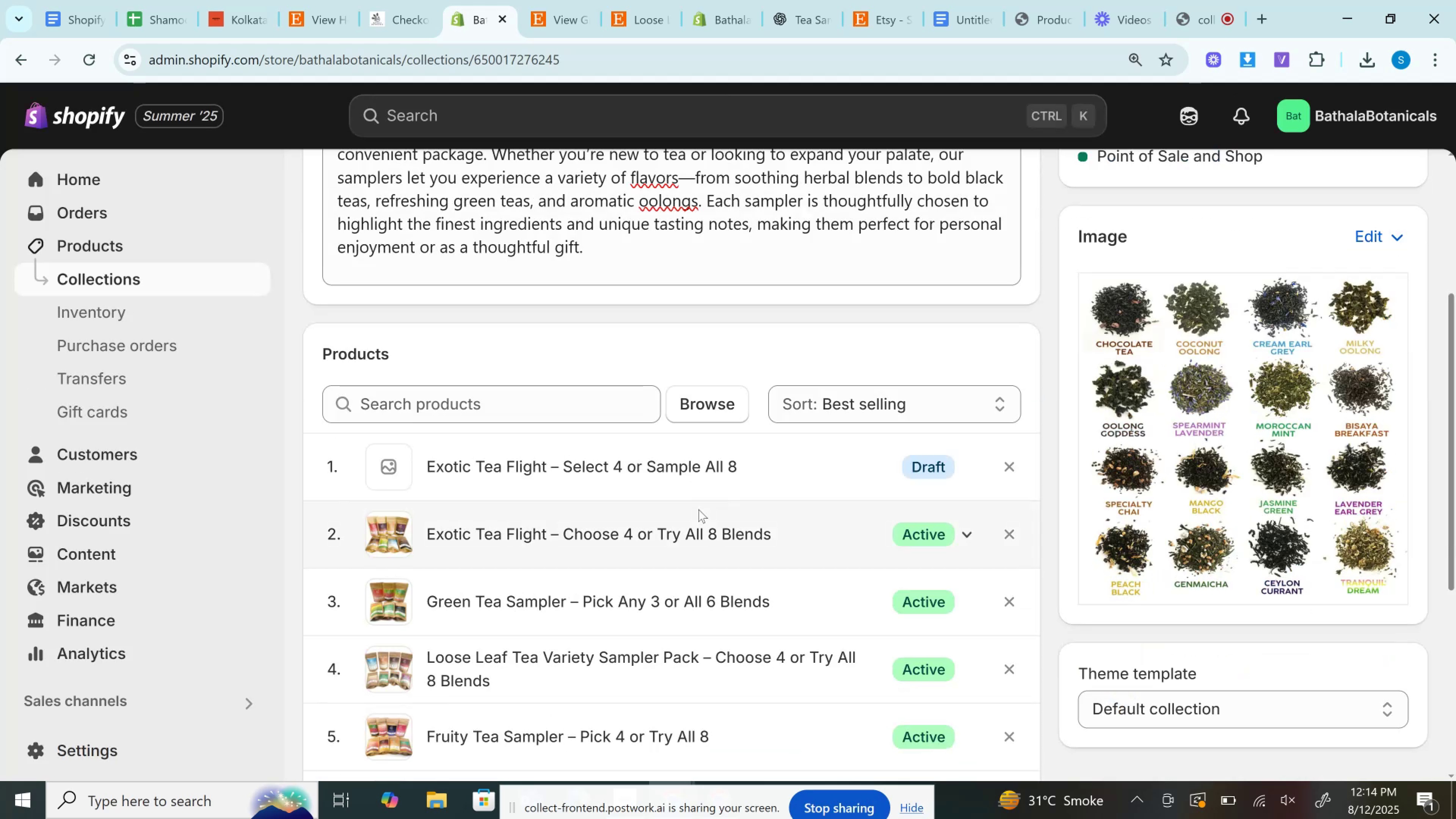 
wait(8.13)
 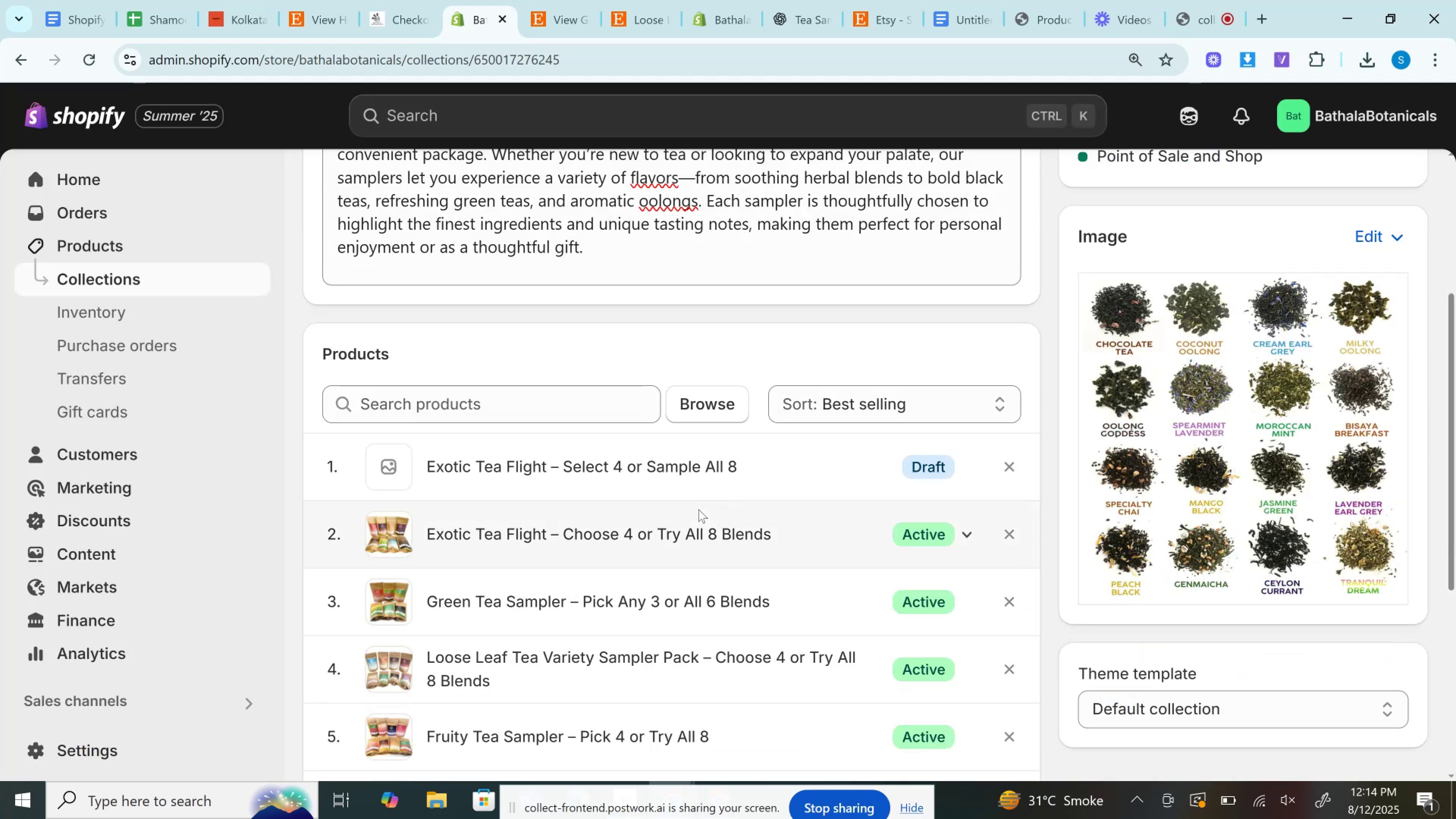 
scroll: coordinate [686, 491], scroll_direction: down, amount: 2.0
 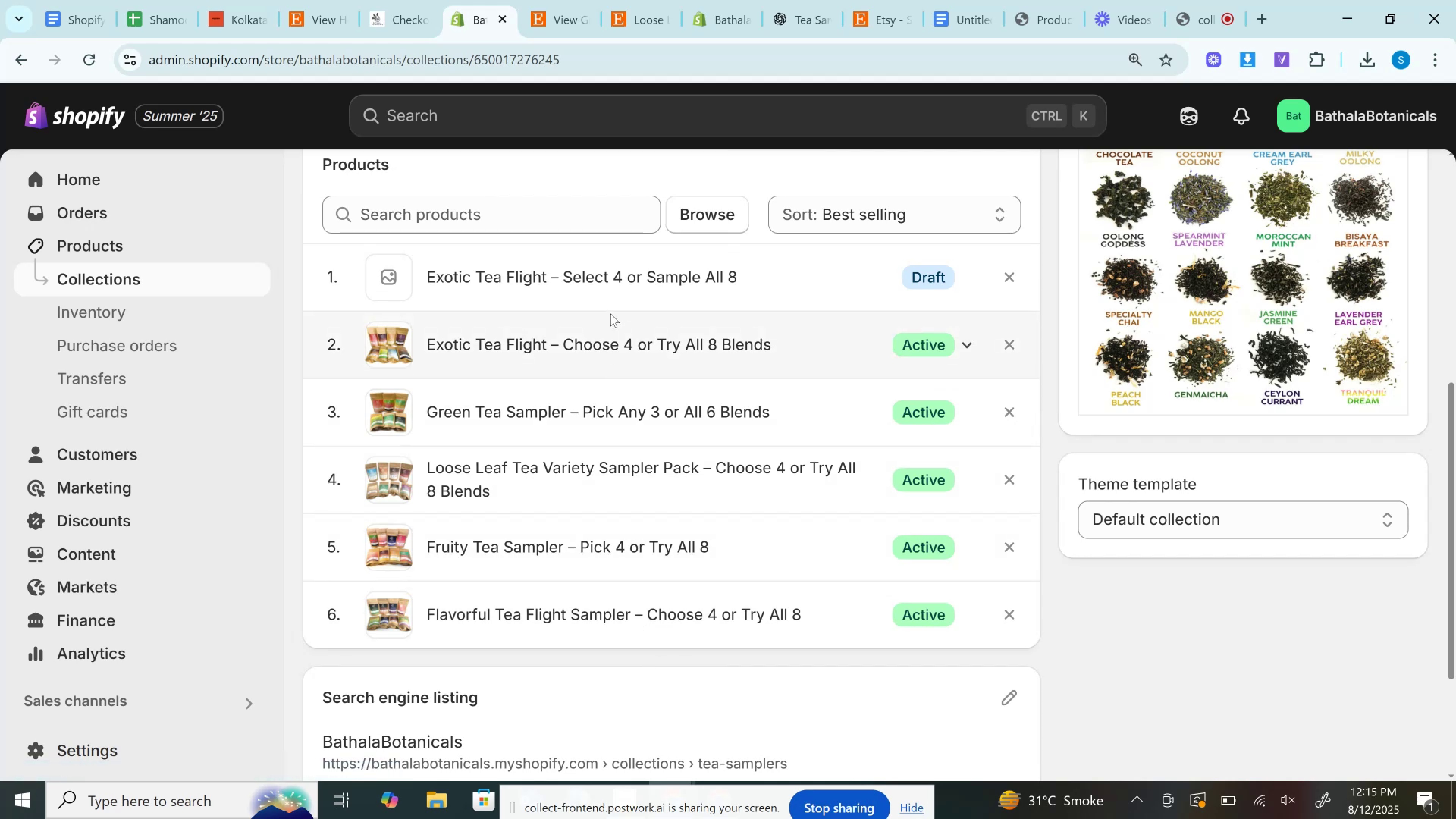 
left_click([552, 0])
 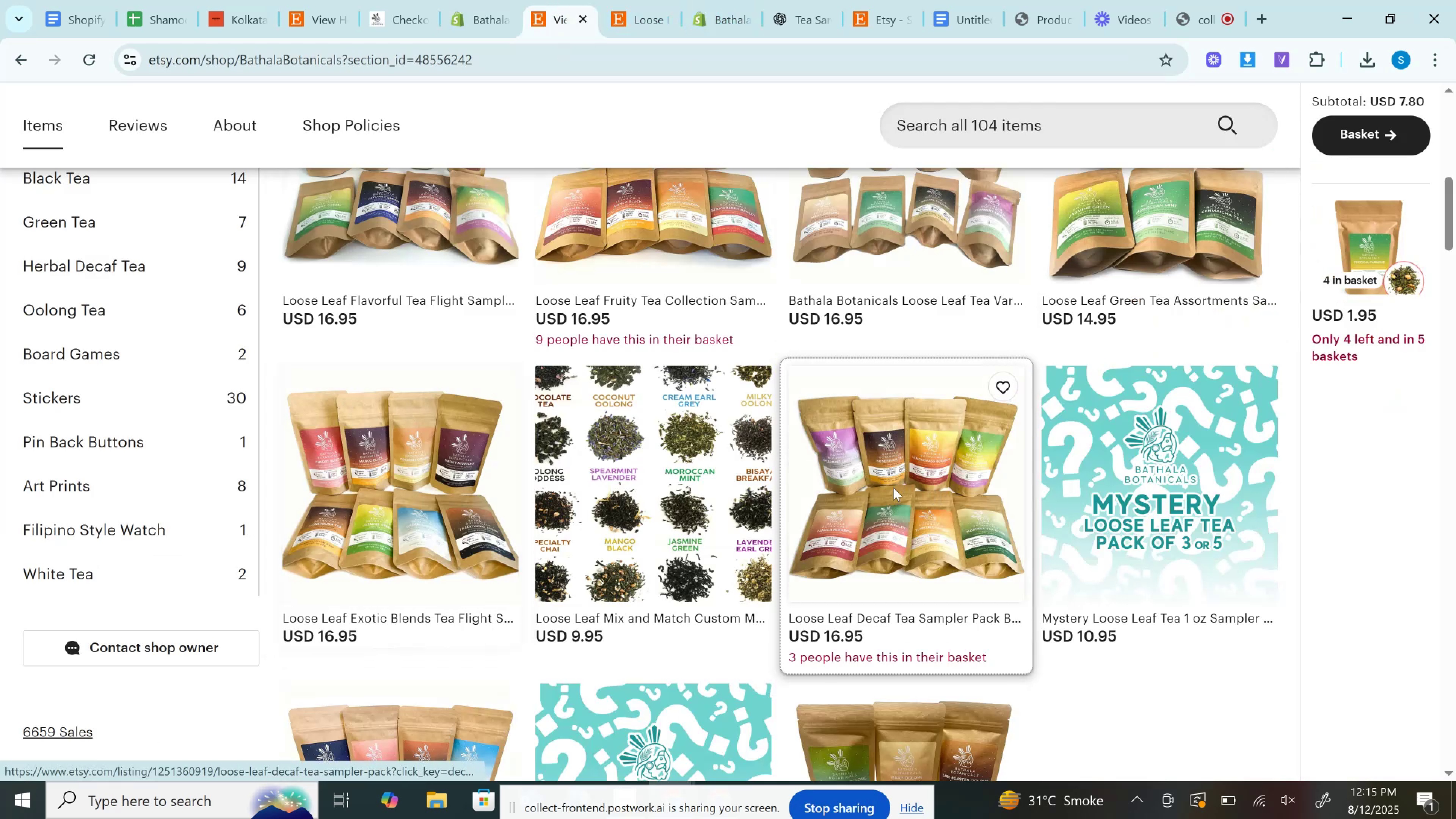 
left_click([996, 75])
 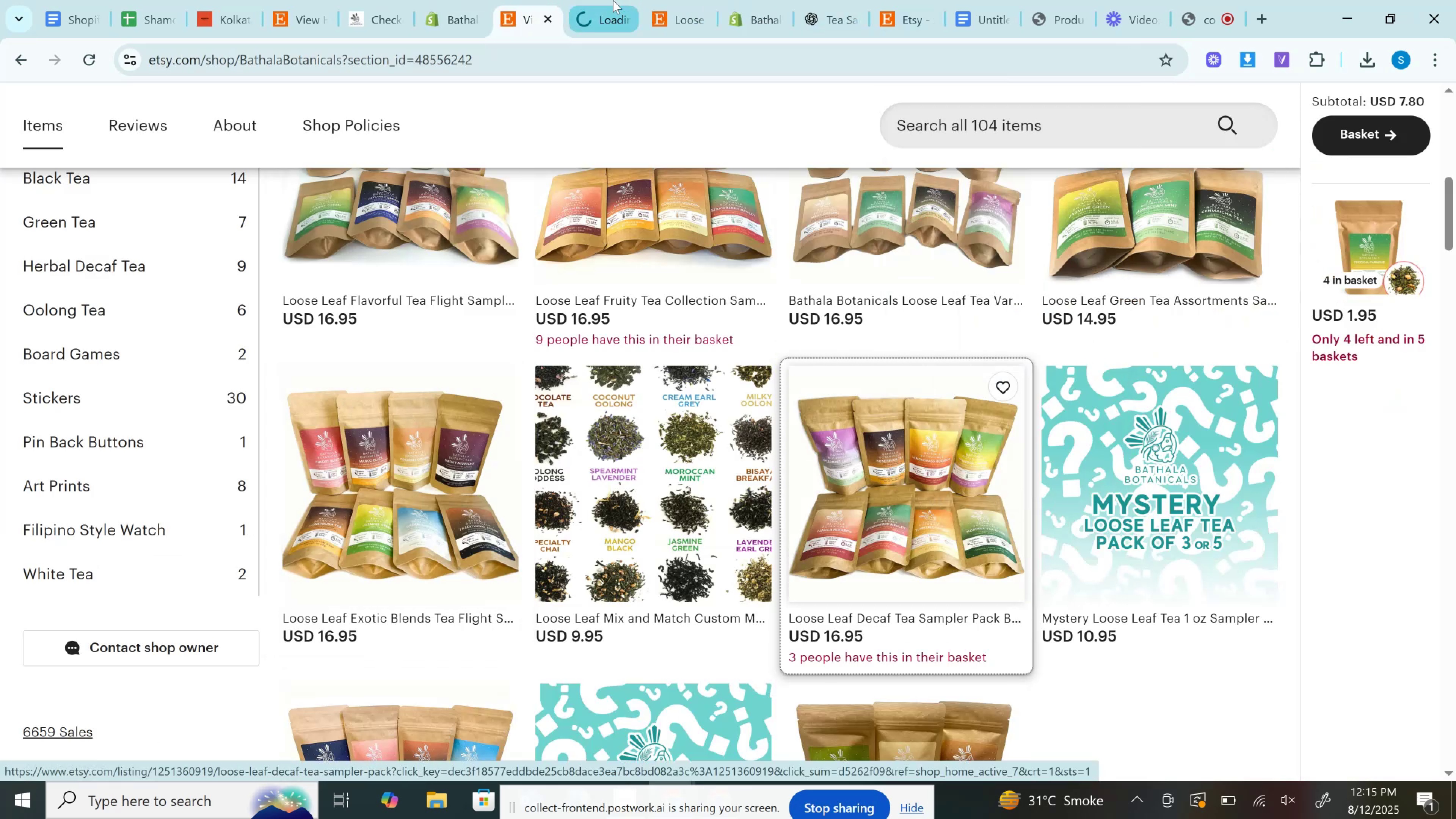 
left_click_drag(start_coordinate=[672, 0], to_coordinate=[675, 0])
 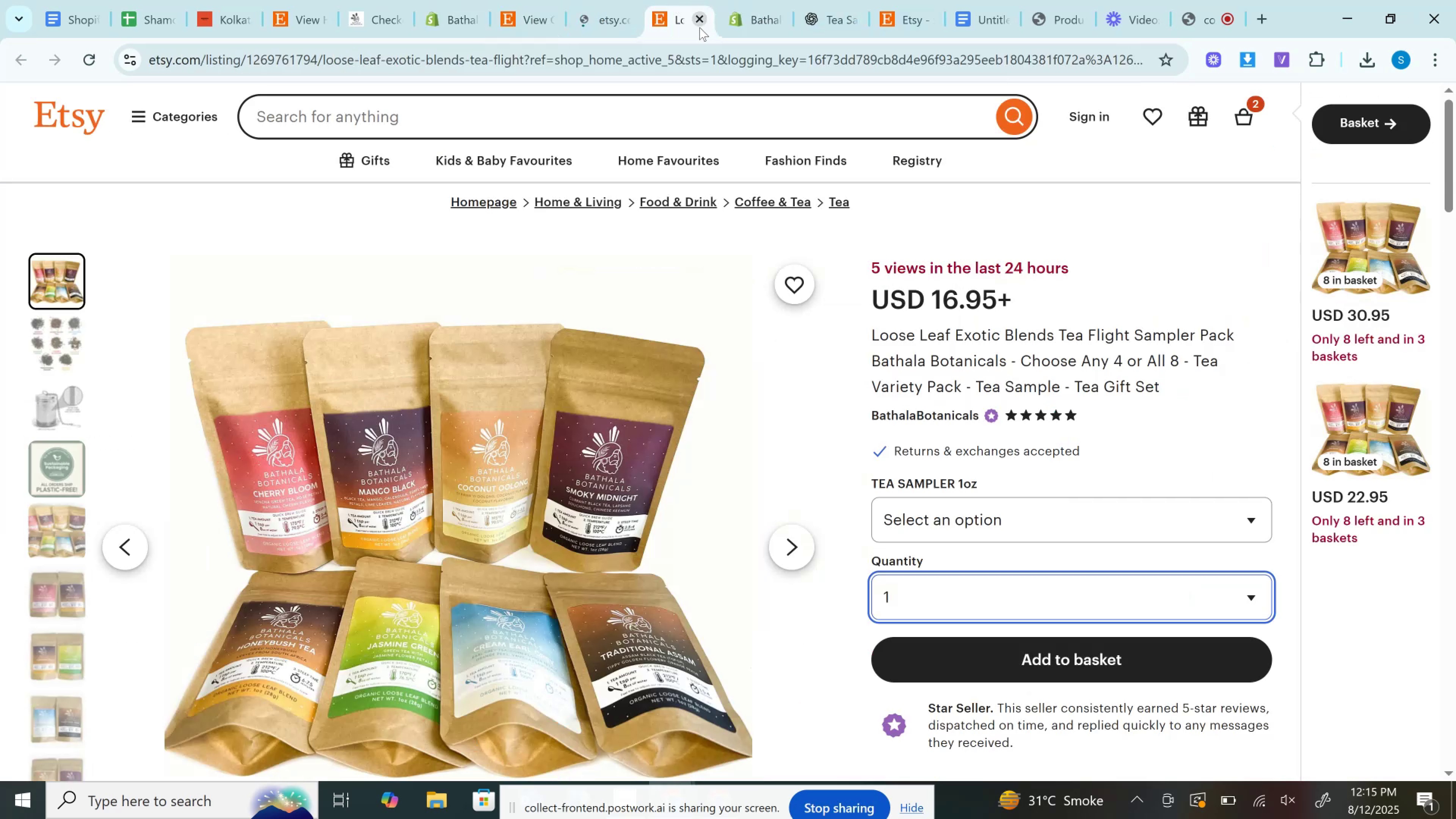 
left_click([700, 27])
 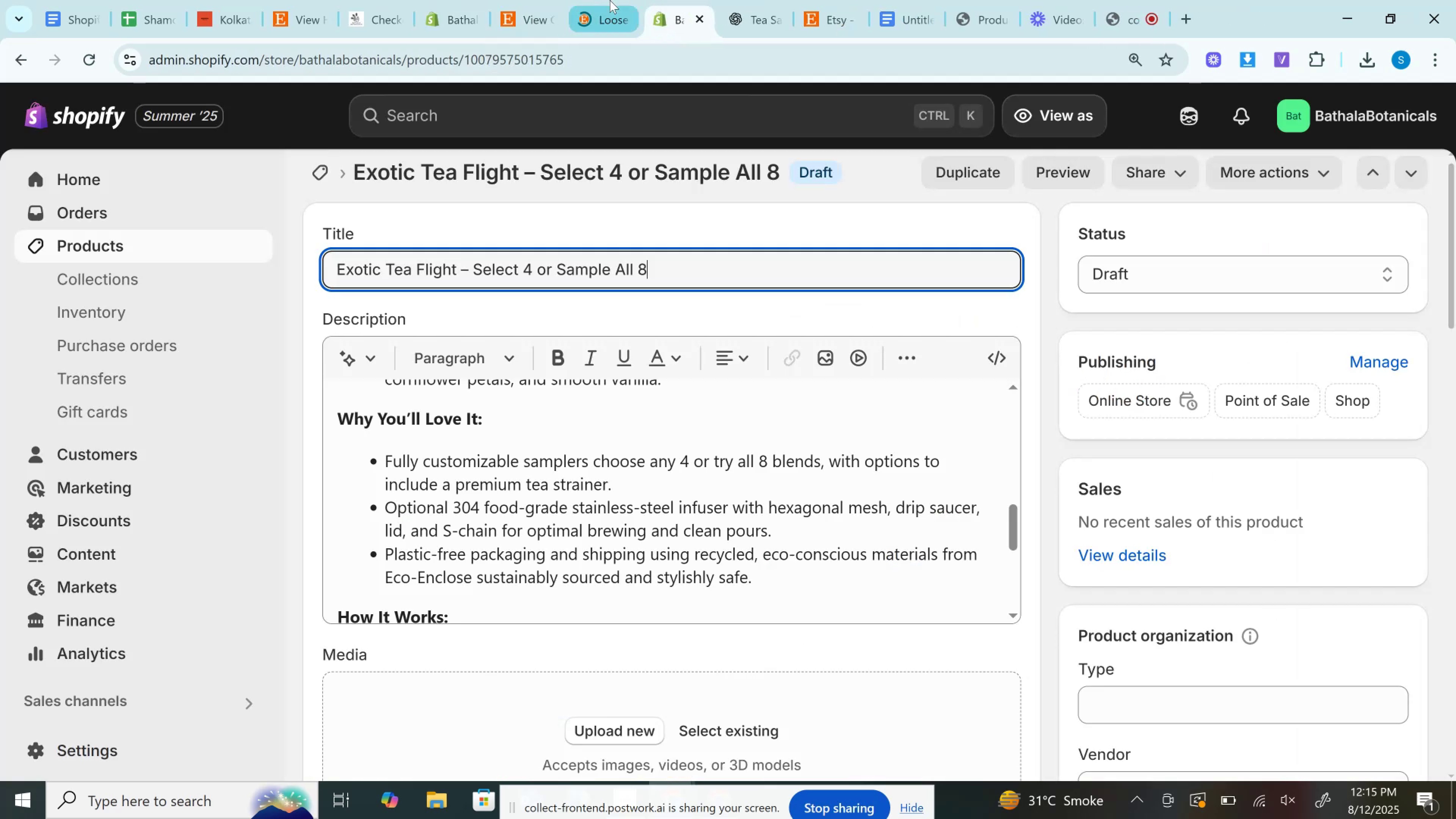 
left_click([610, 0])
 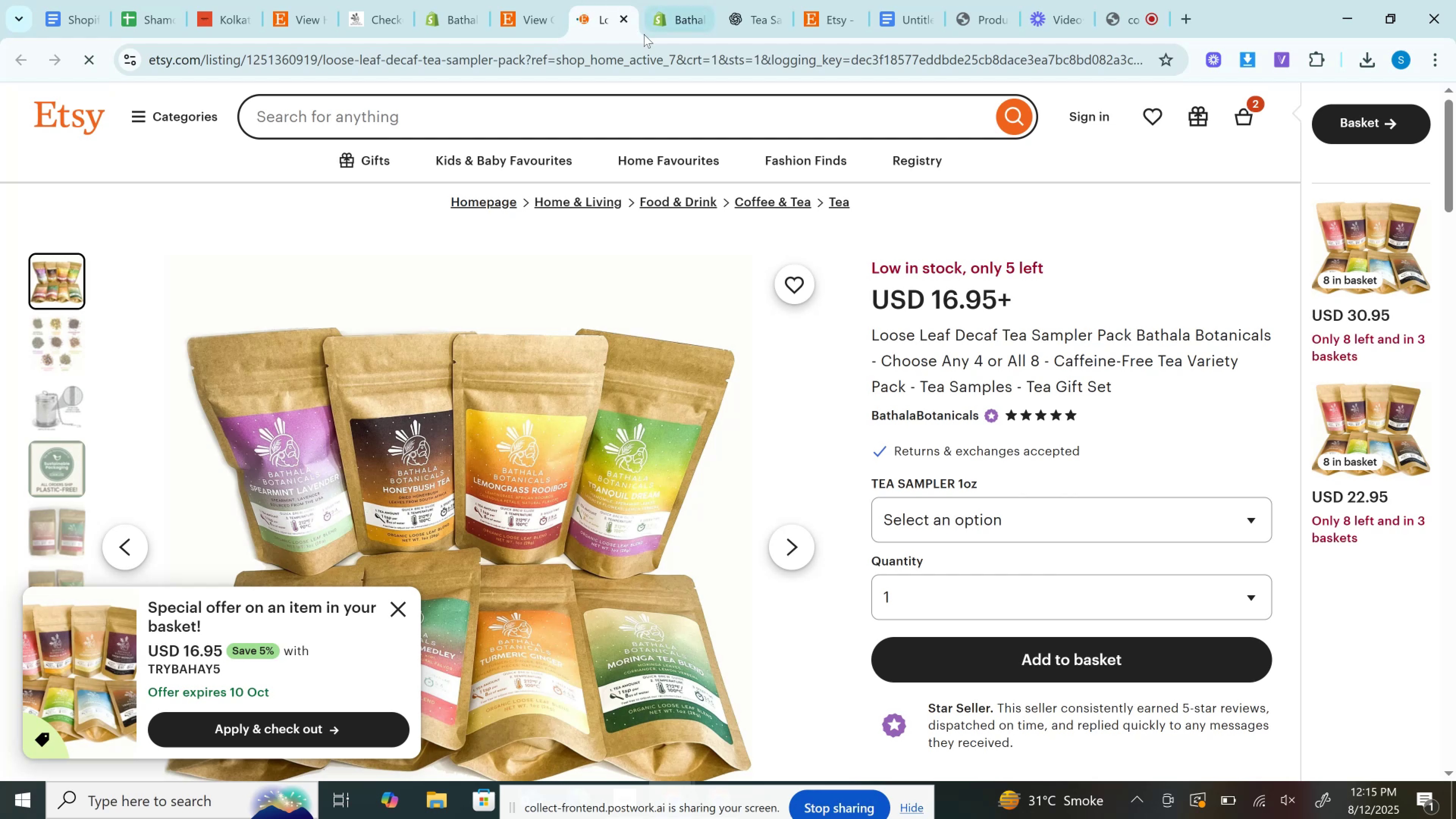 
left_click([649, 69])
 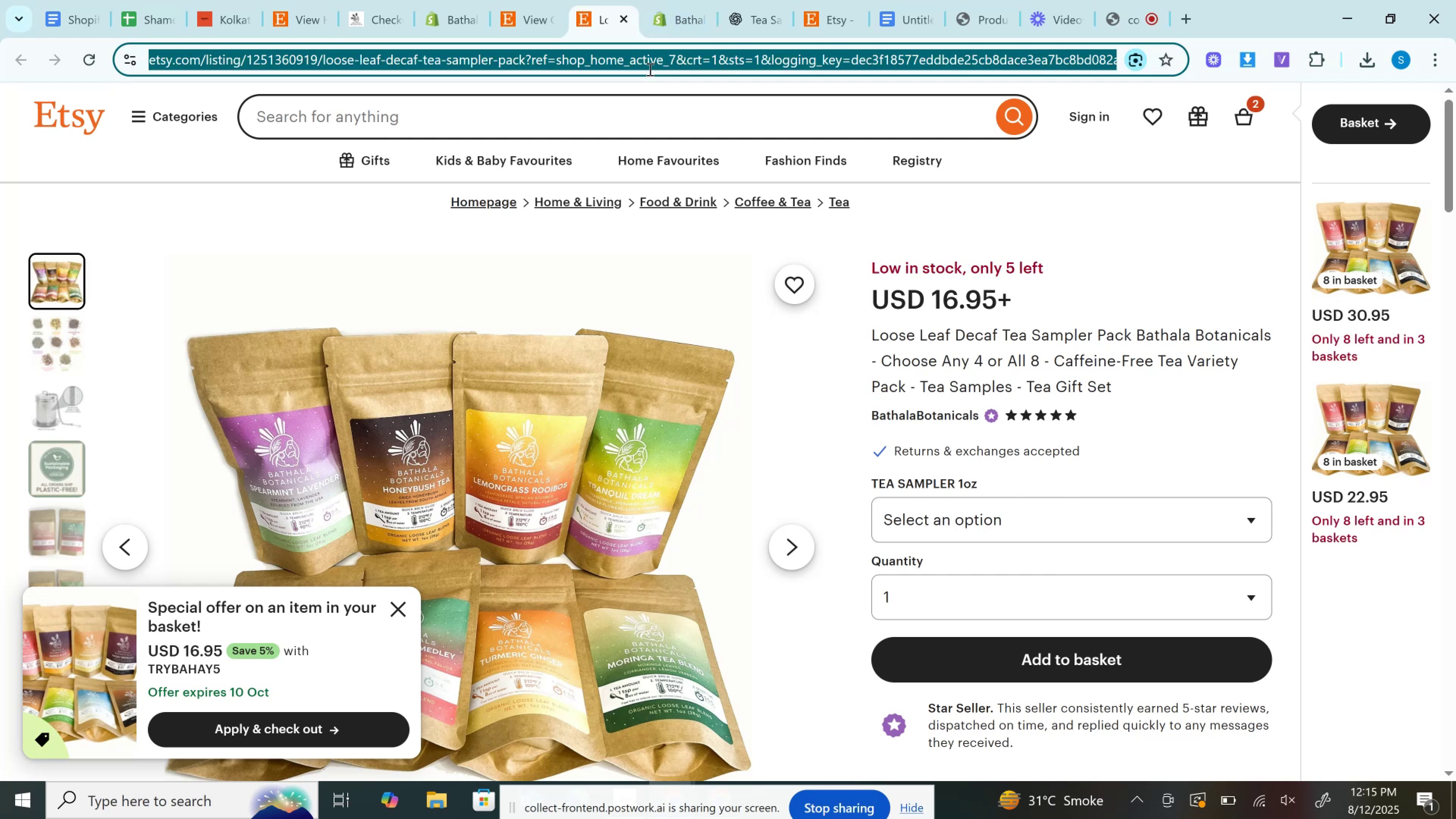 
key(Control+C)
 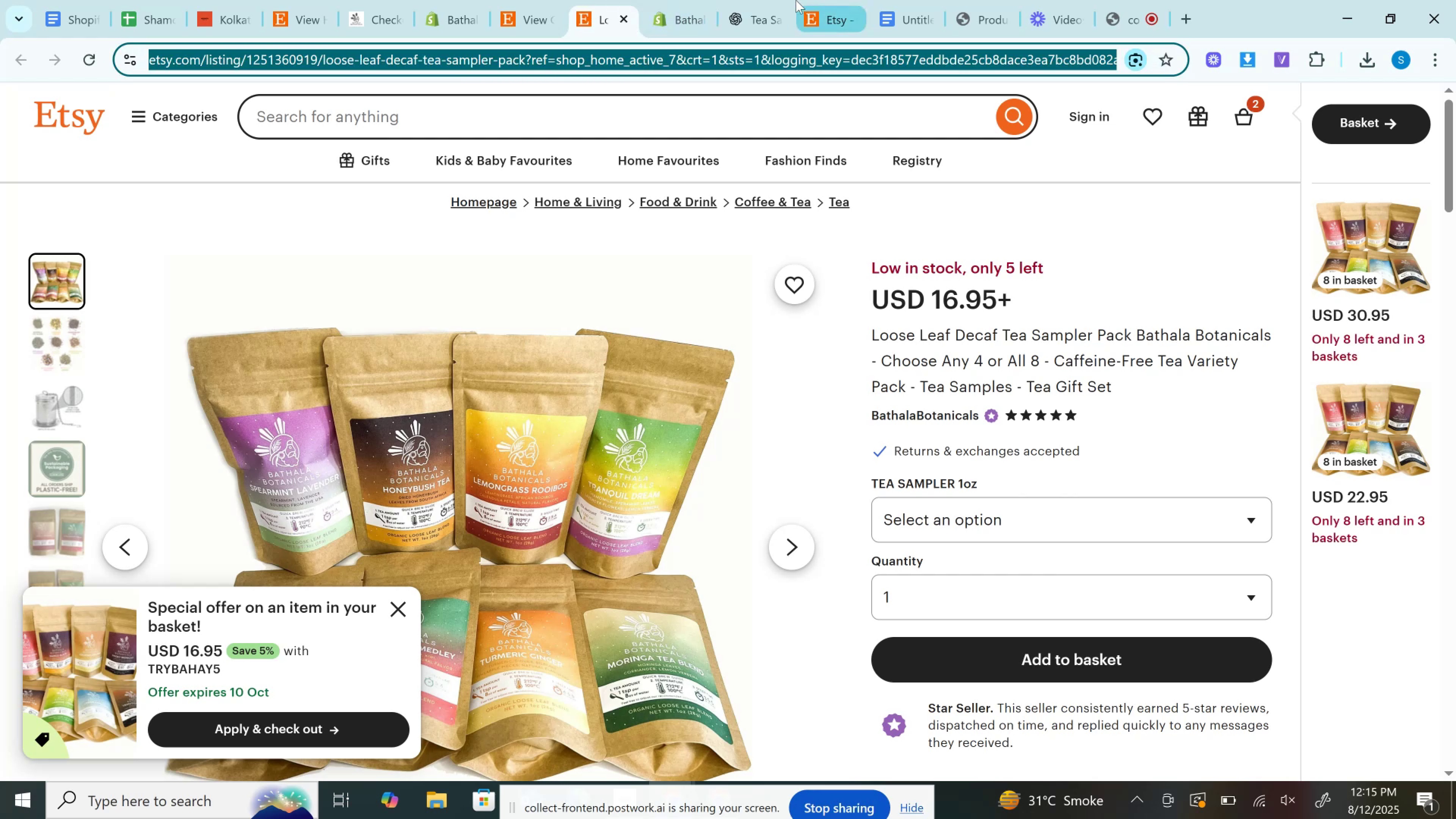 
left_click([748, 0])
 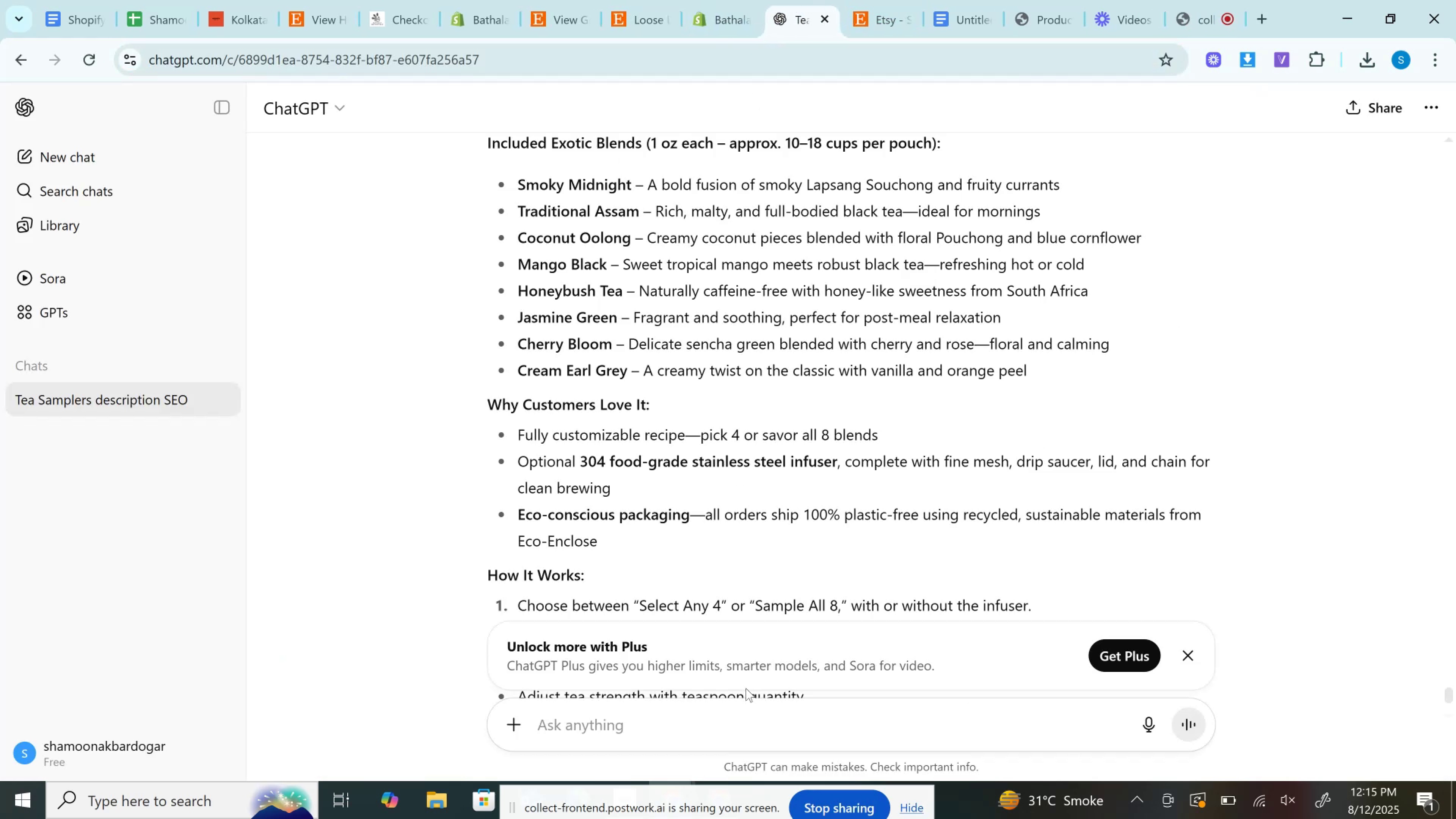 
left_click([748, 722])
 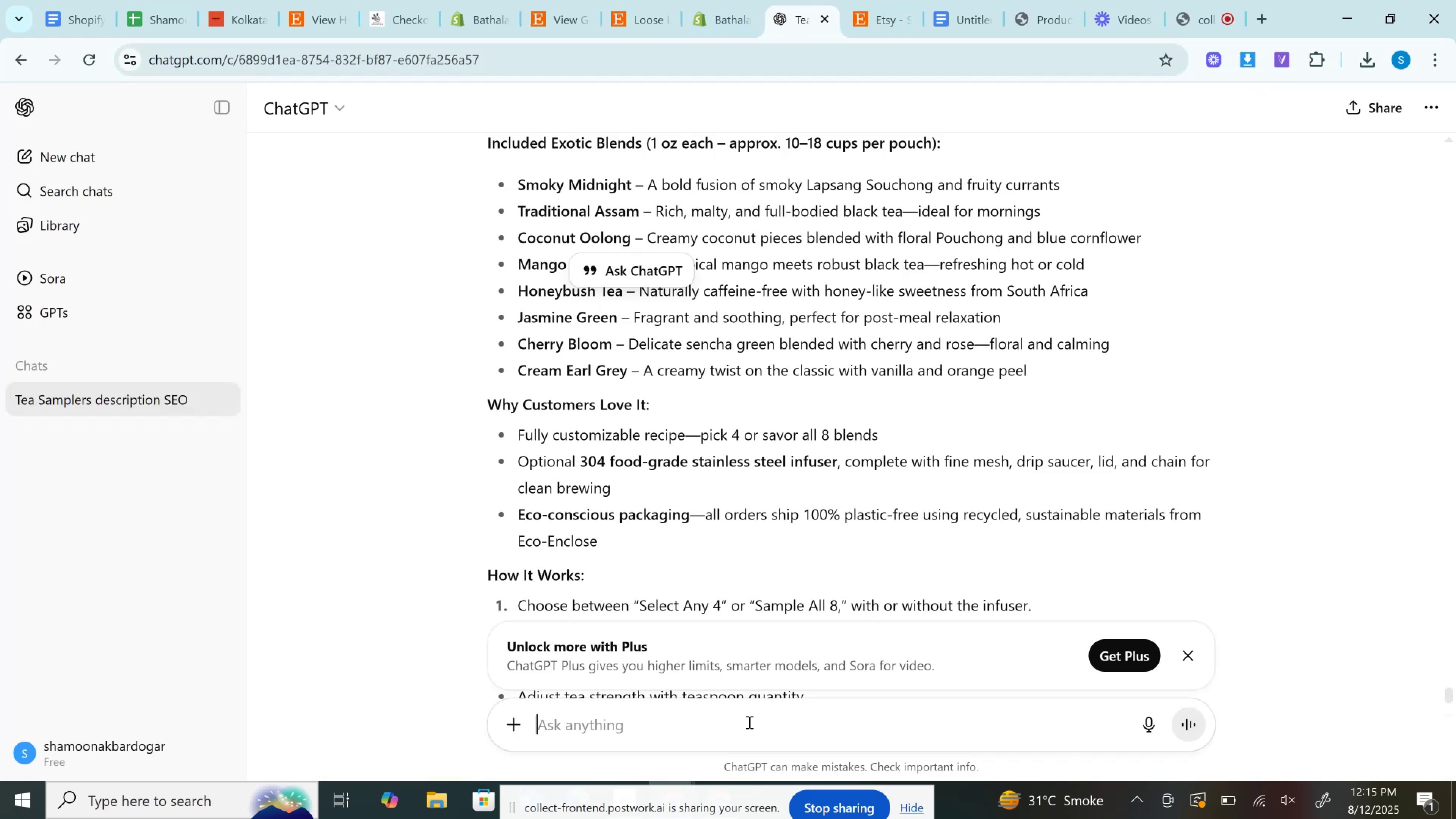 
key(Control+V)
 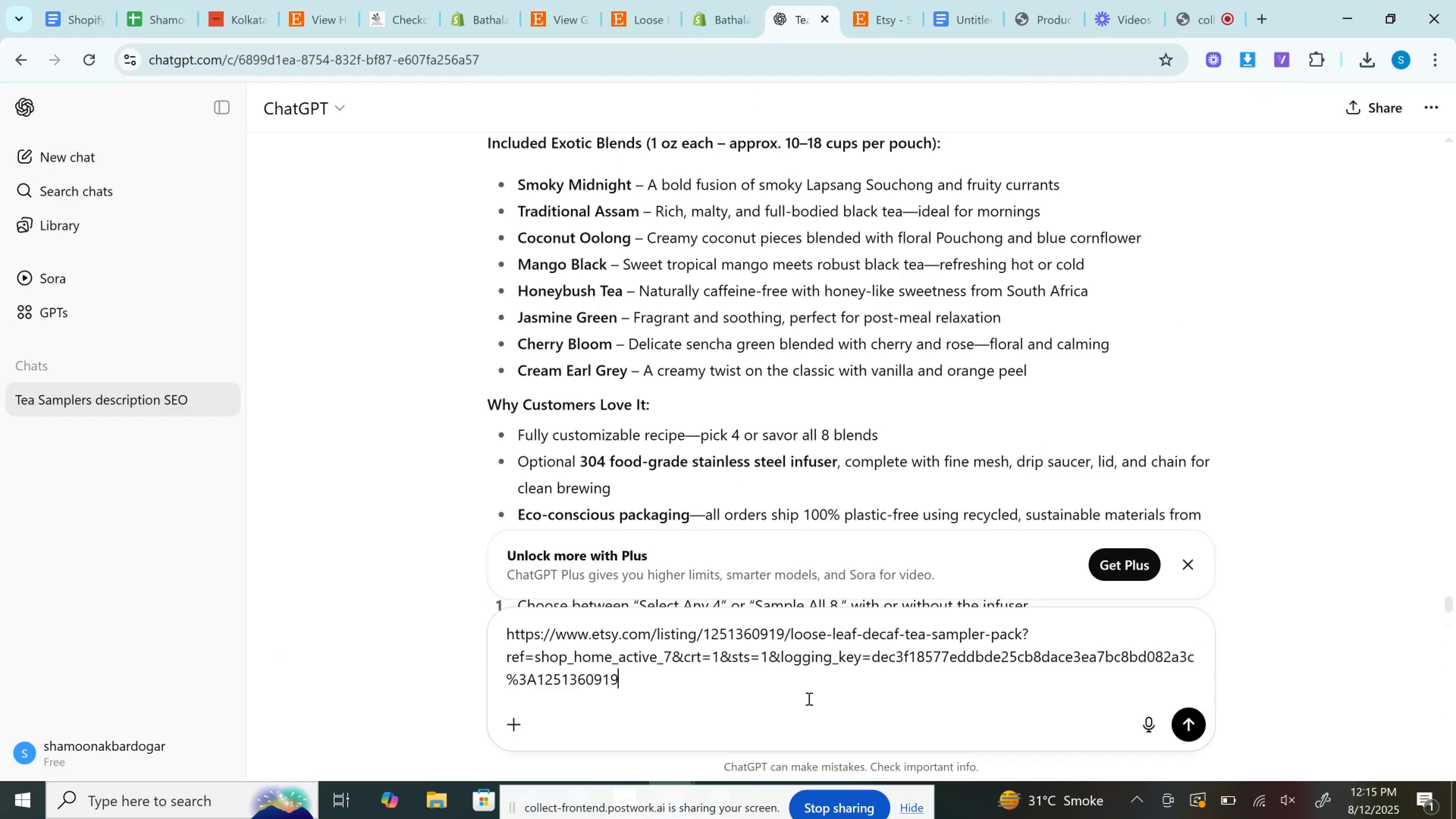 
key(Enter)
 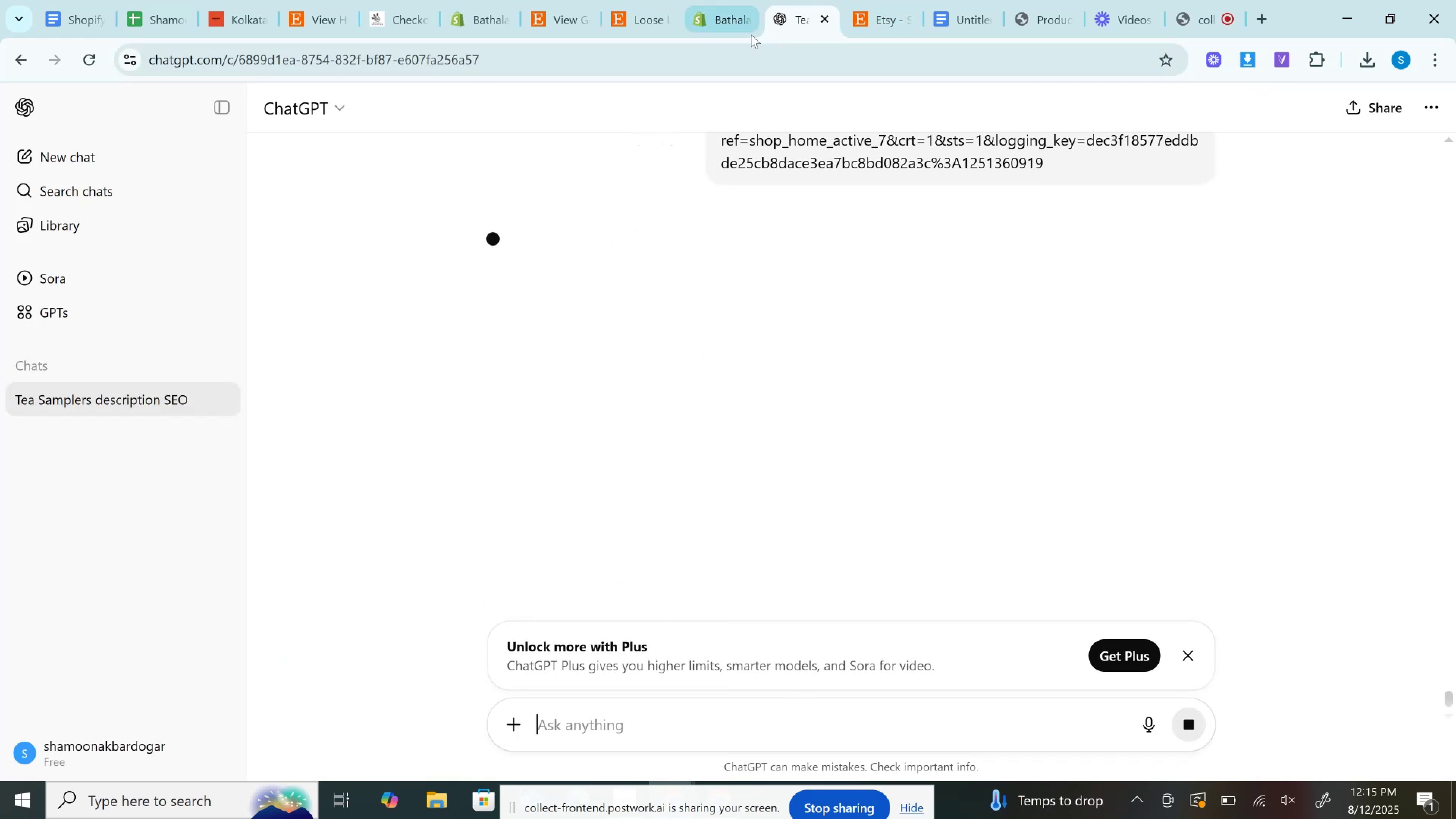 
wait(6.43)
 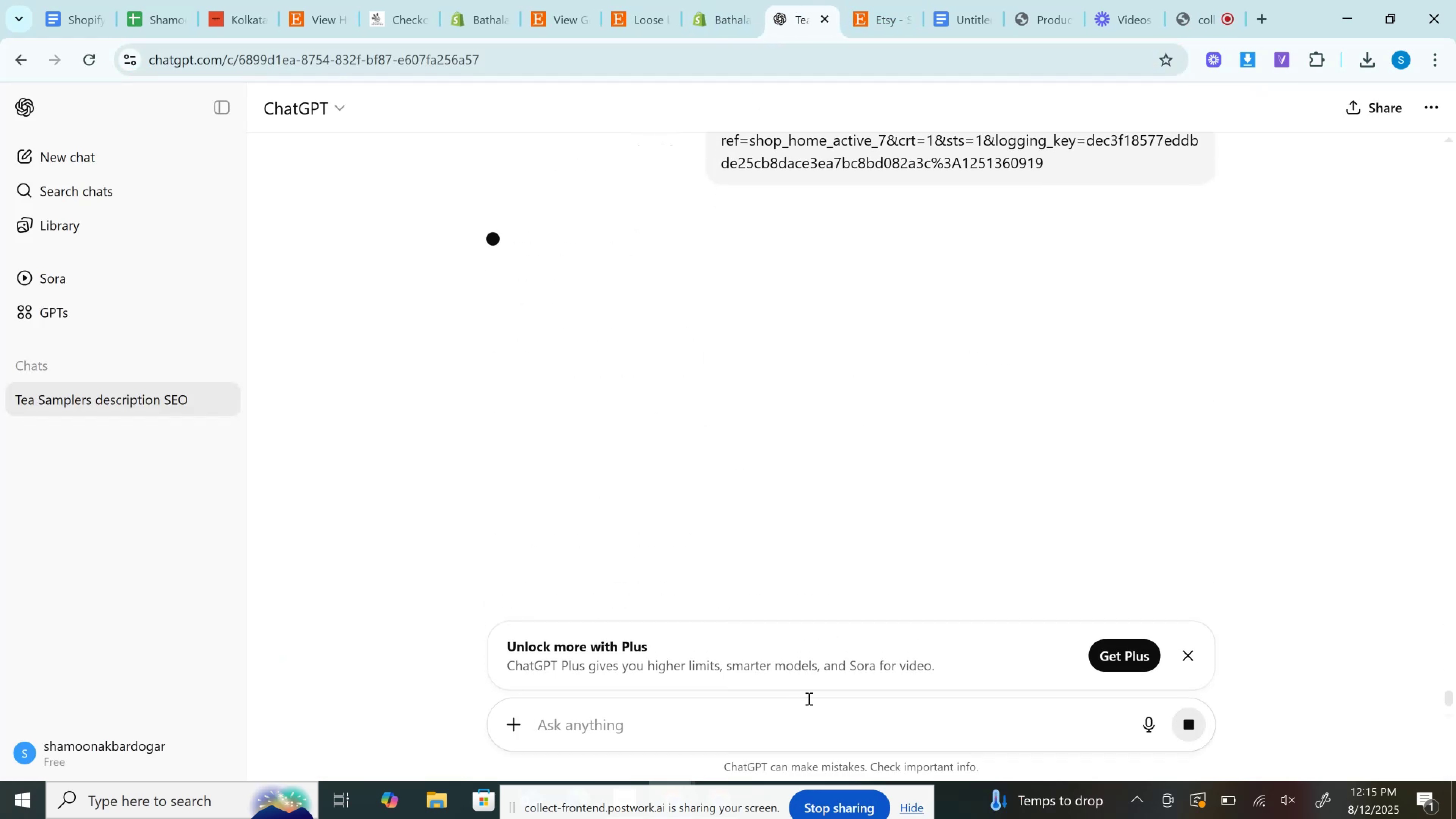 
left_click_drag(start_coordinate=[489, 384], to_coordinate=[1010, 366])
 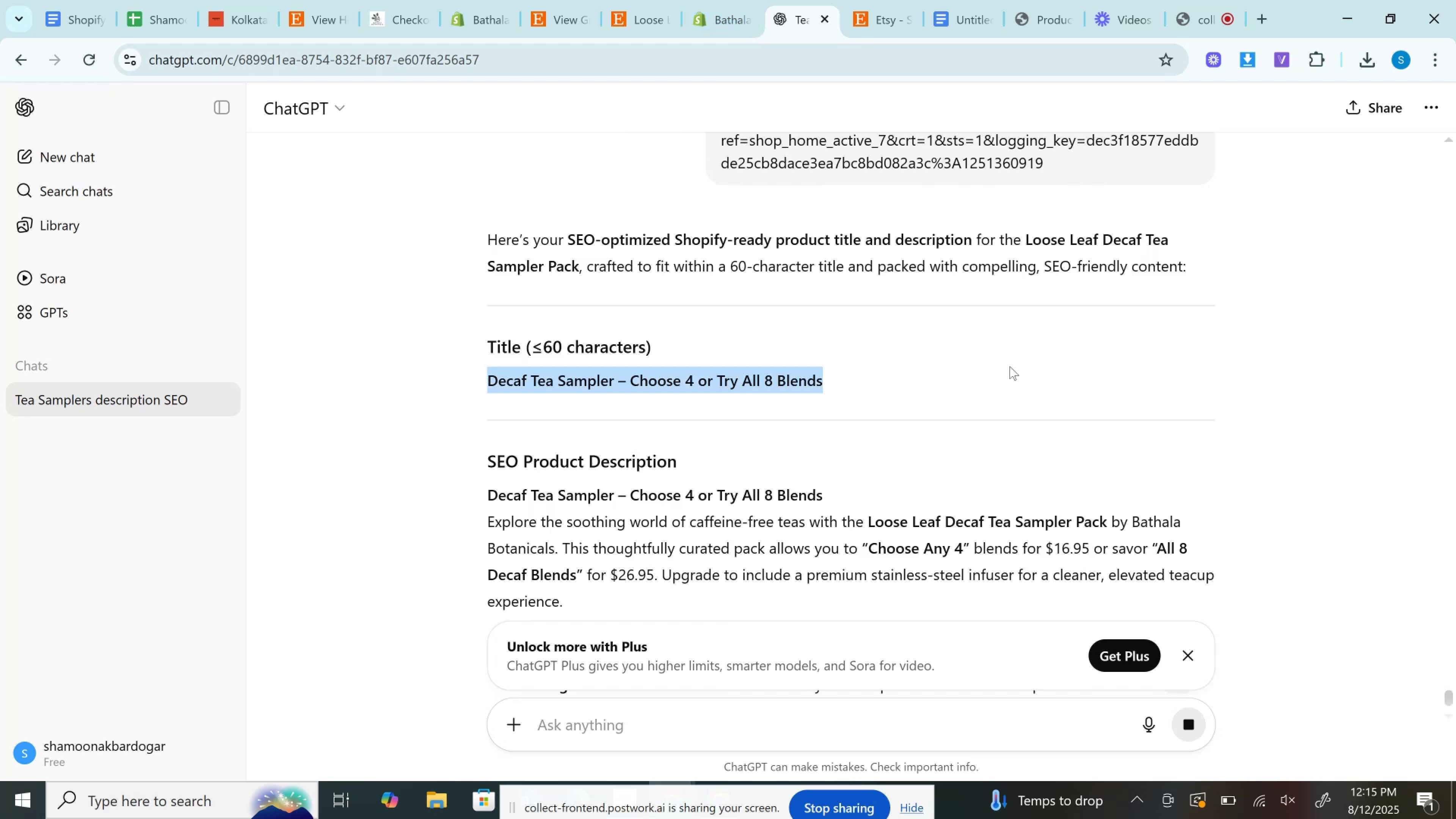 
key(Control+C)
 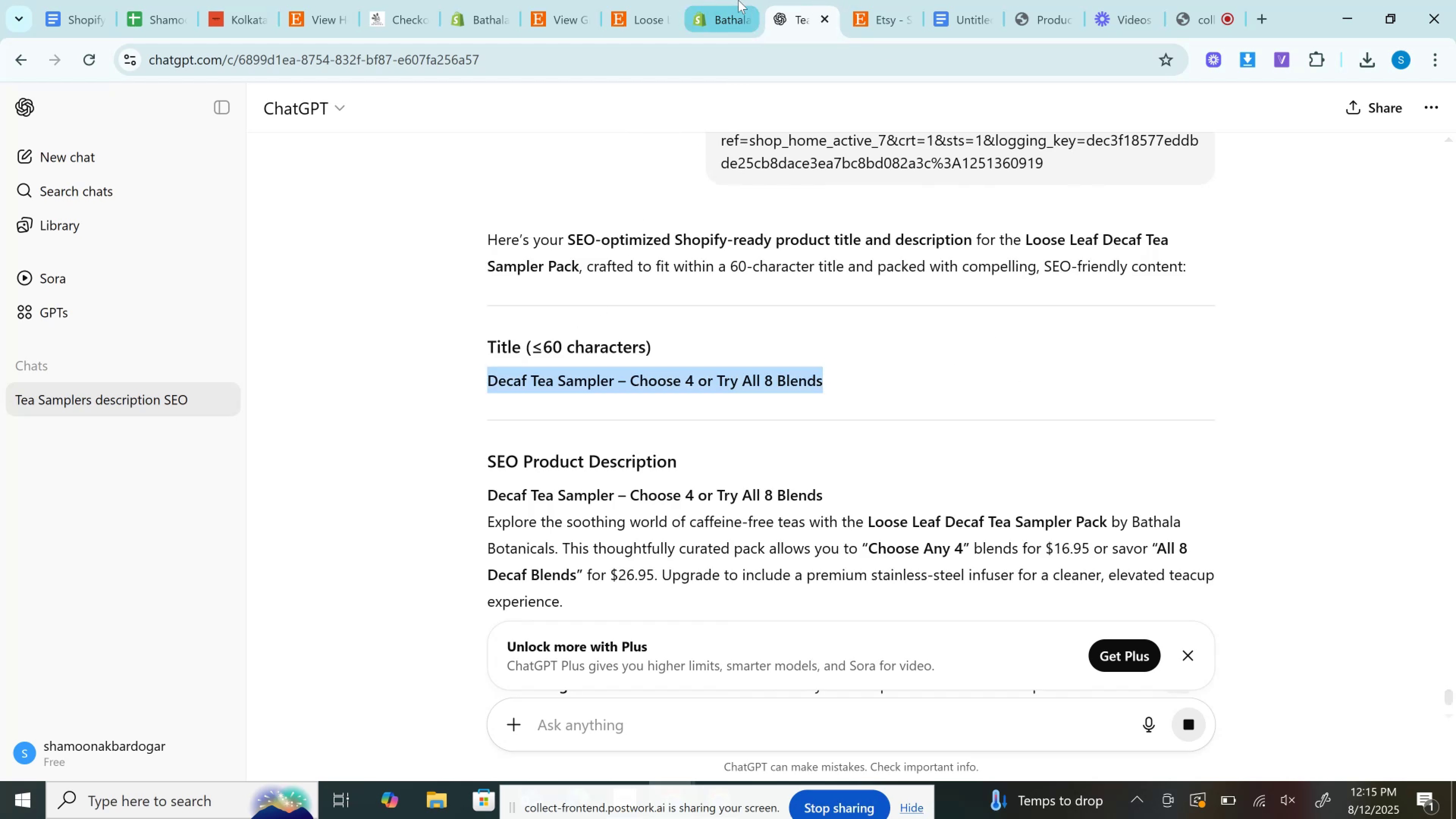 
left_click([731, 0])
 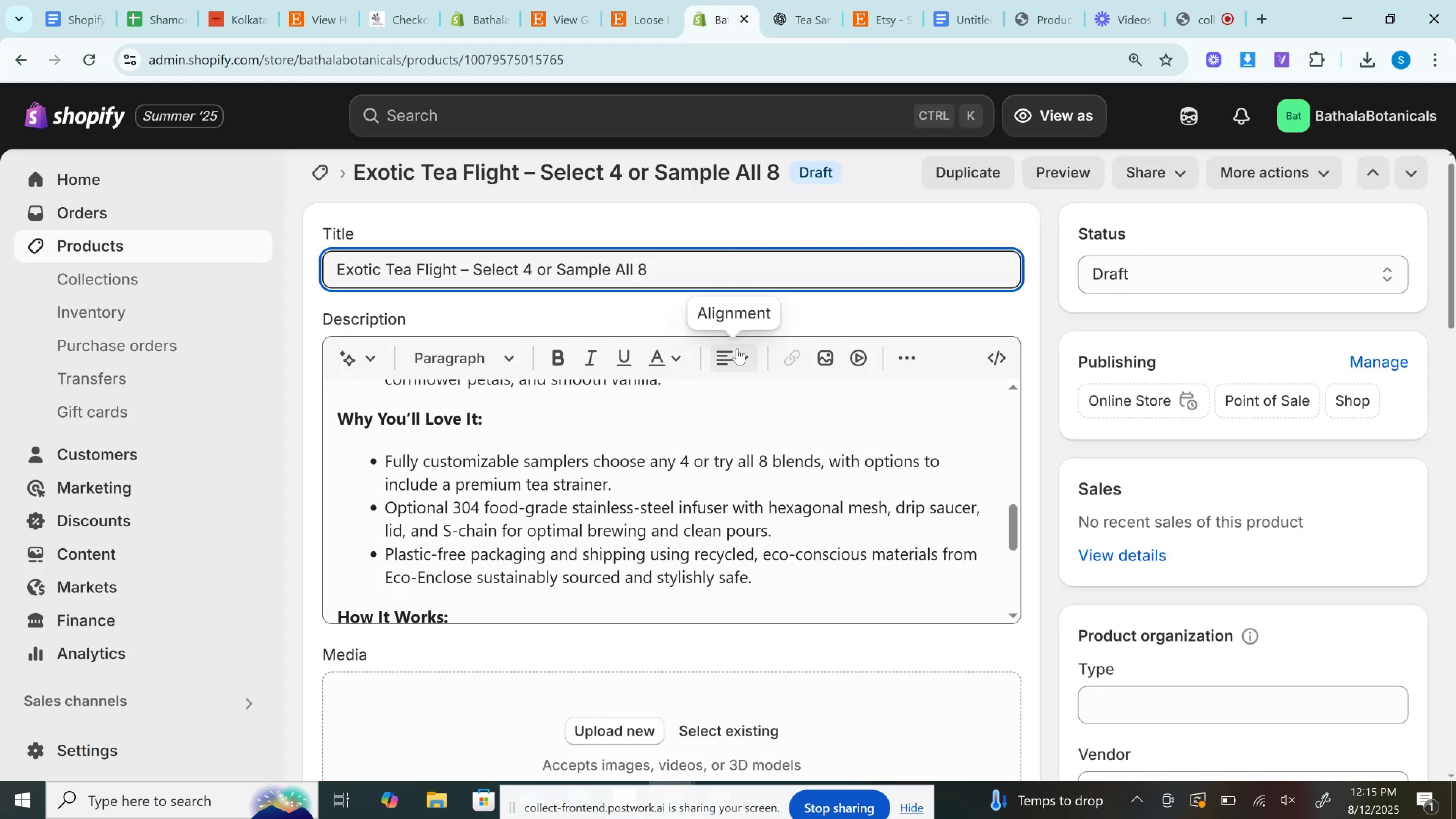 
left_click([684, 248])
 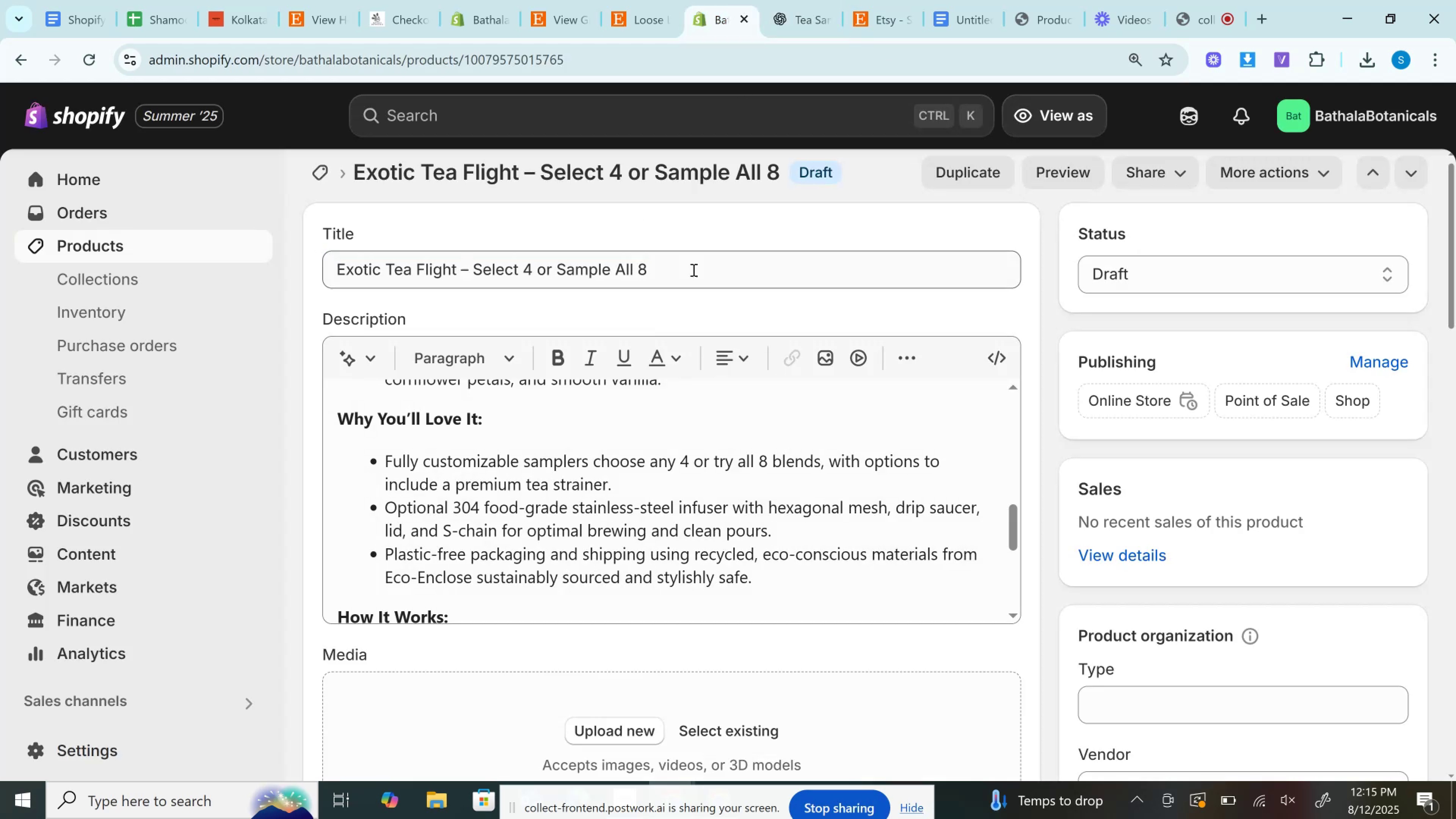 
key(Control+A)
 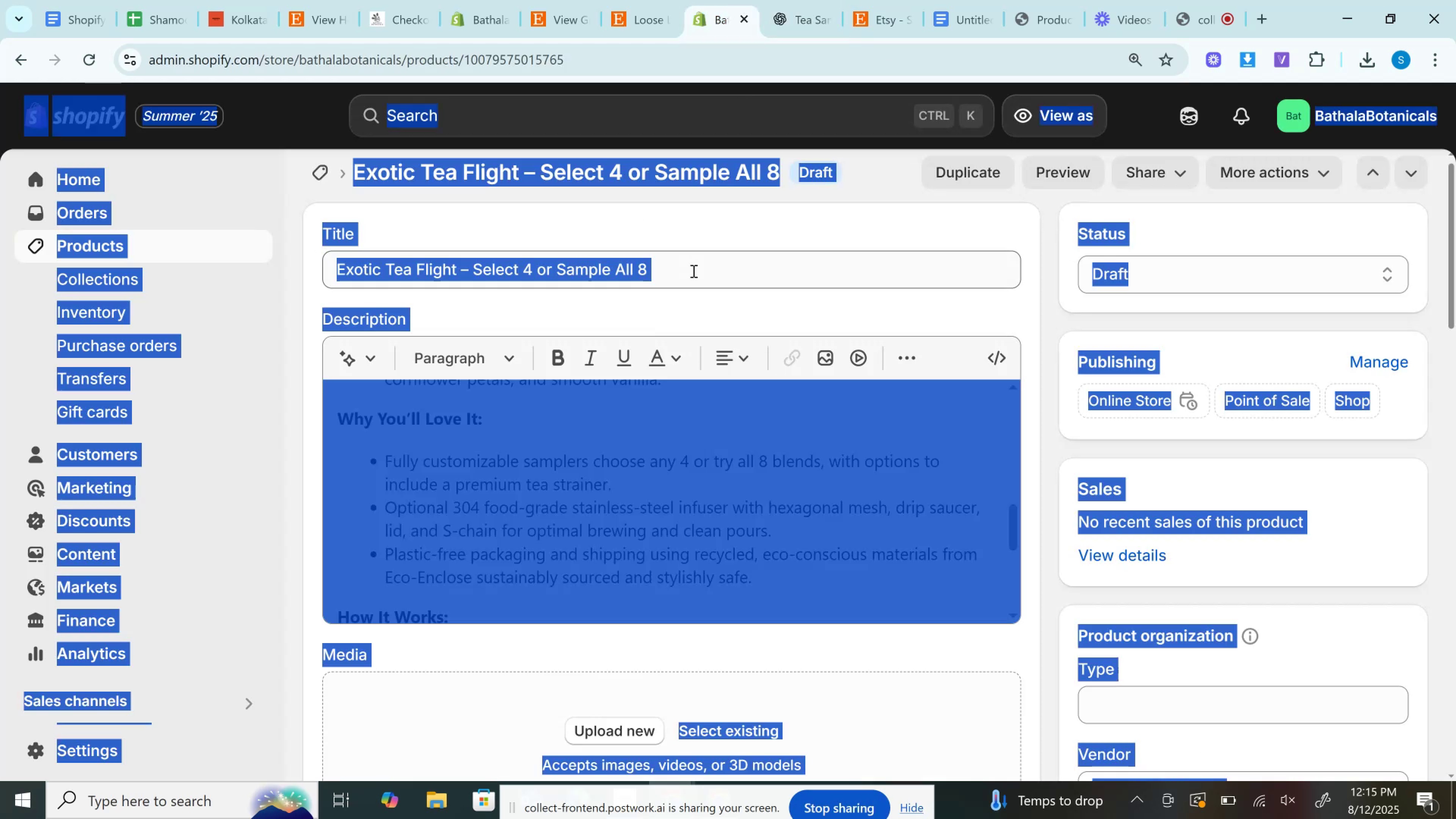 
left_click([693, 271])
 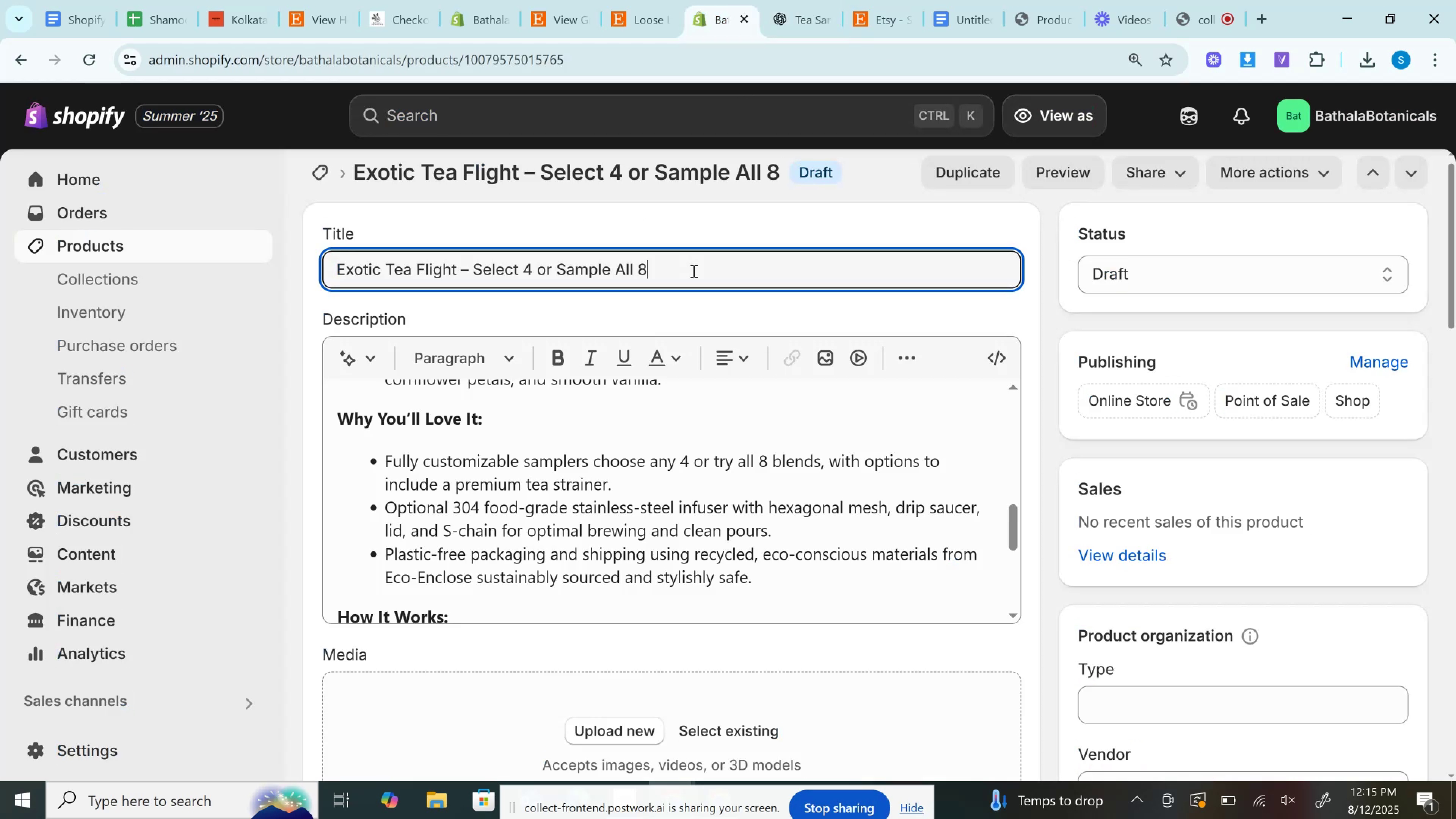 
double_click([693, 271])
 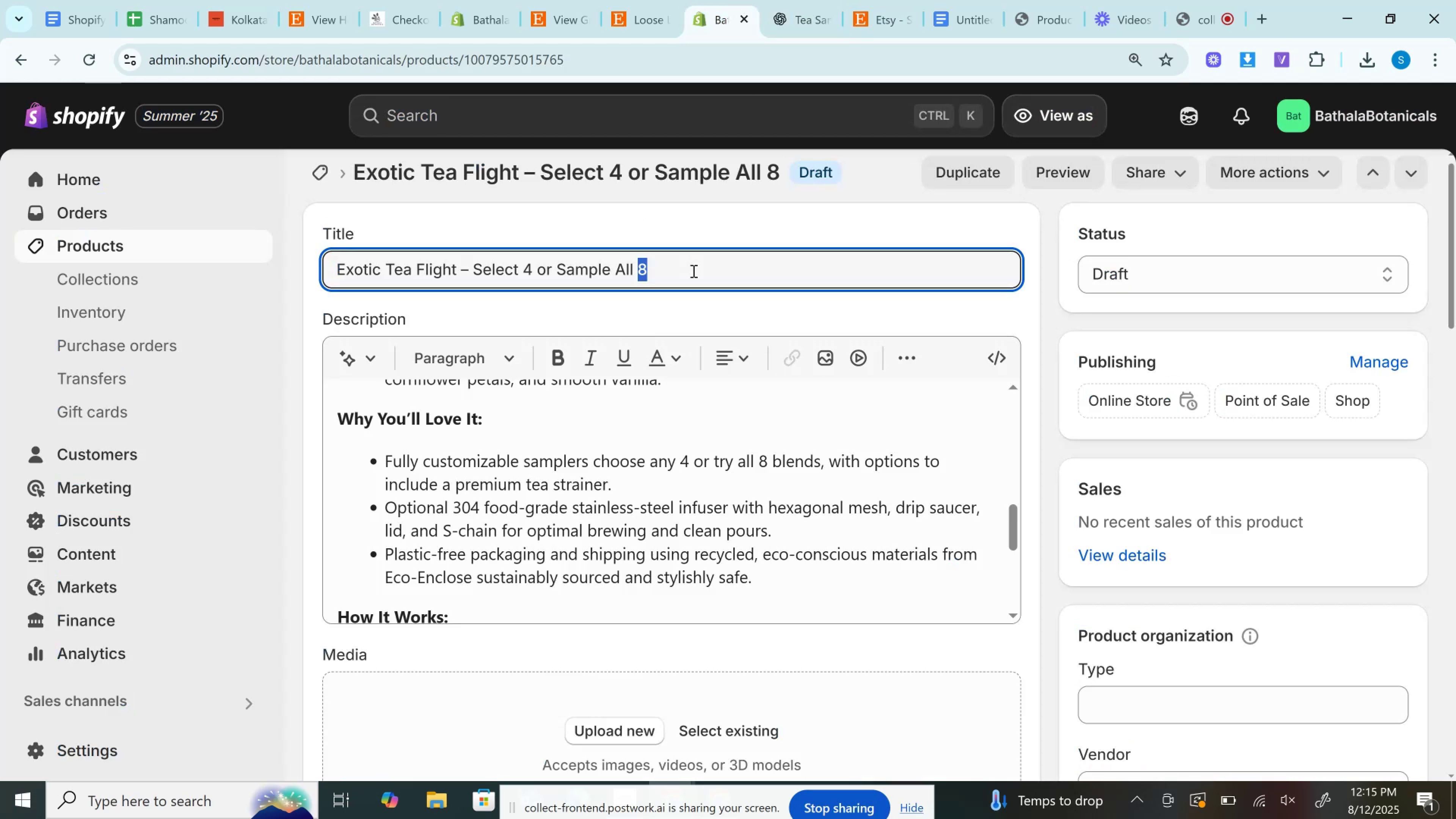 
key(Control+A)
 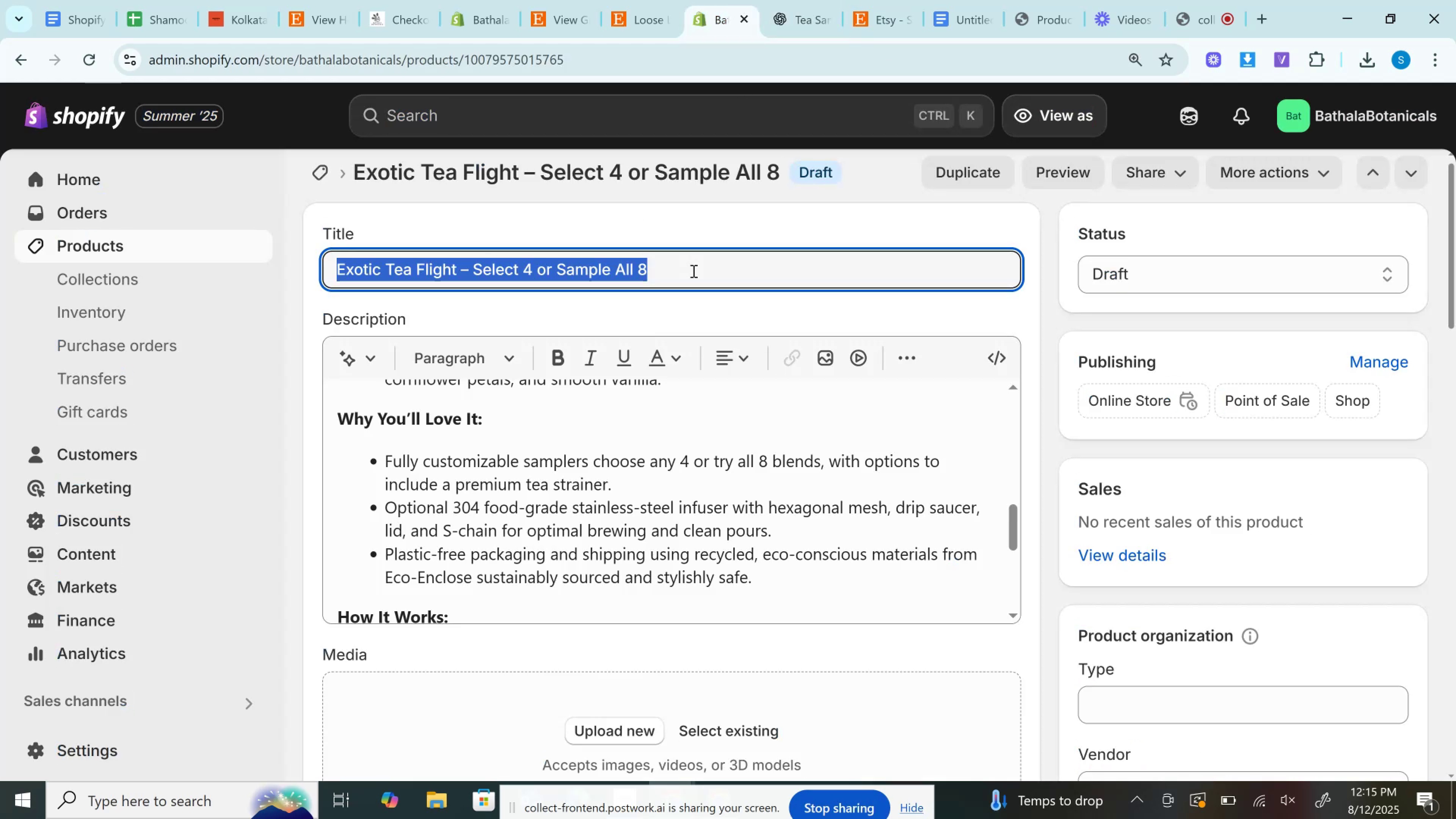 
key(Control+V)
 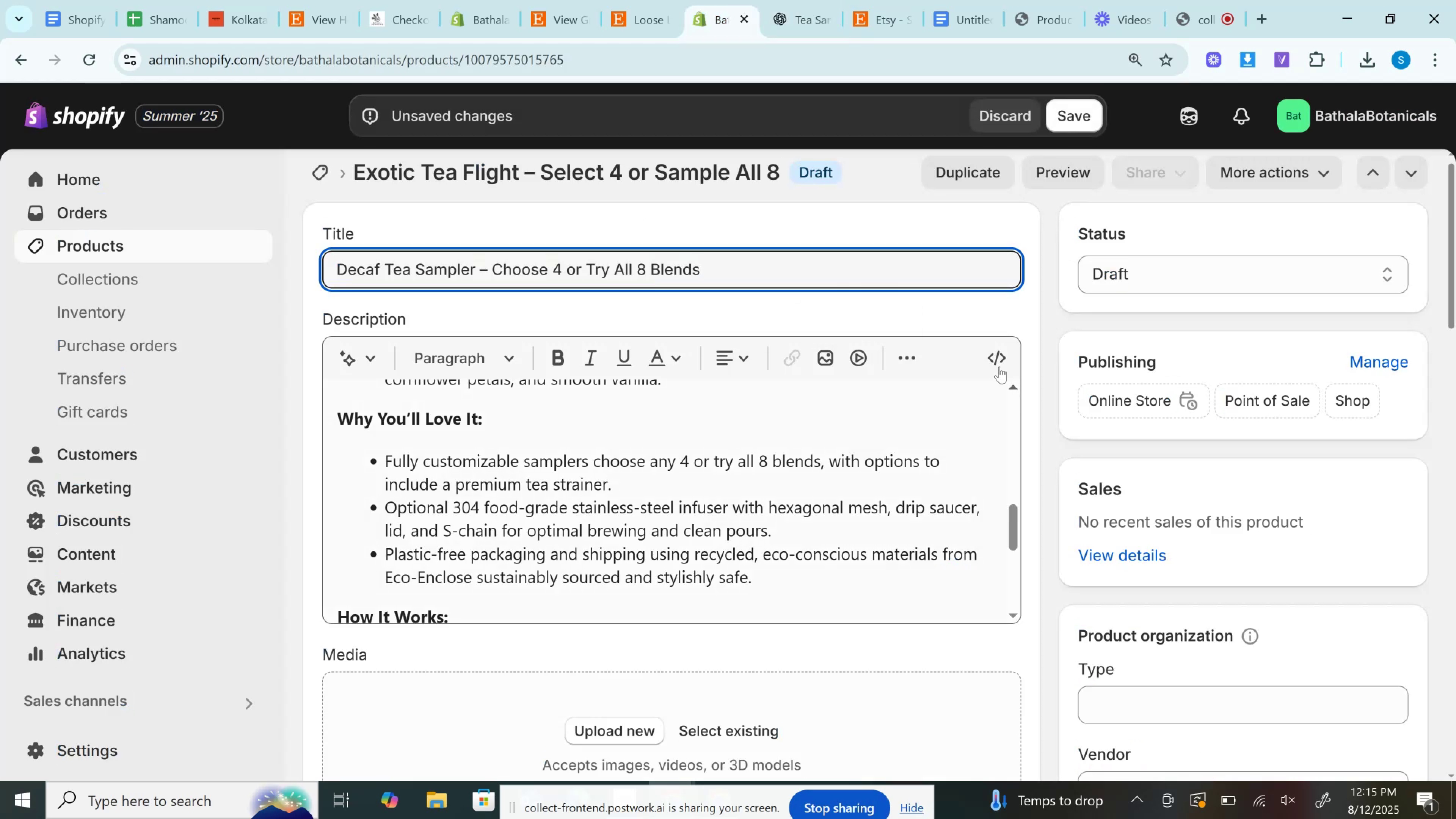 
left_click([991, 353])
 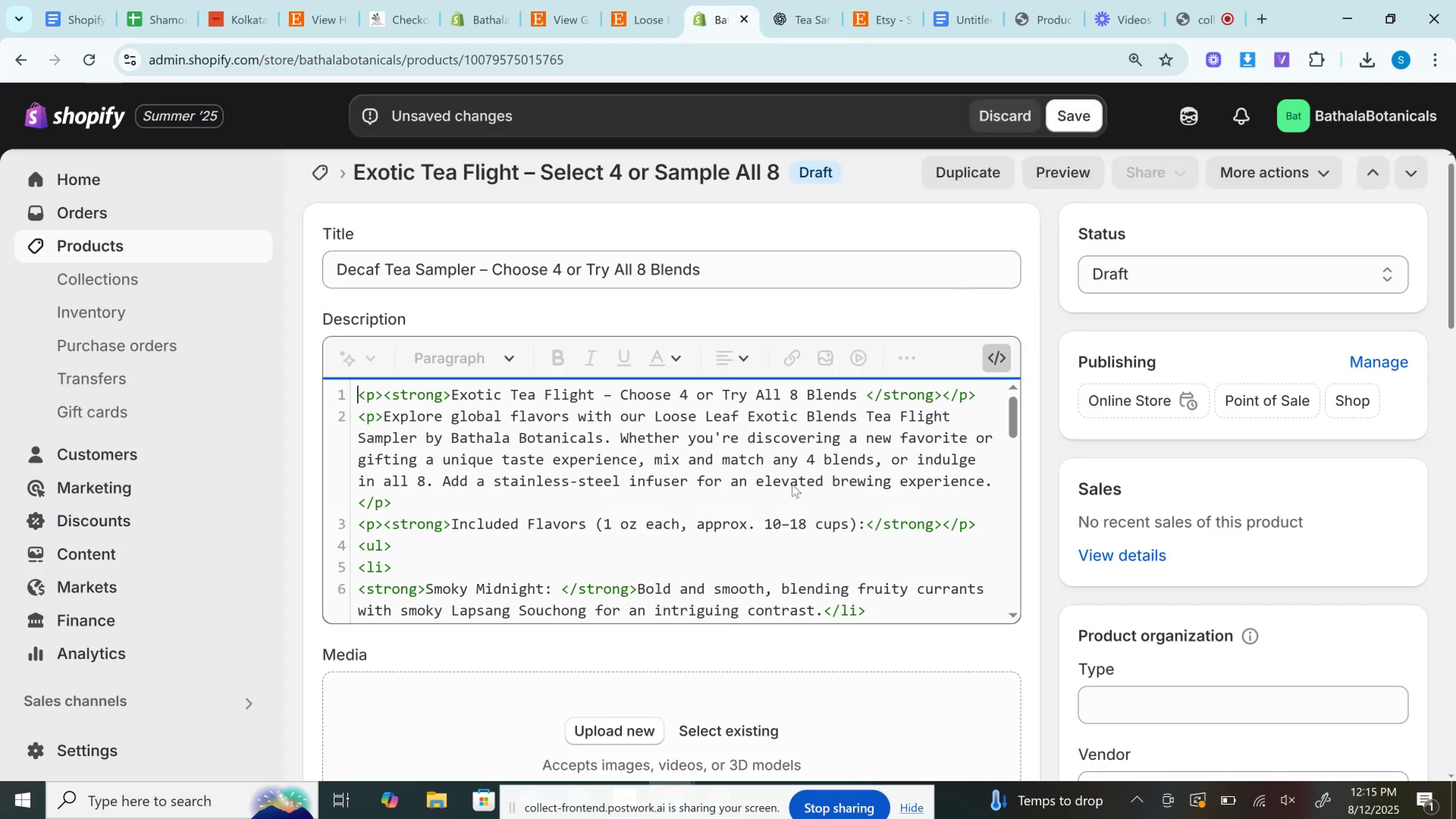 
scroll: coordinate [792, 473], scroll_direction: up, amount: 2.0
 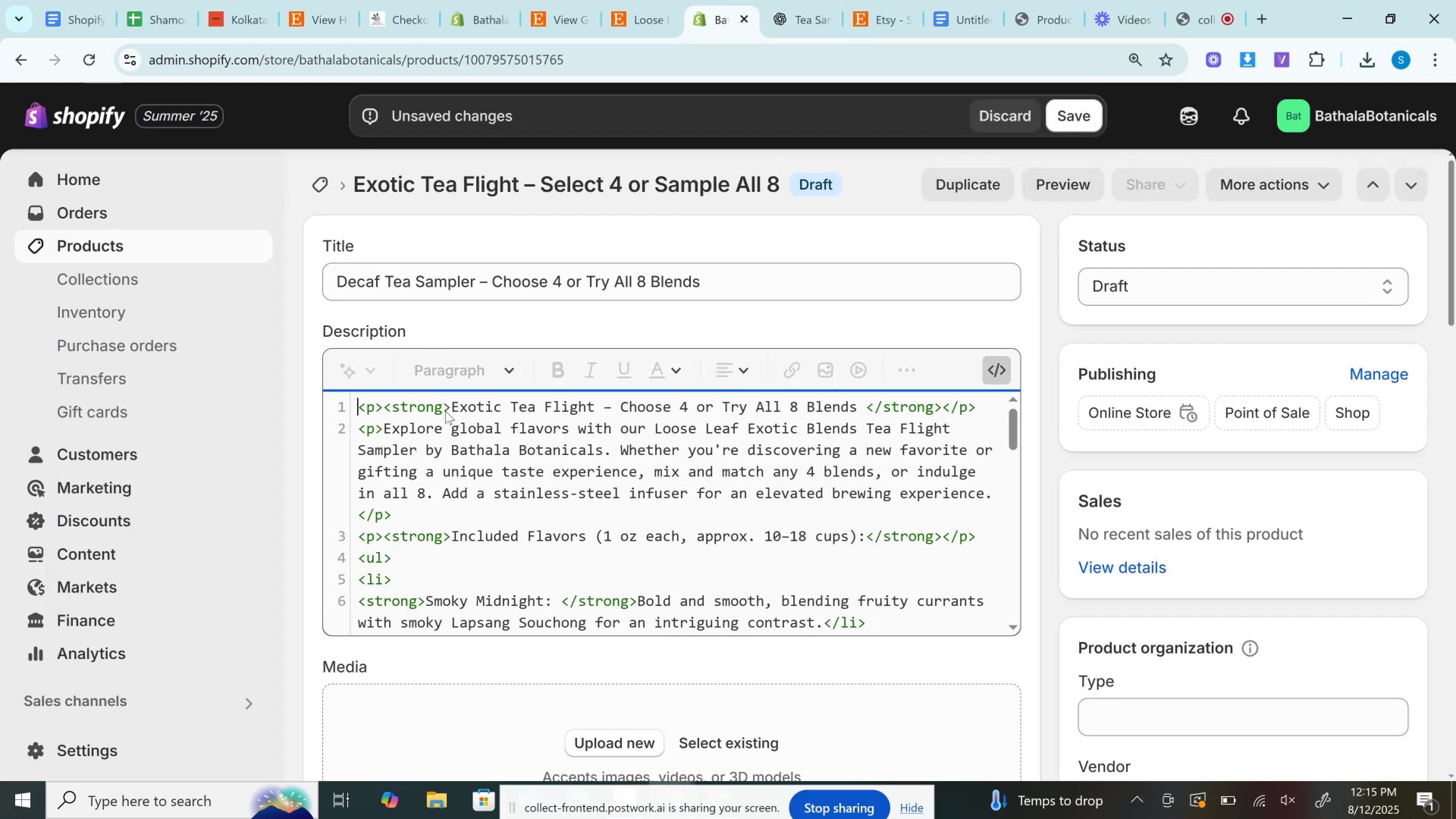 
left_click_drag(start_coordinate=[453, 405], to_coordinate=[866, 406])
 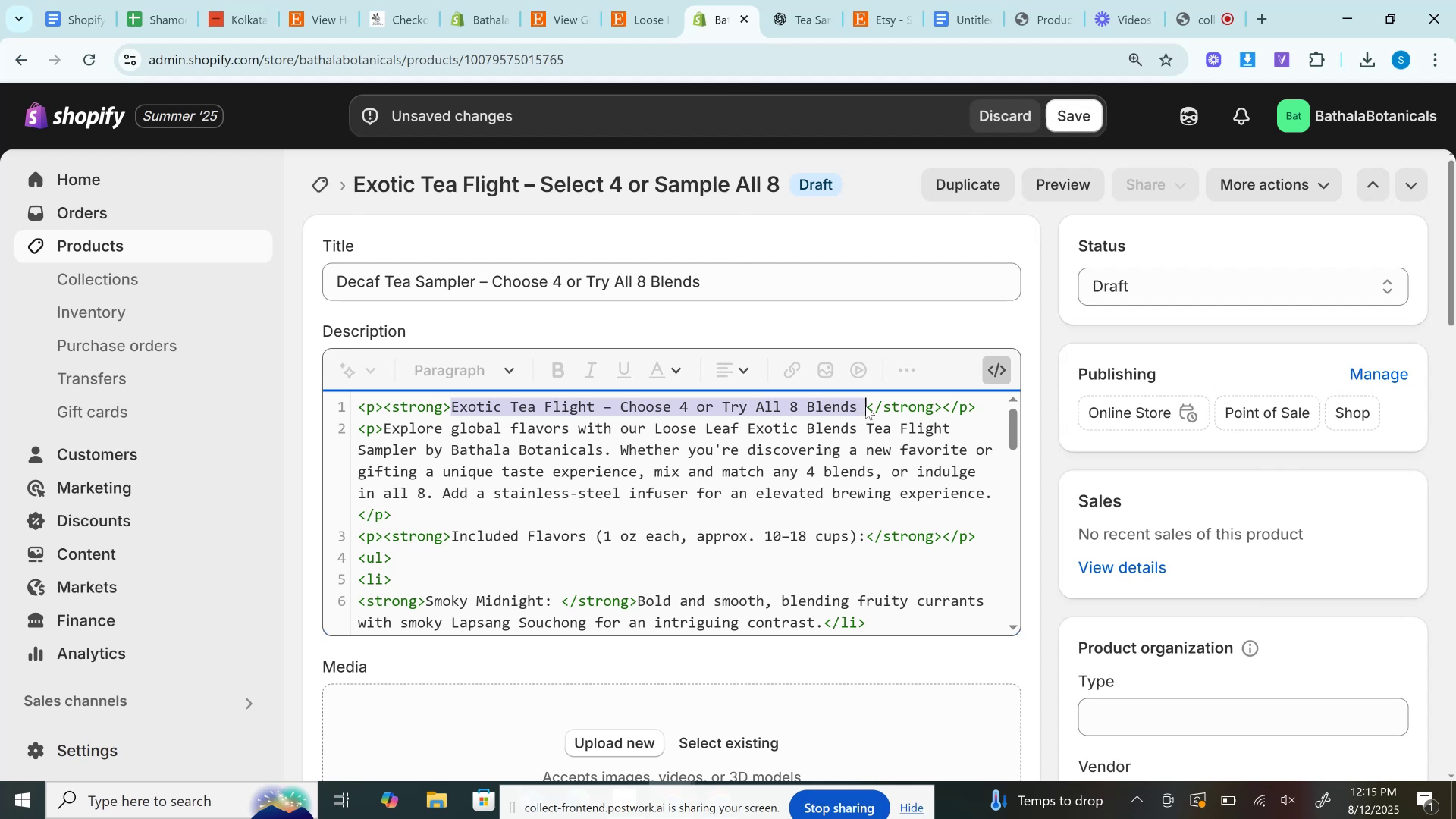 
key(Control+V)
 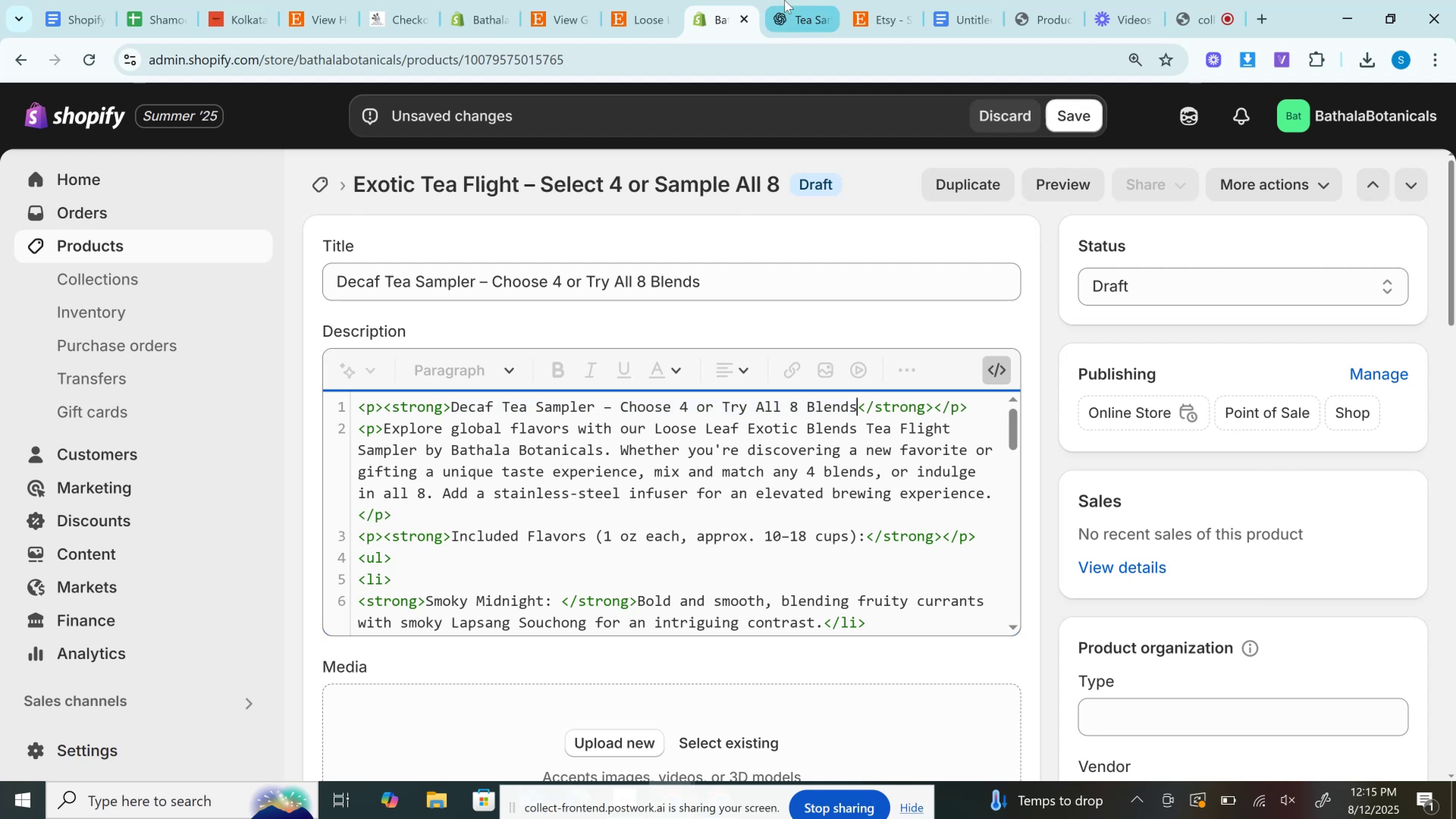 
left_click([784, 0])
 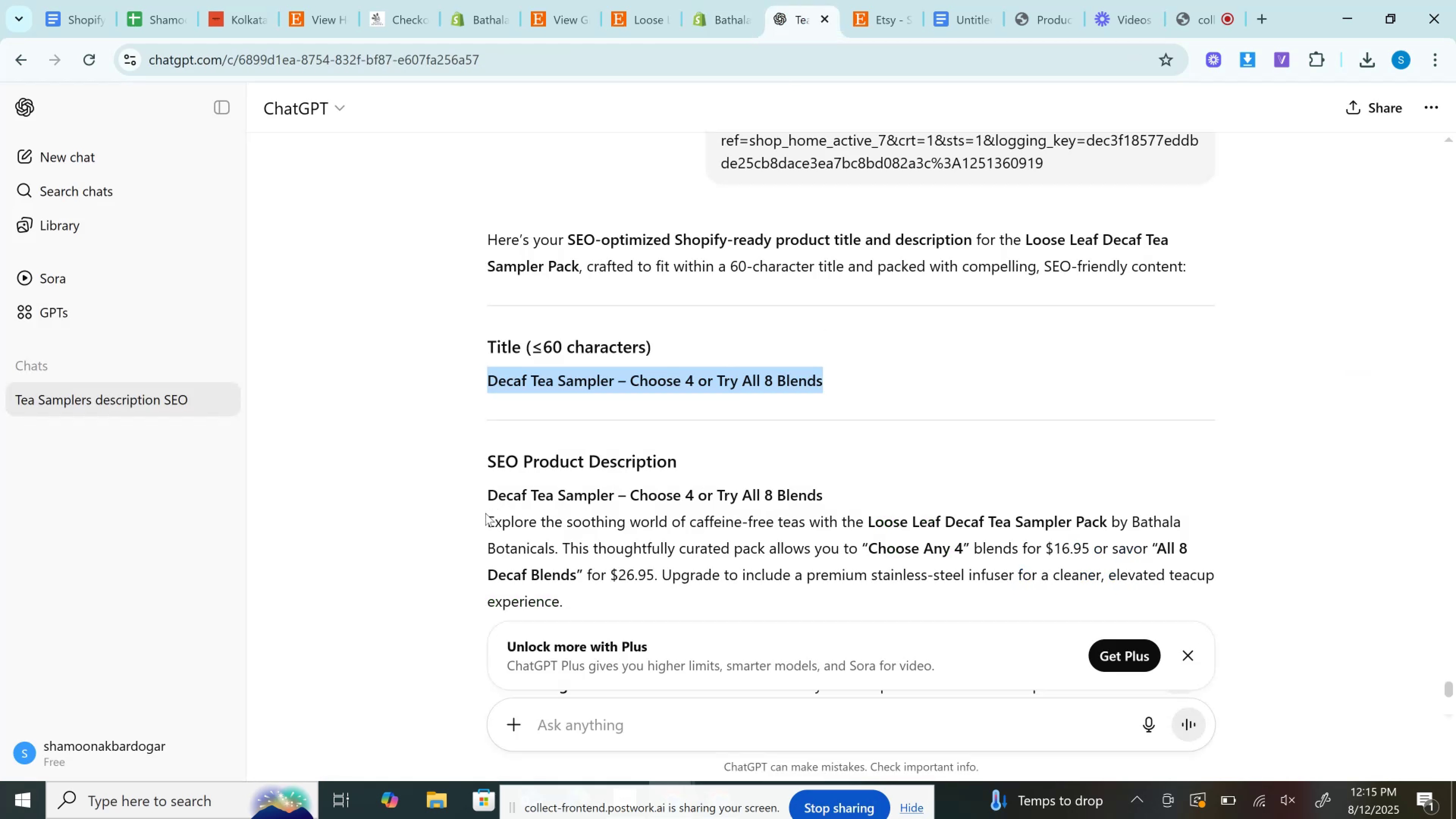 
left_click_drag(start_coordinate=[488, 522], to_coordinate=[630, 593])
 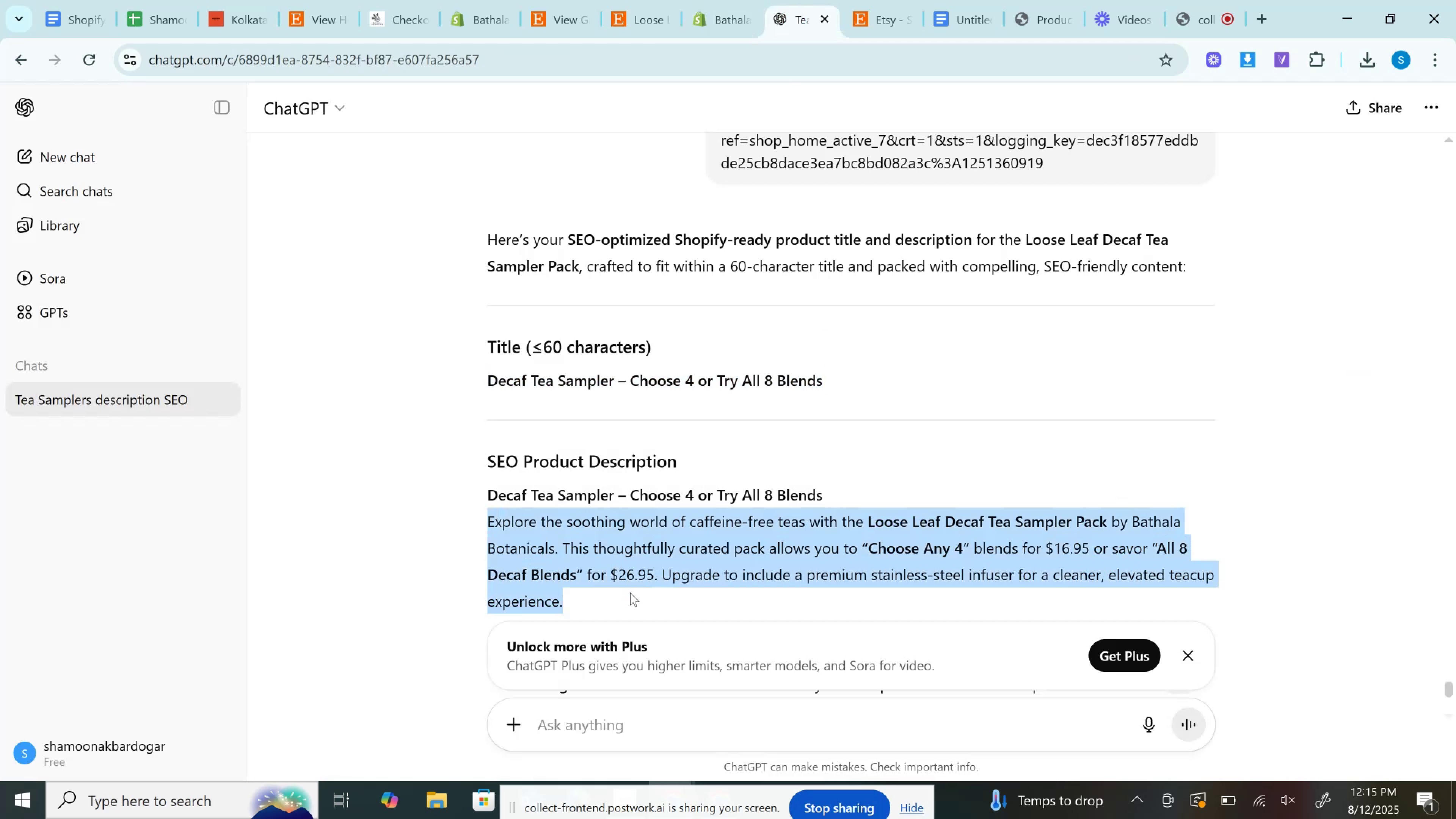 
key(Control+C)
 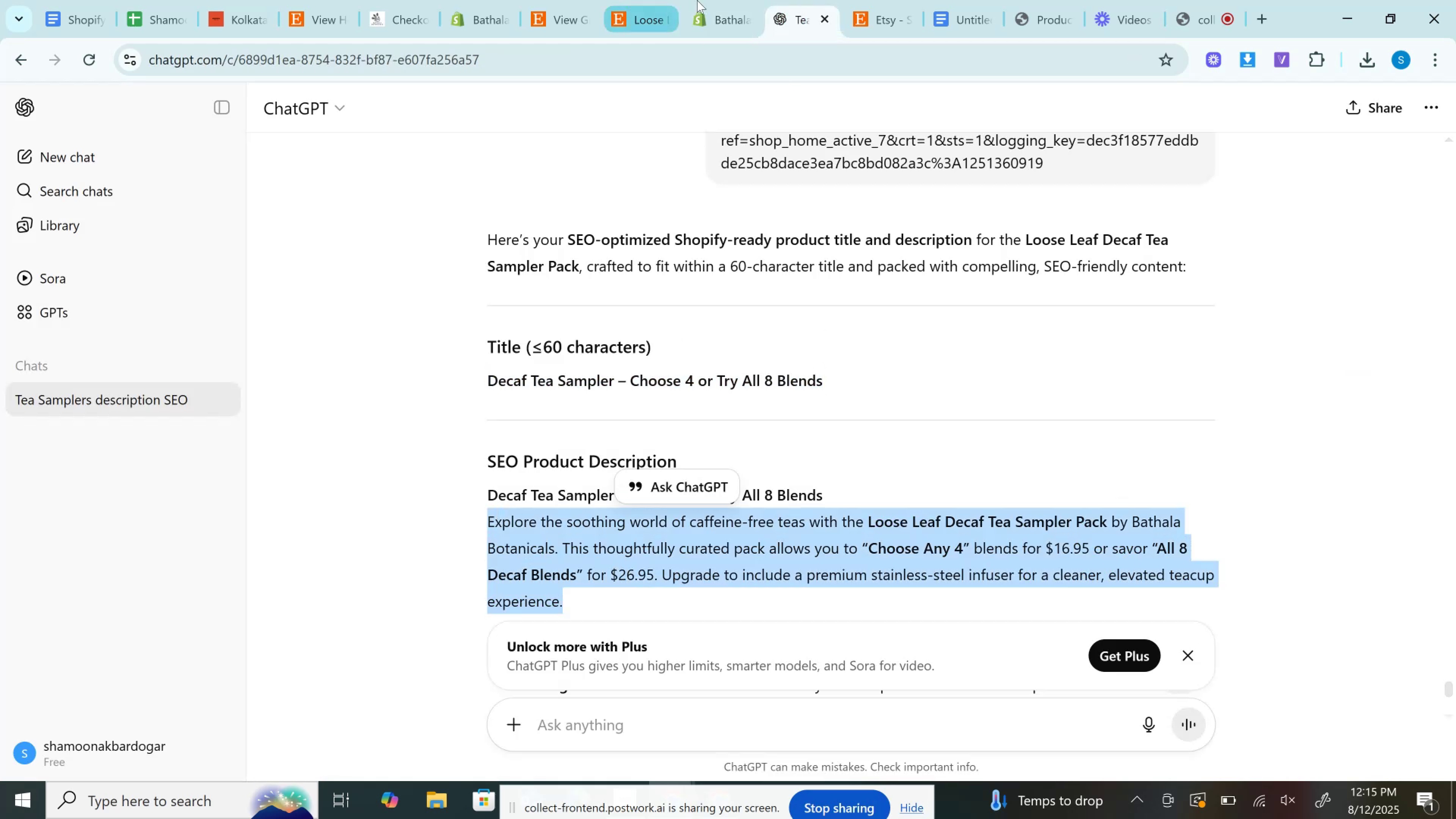 
left_click([725, 0])
 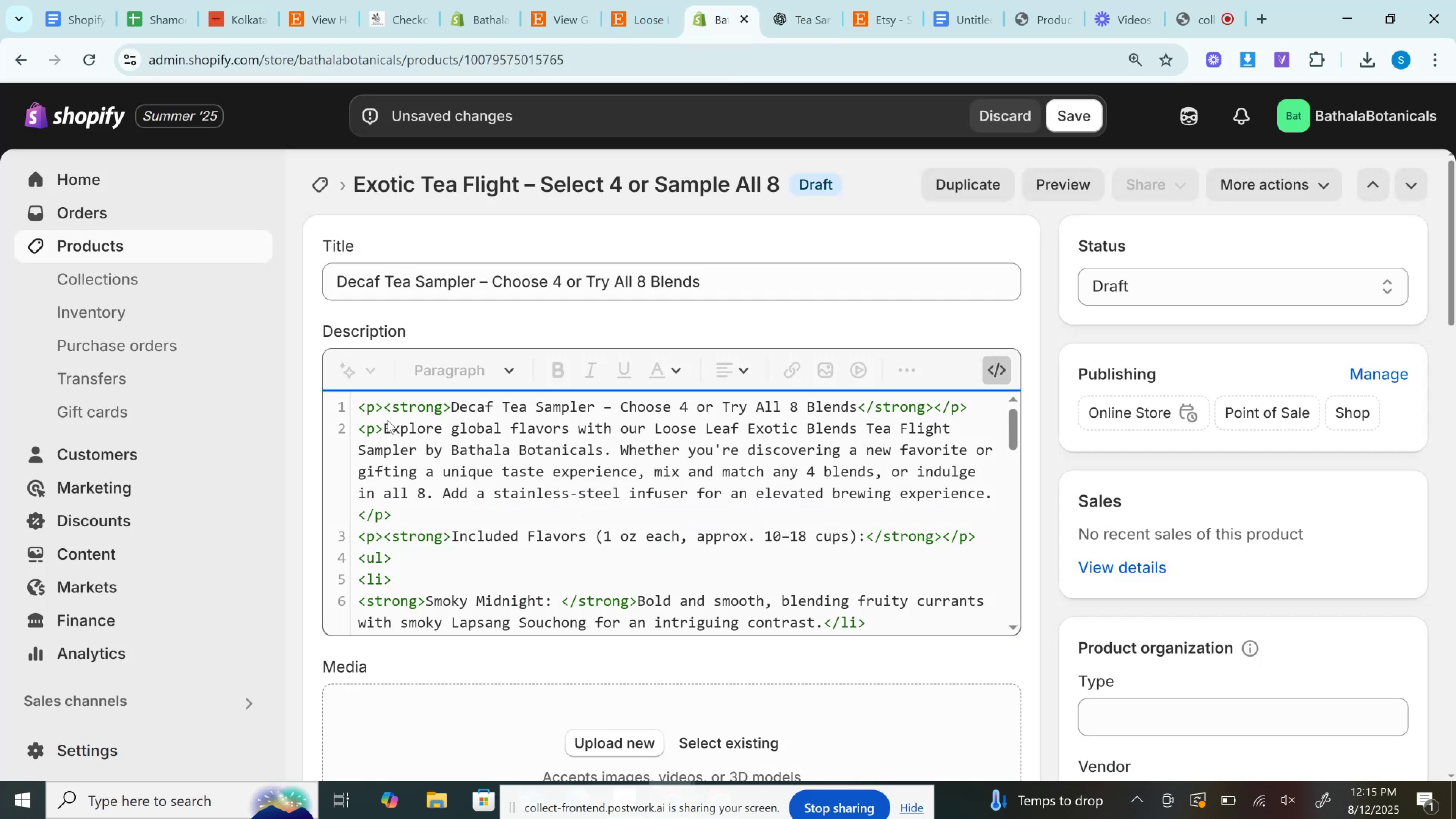 
left_click_drag(start_coordinate=[385, 425], to_coordinate=[991, 488])
 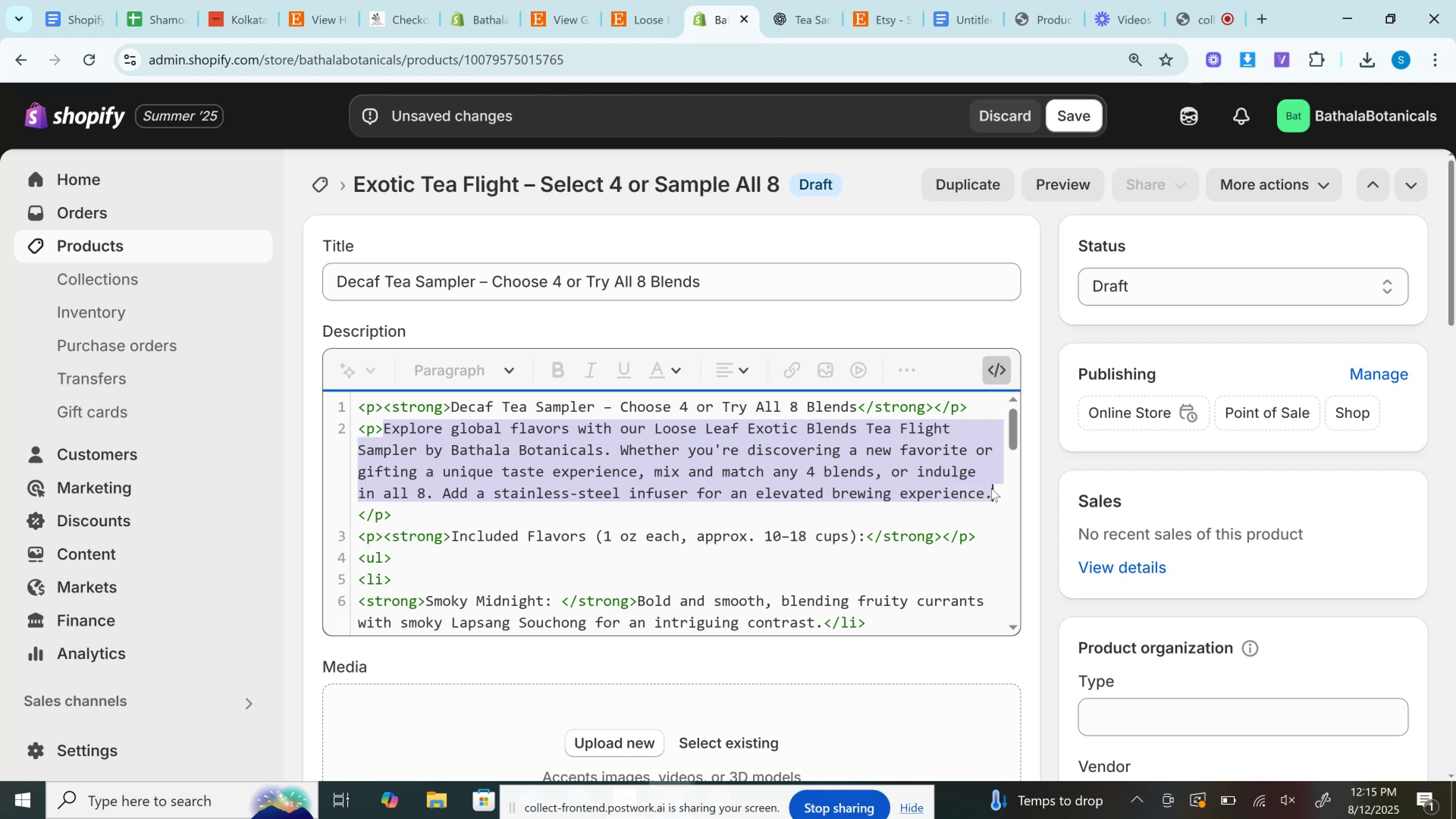 
key(Control+V)
 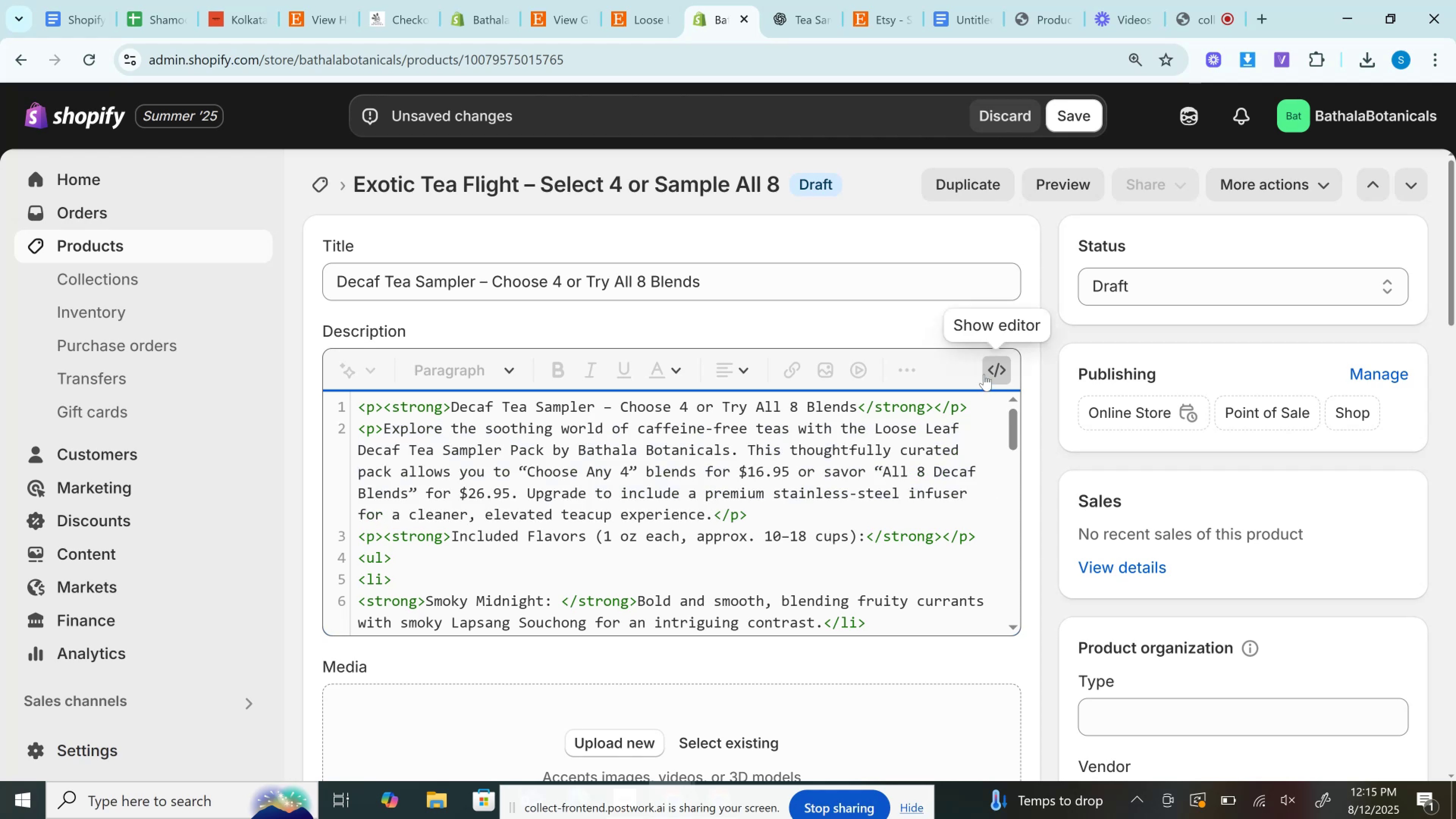 
left_click([985, 367])
 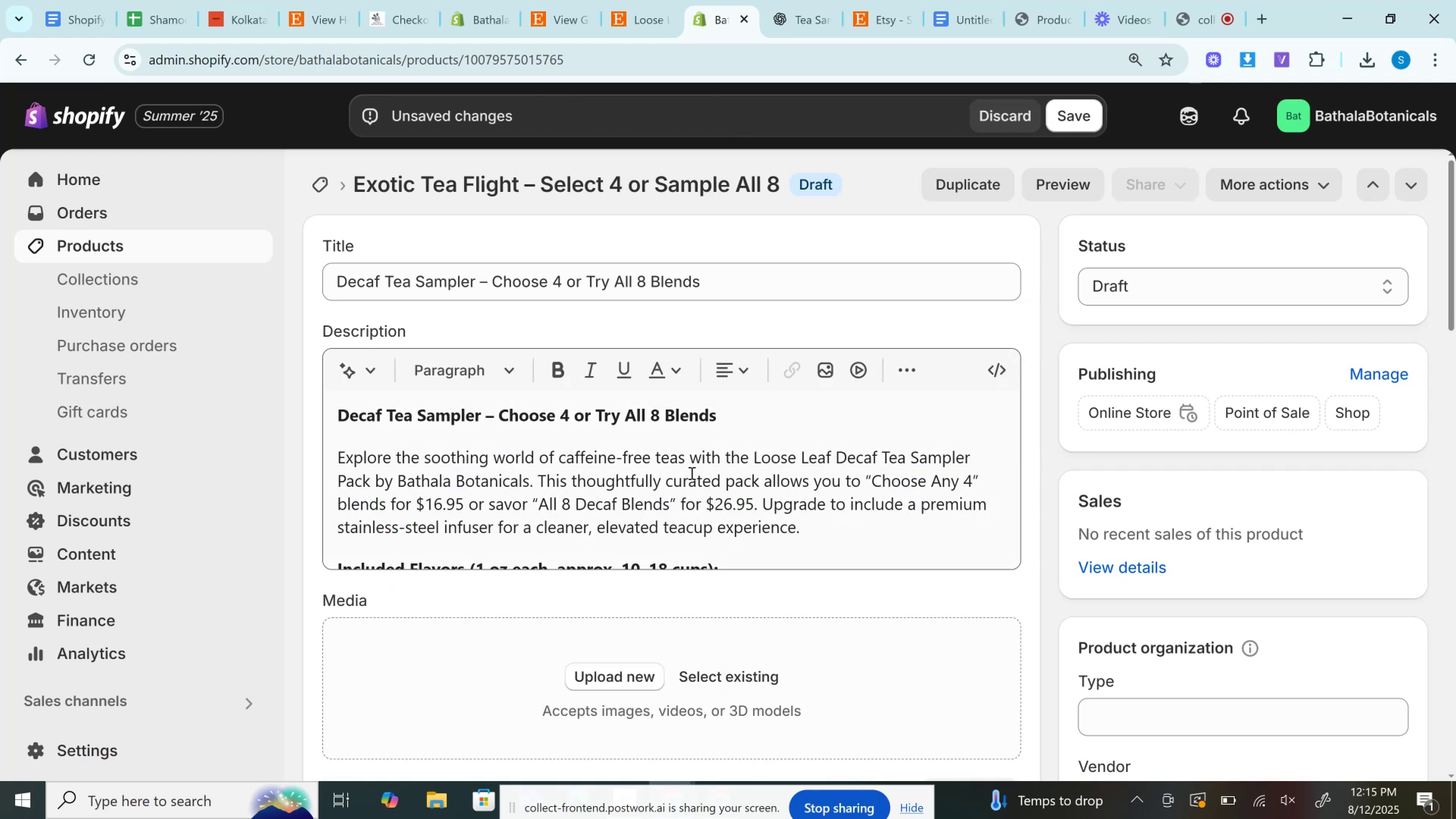 
left_click_drag(start_coordinate=[751, 456], to_coordinate=[370, 477])
 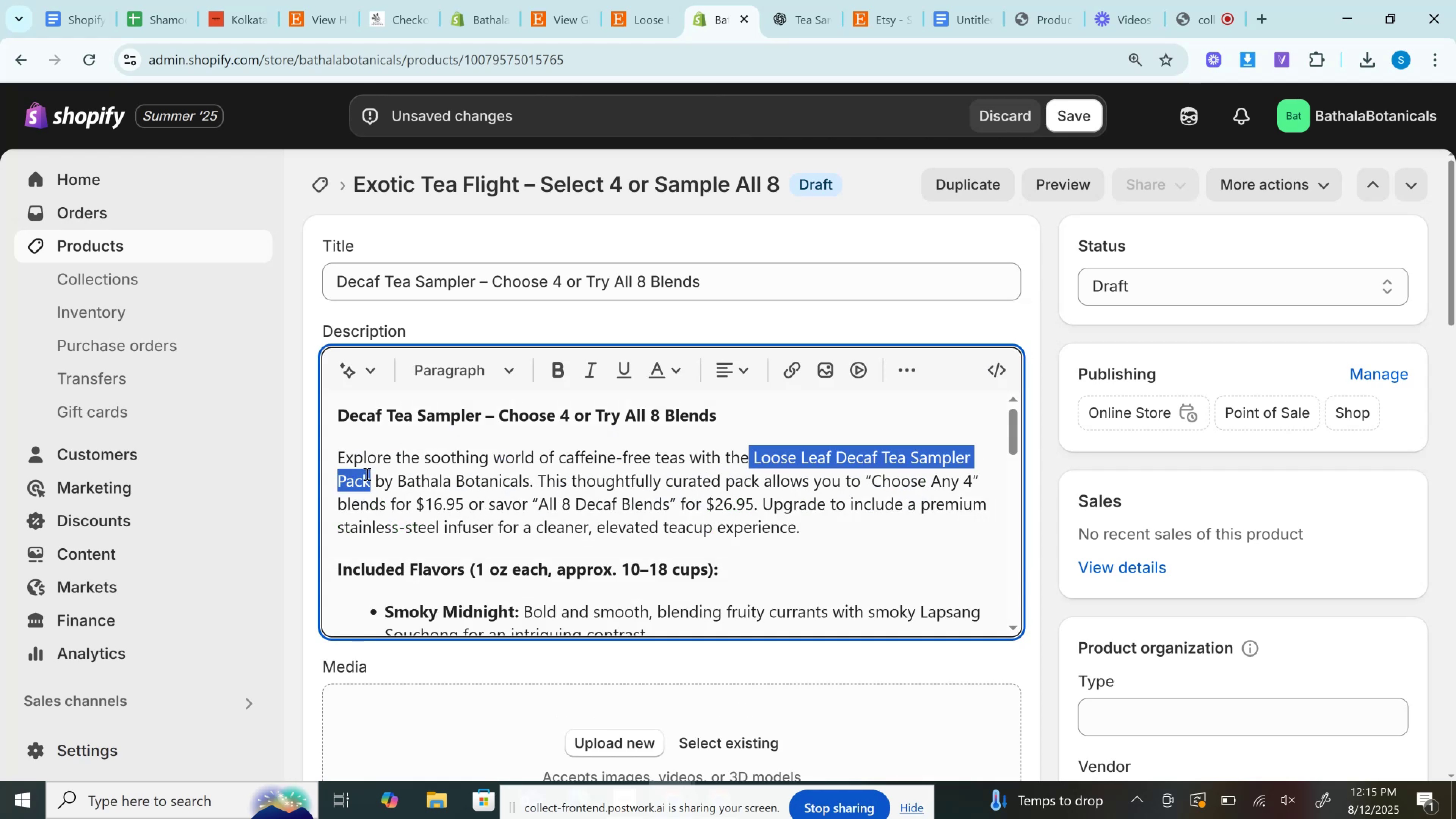 
key(Control+B)
 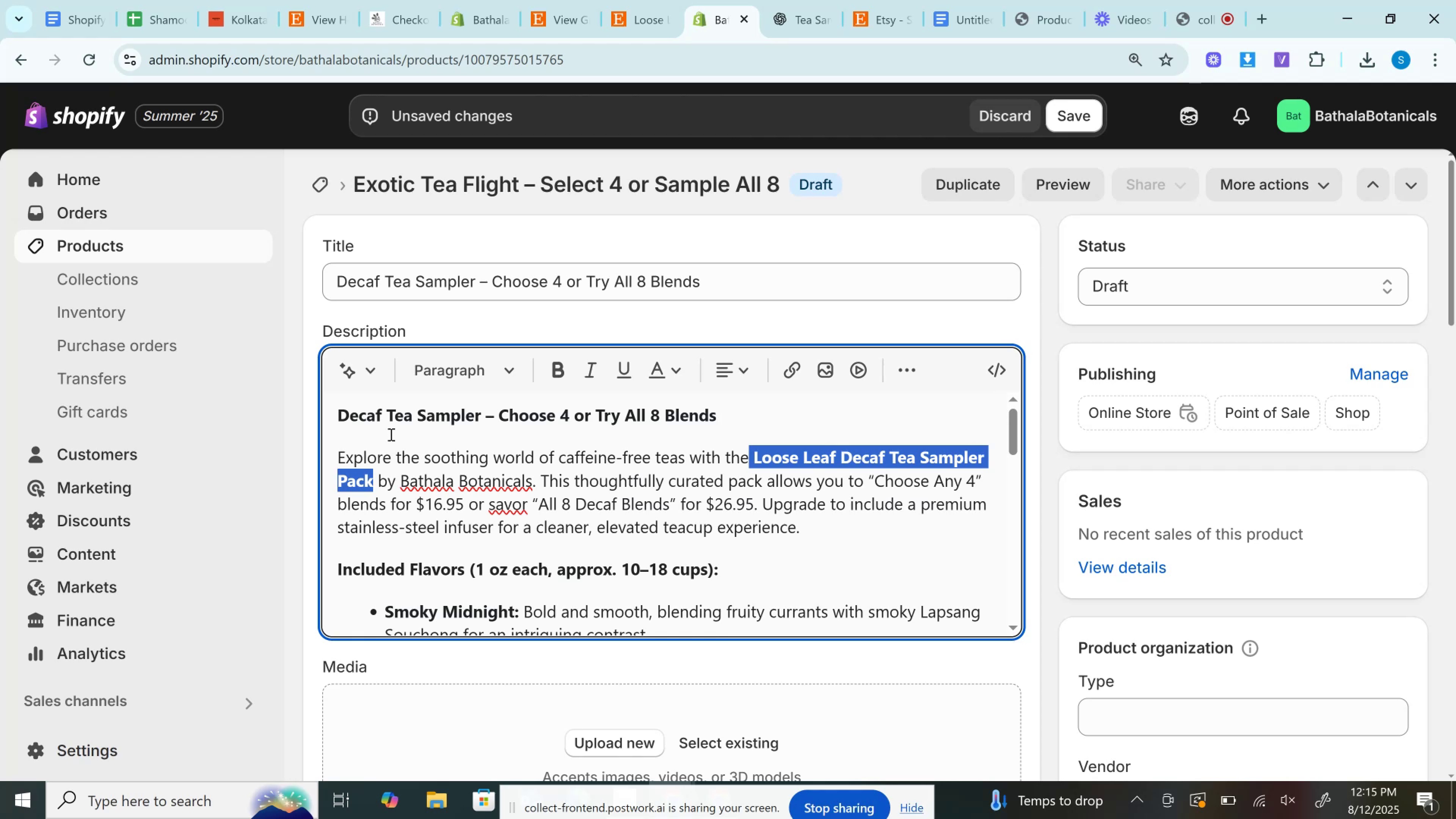 
wait(8.12)
 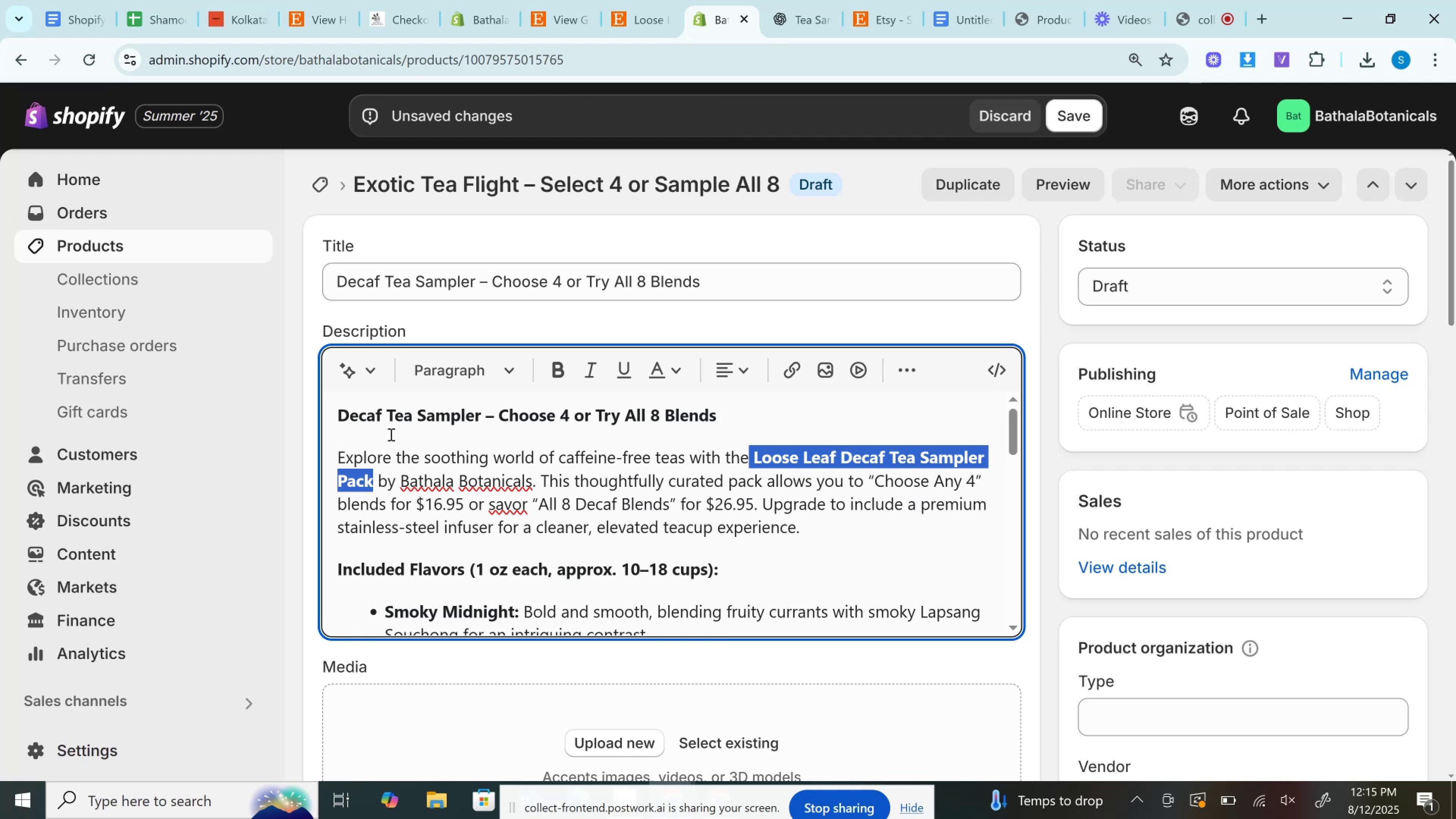 
left_click([770, 0])
 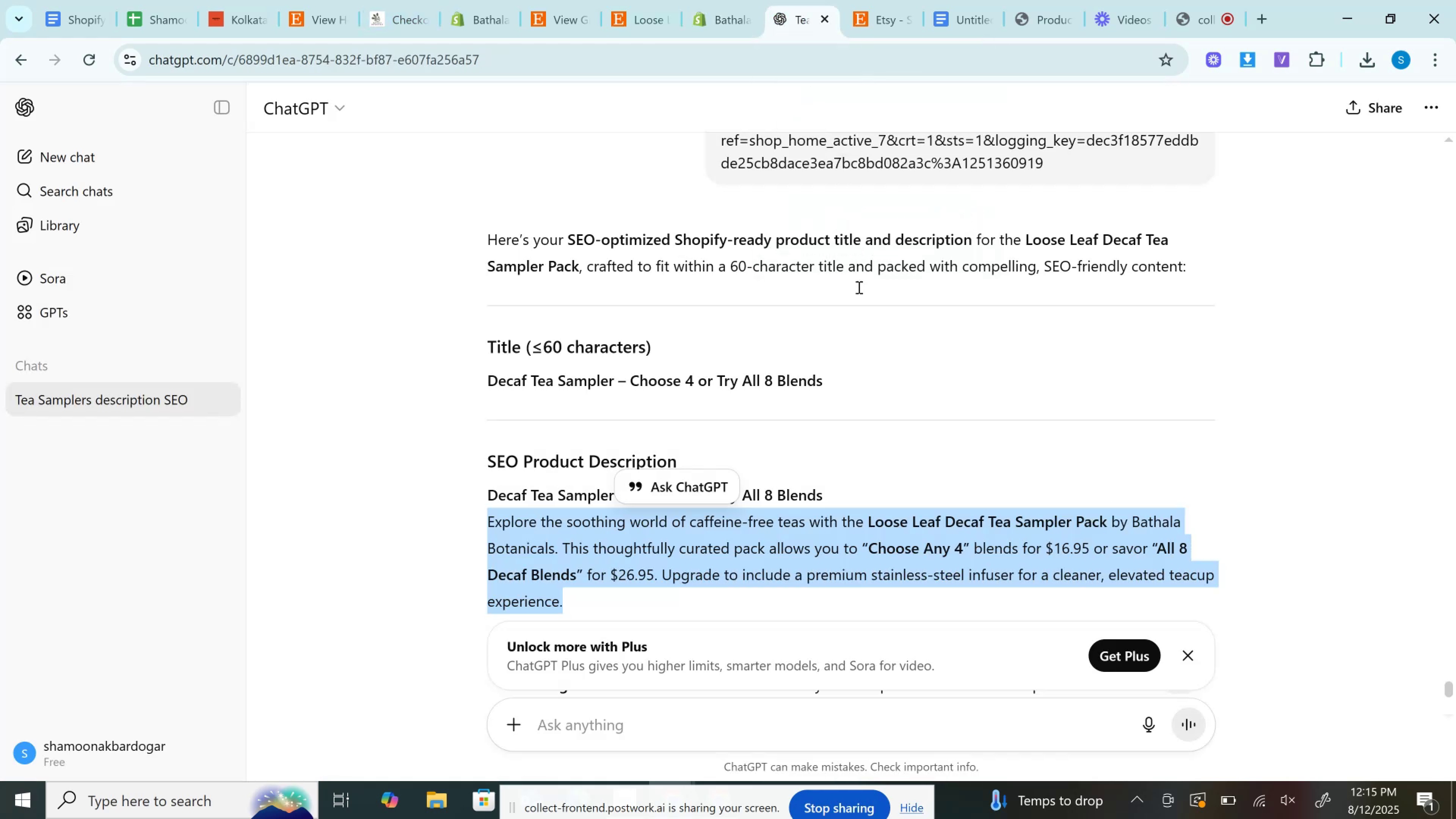 
scroll: coordinate [890, 351], scroll_direction: down, amount: 2.0
 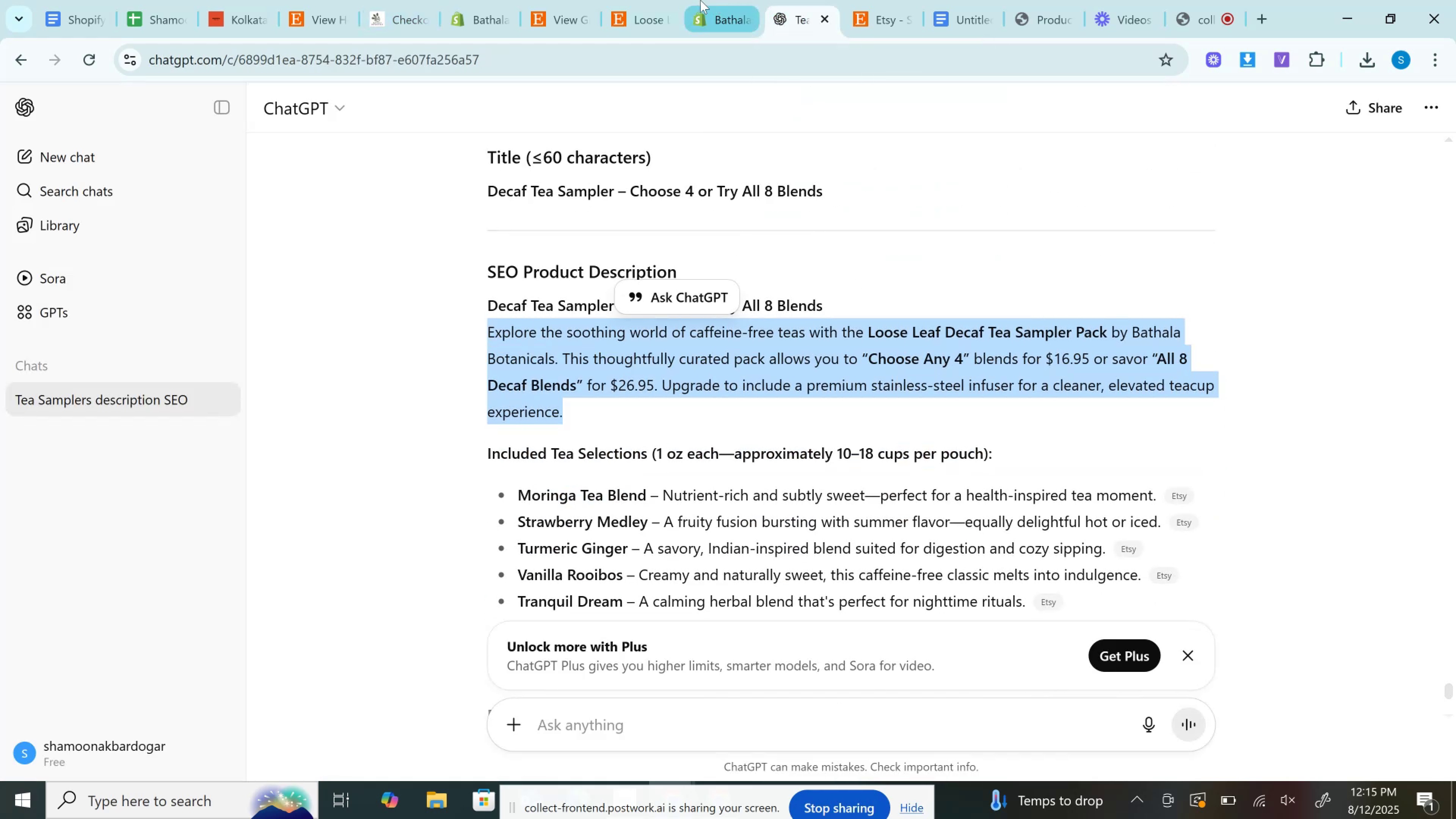 
left_click([697, 0])
 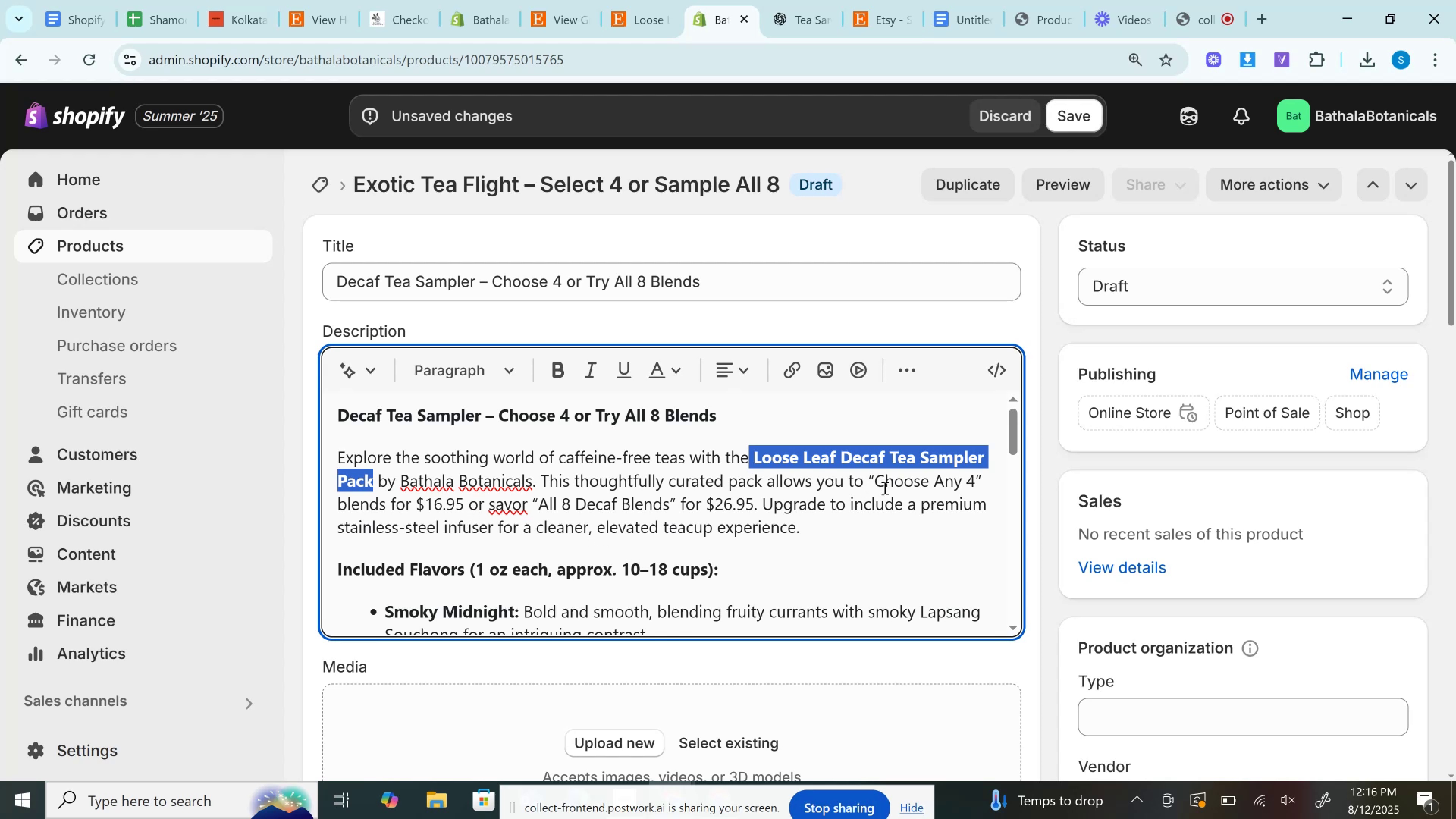 
left_click_drag(start_coordinate=[868, 478], to_coordinate=[977, 488])
 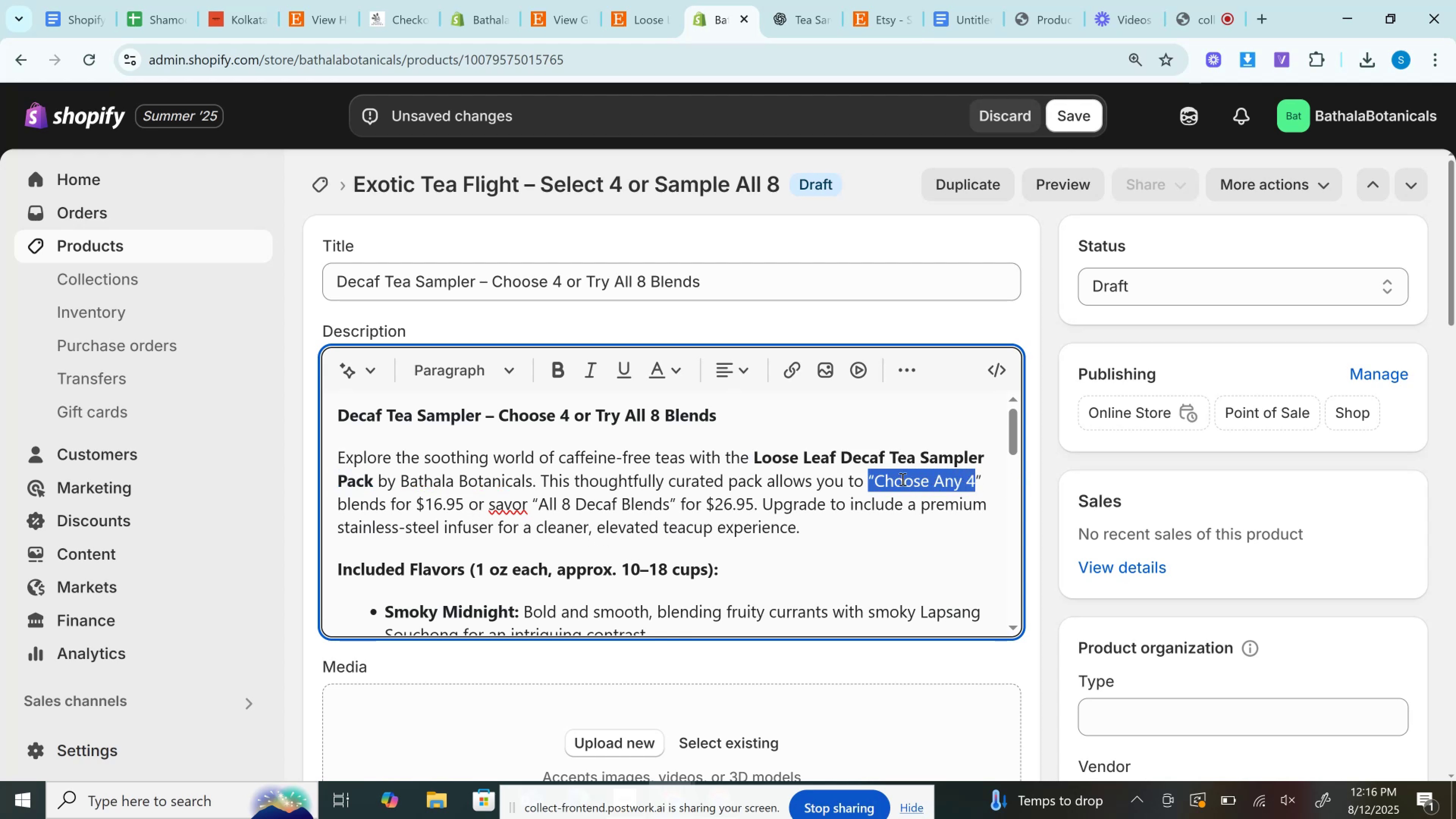 
left_click([901, 479])
 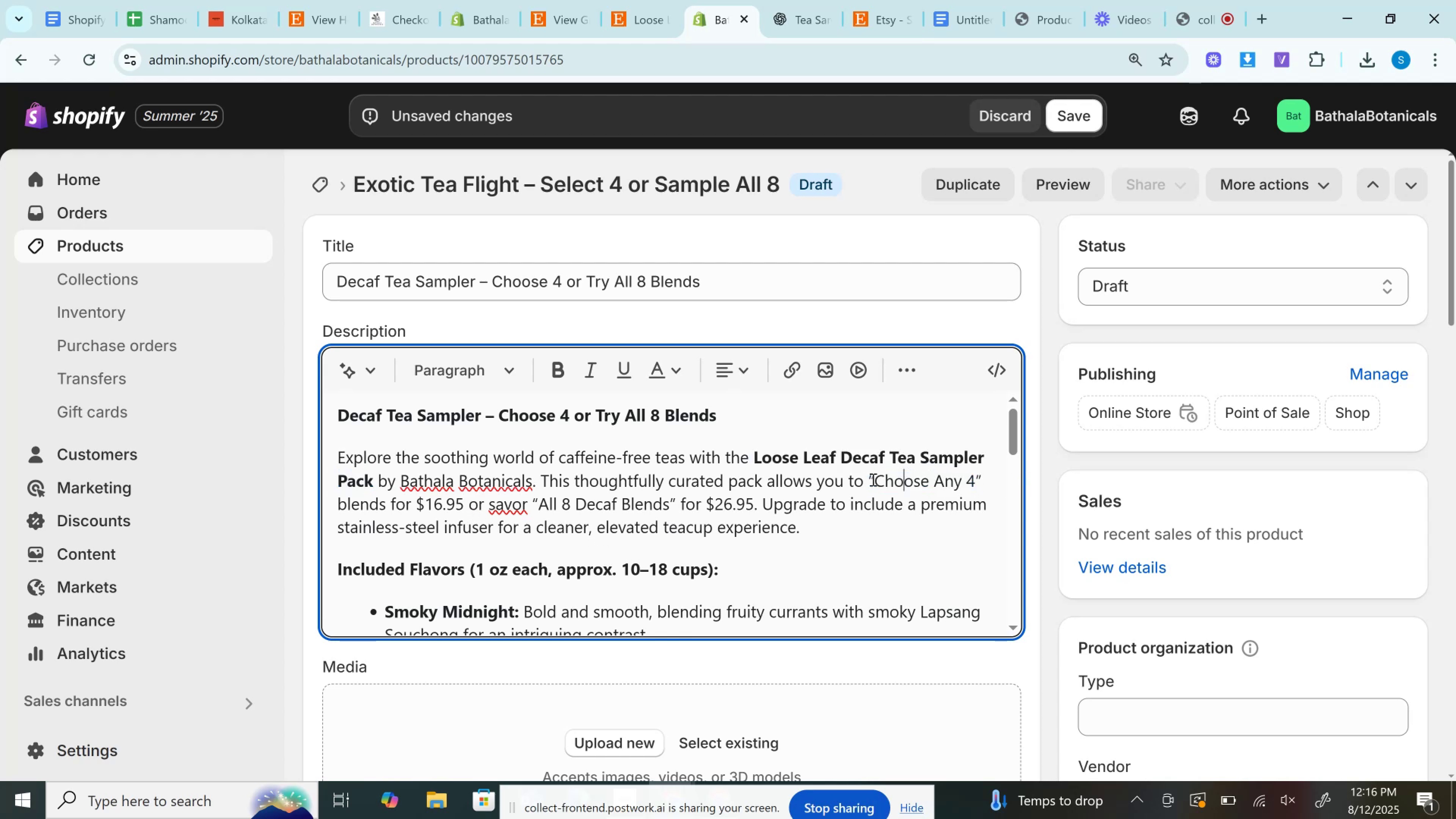 
left_click_drag(start_coordinate=[874, 480], to_coordinate=[974, 477])
 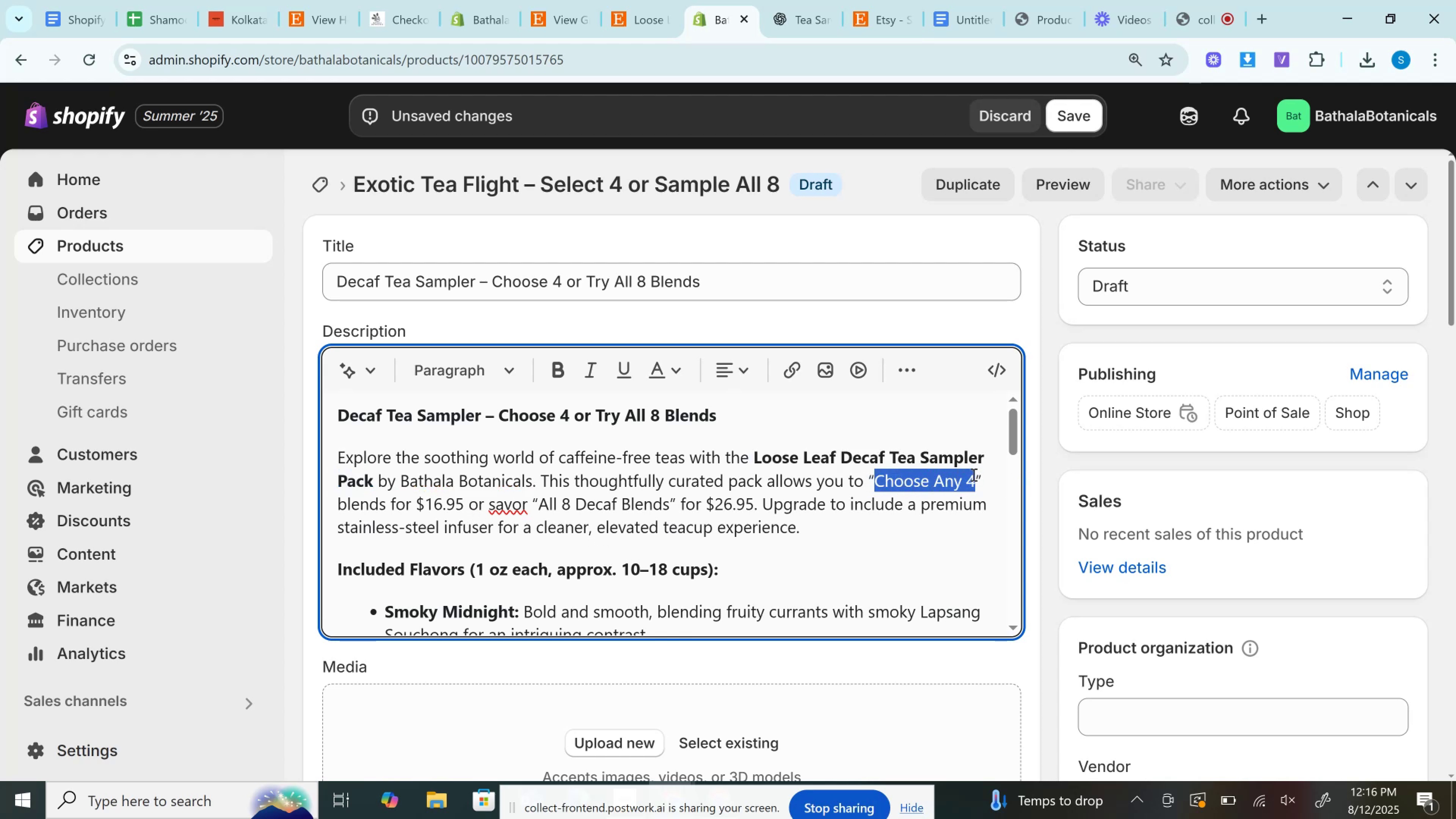 
key(Control+B)
 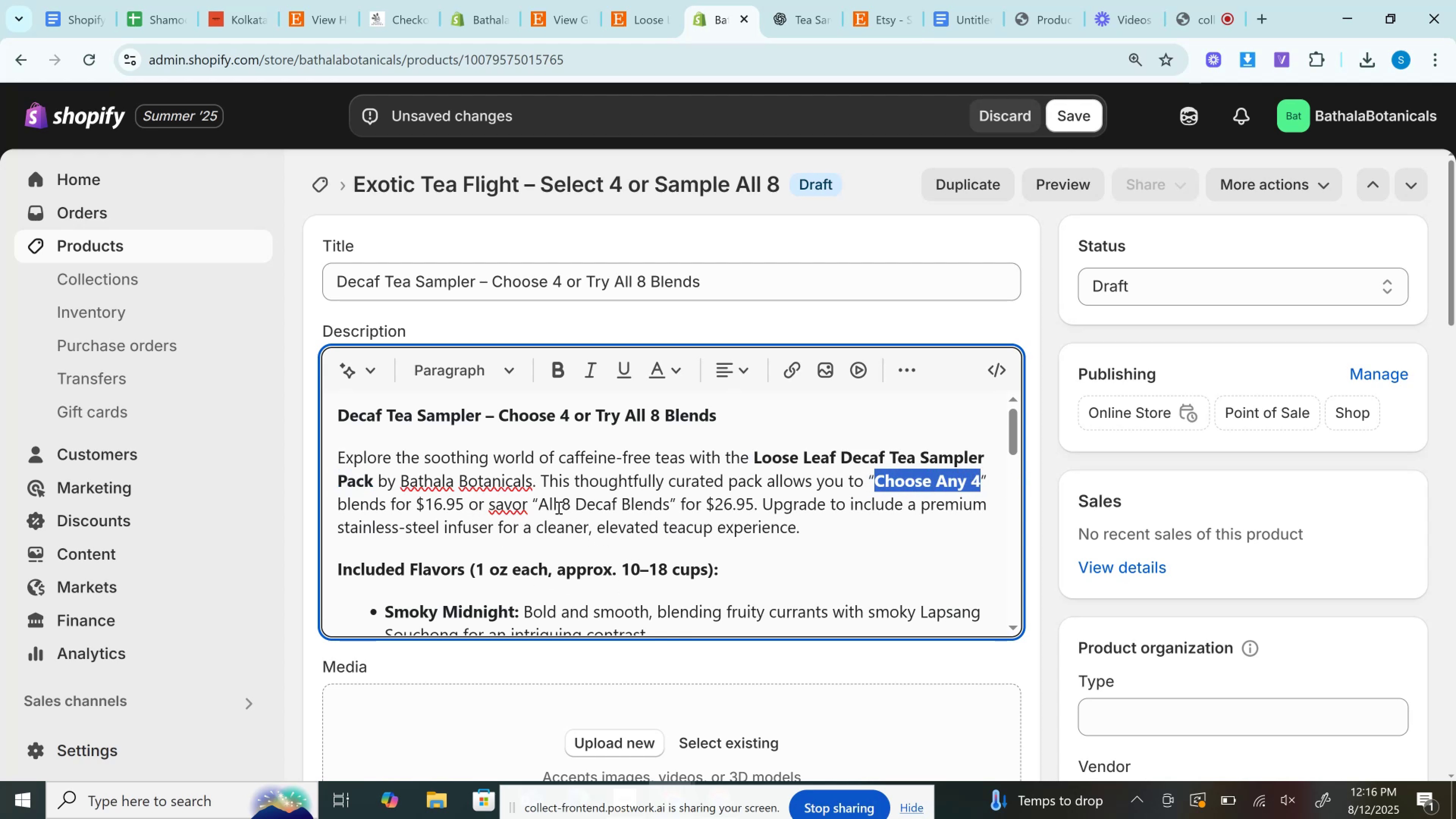 
left_click_drag(start_coordinate=[539, 503], to_coordinate=[672, 504])
 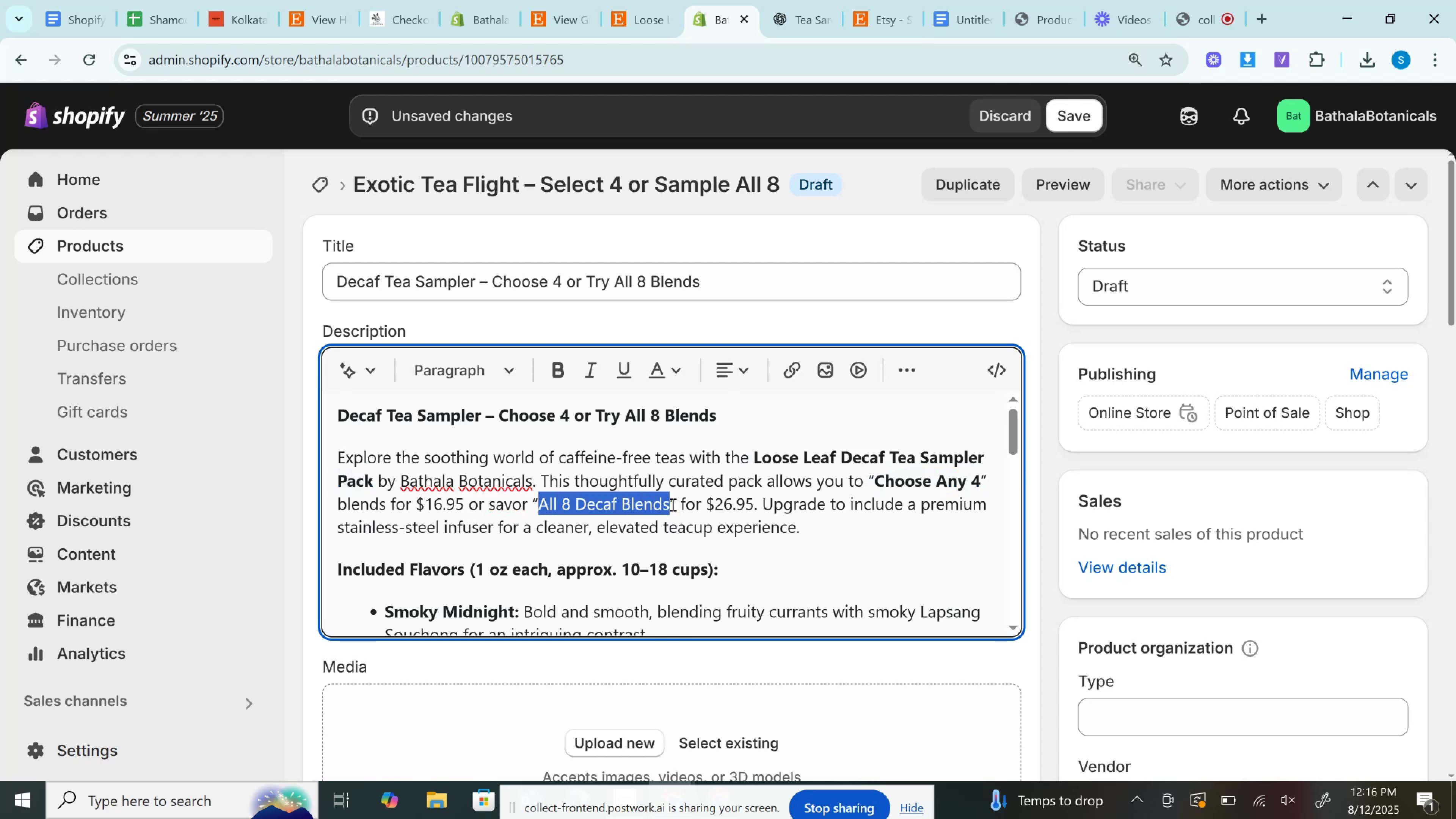 
key(Control+B)
 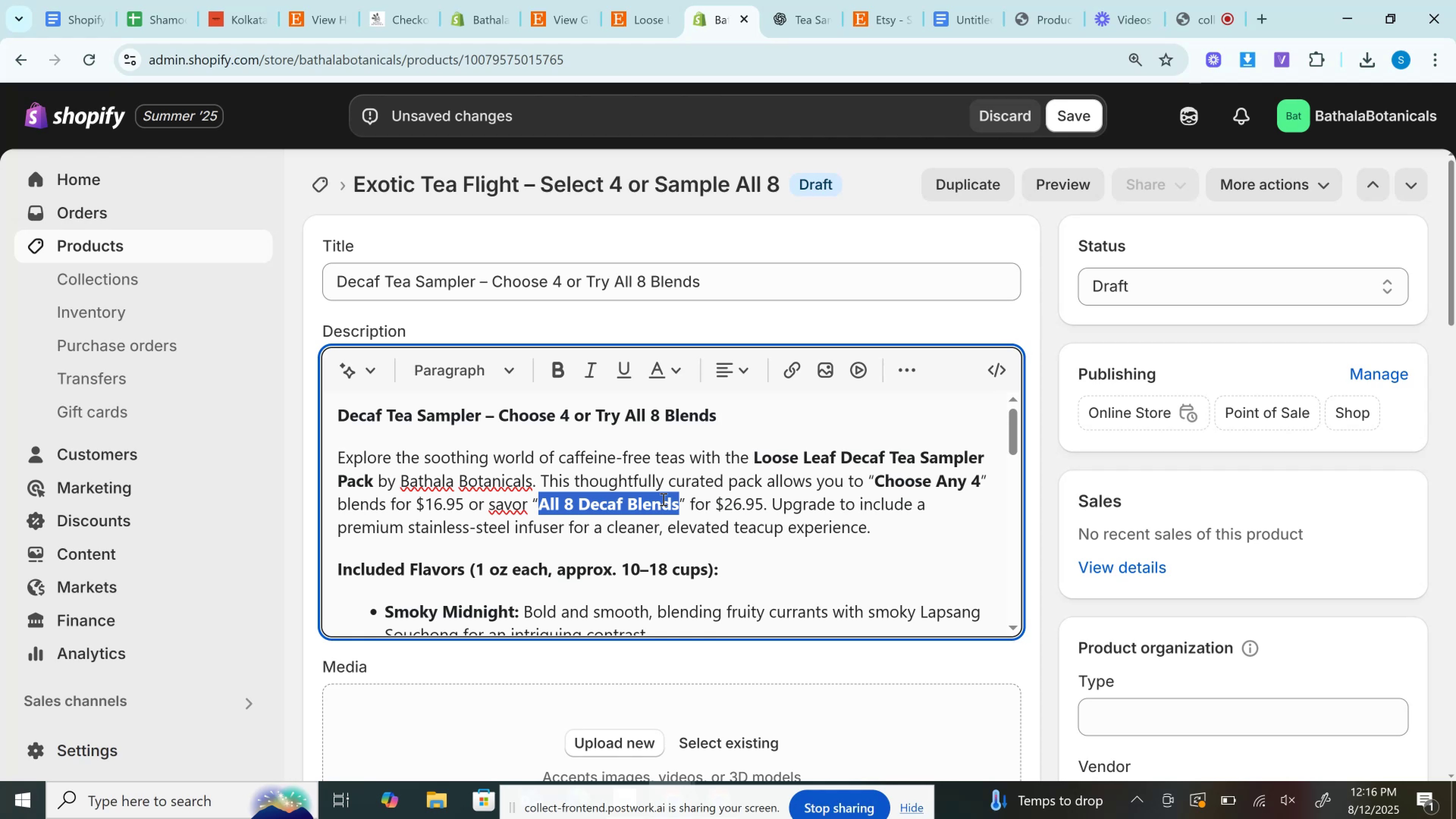 
wait(18.33)
 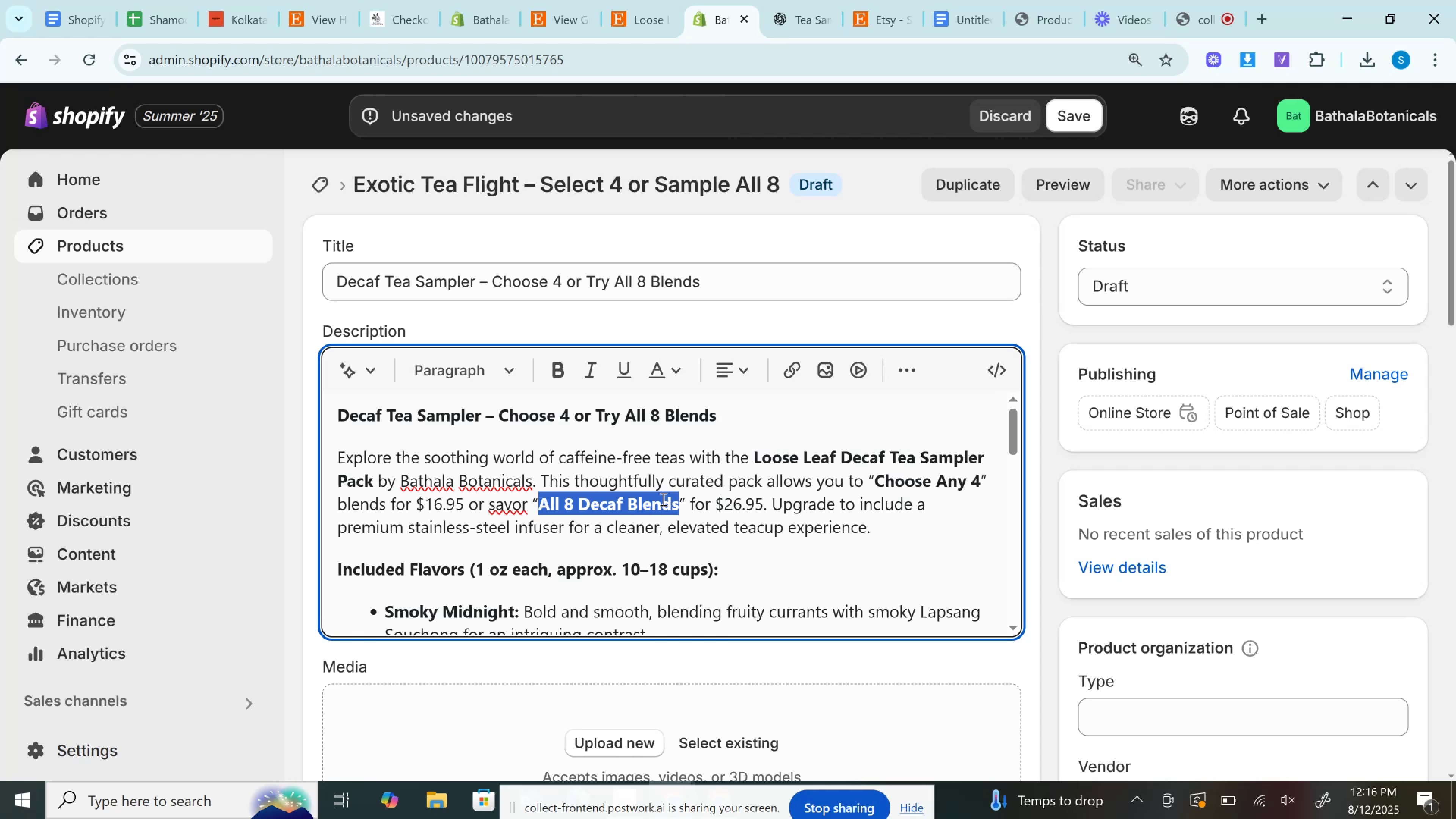 
left_click([765, 0])
 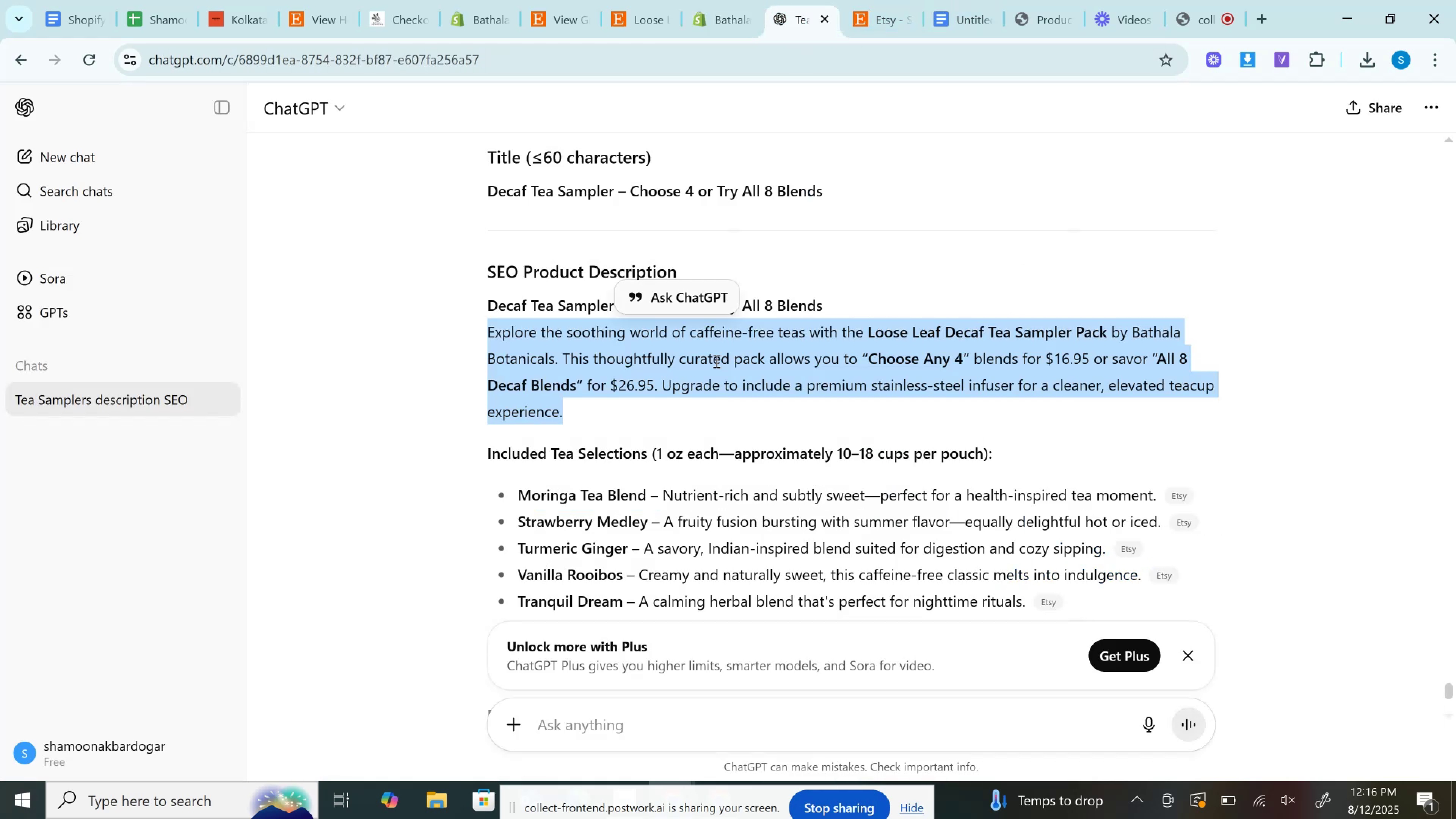 
scroll: coordinate [697, 413], scroll_direction: down, amount: 2.0
 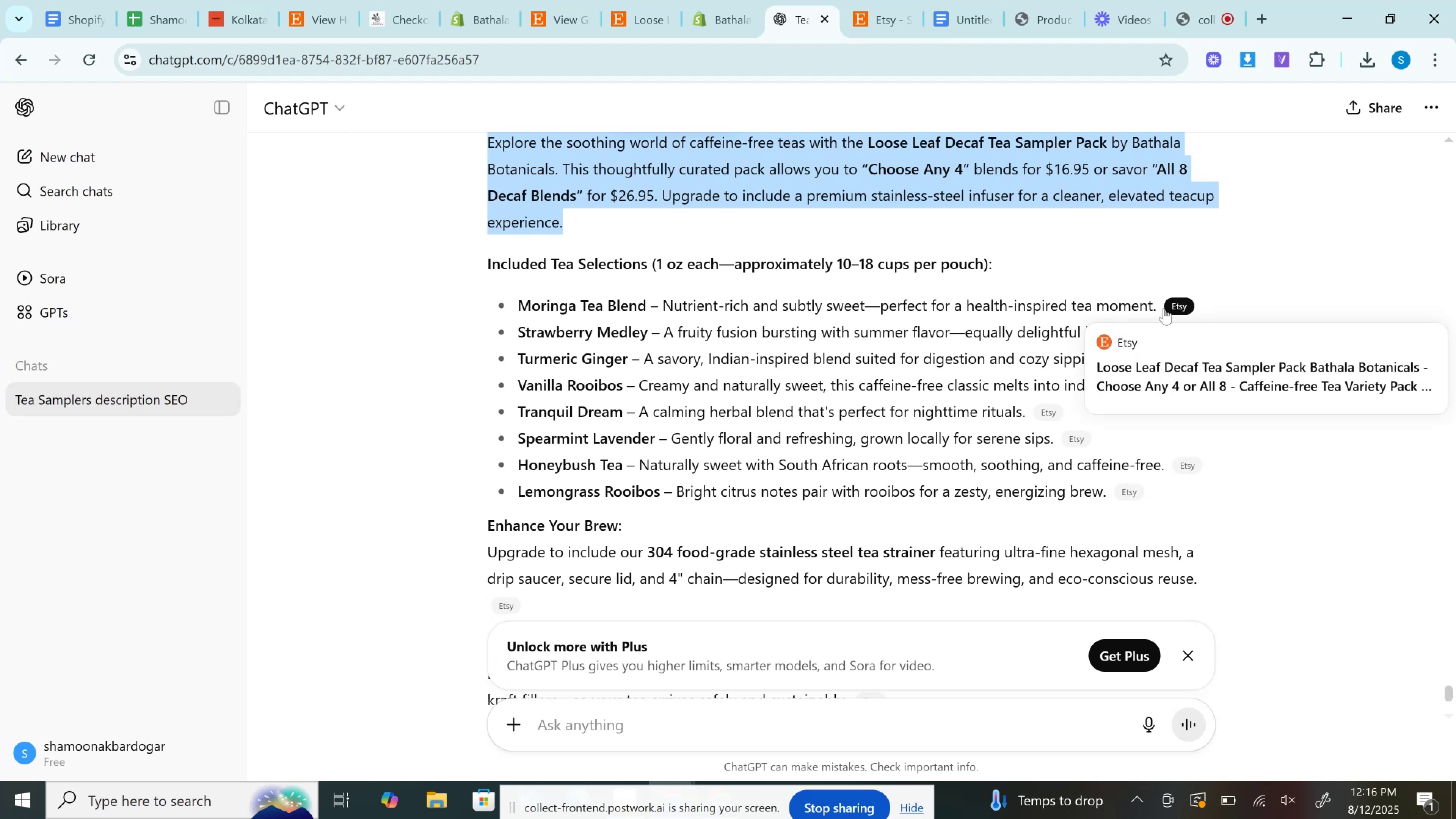 
left_click_drag(start_coordinate=[1156, 304], to_coordinate=[522, 302])
 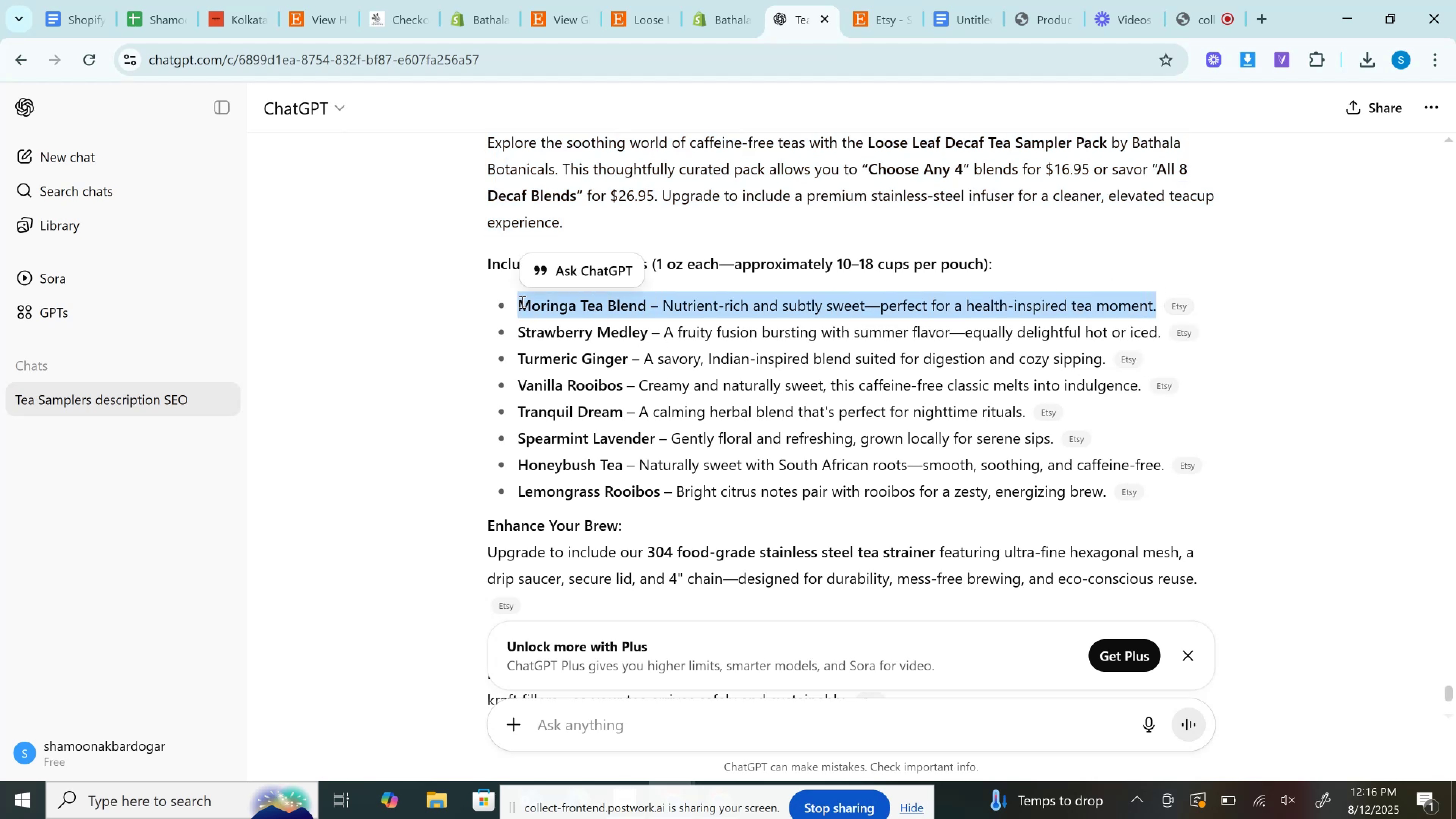 
key(Control+C)
 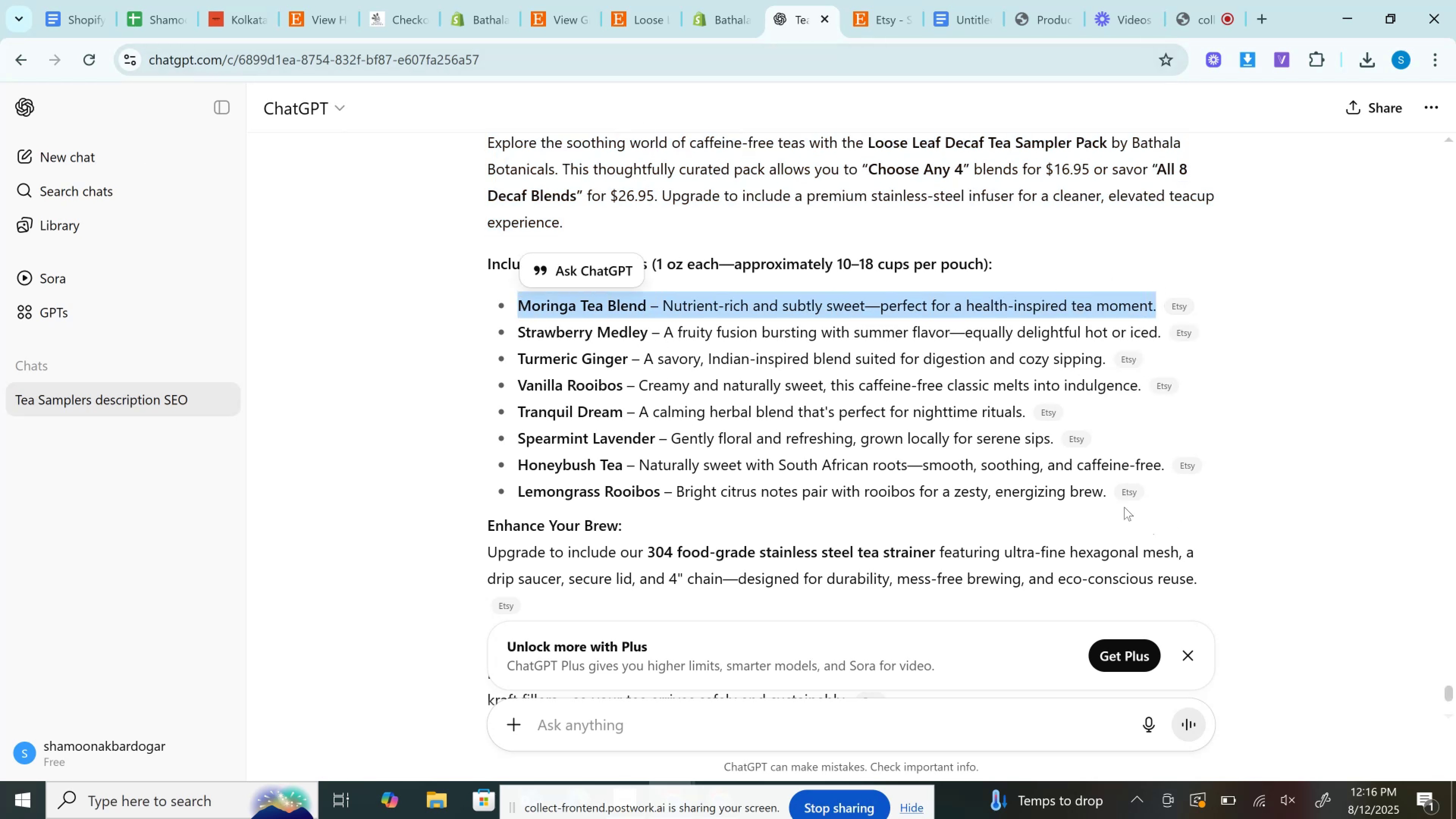 
left_click_drag(start_coordinate=[1110, 492], to_coordinate=[490, 309])
 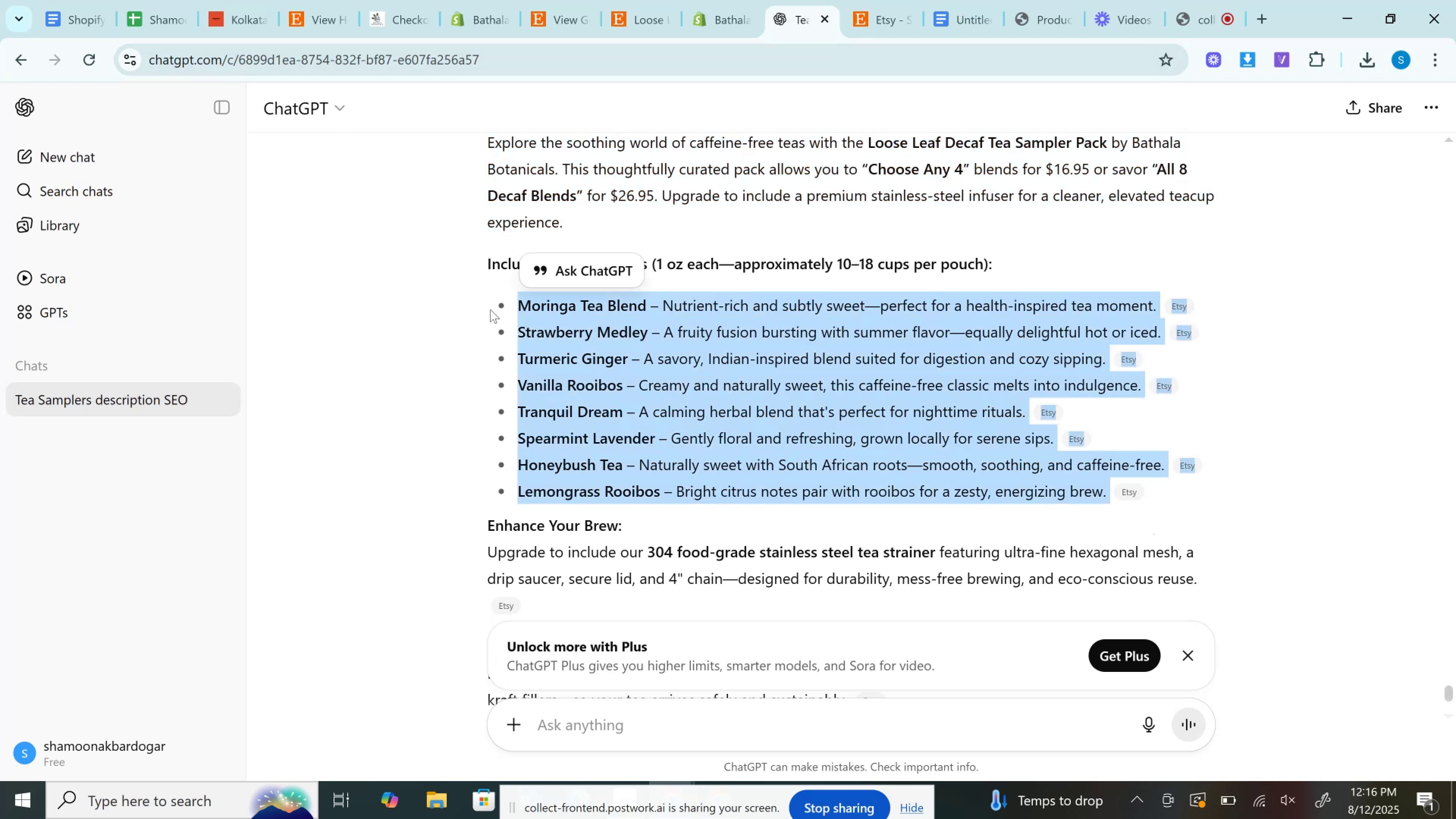 
key(Control+C)
 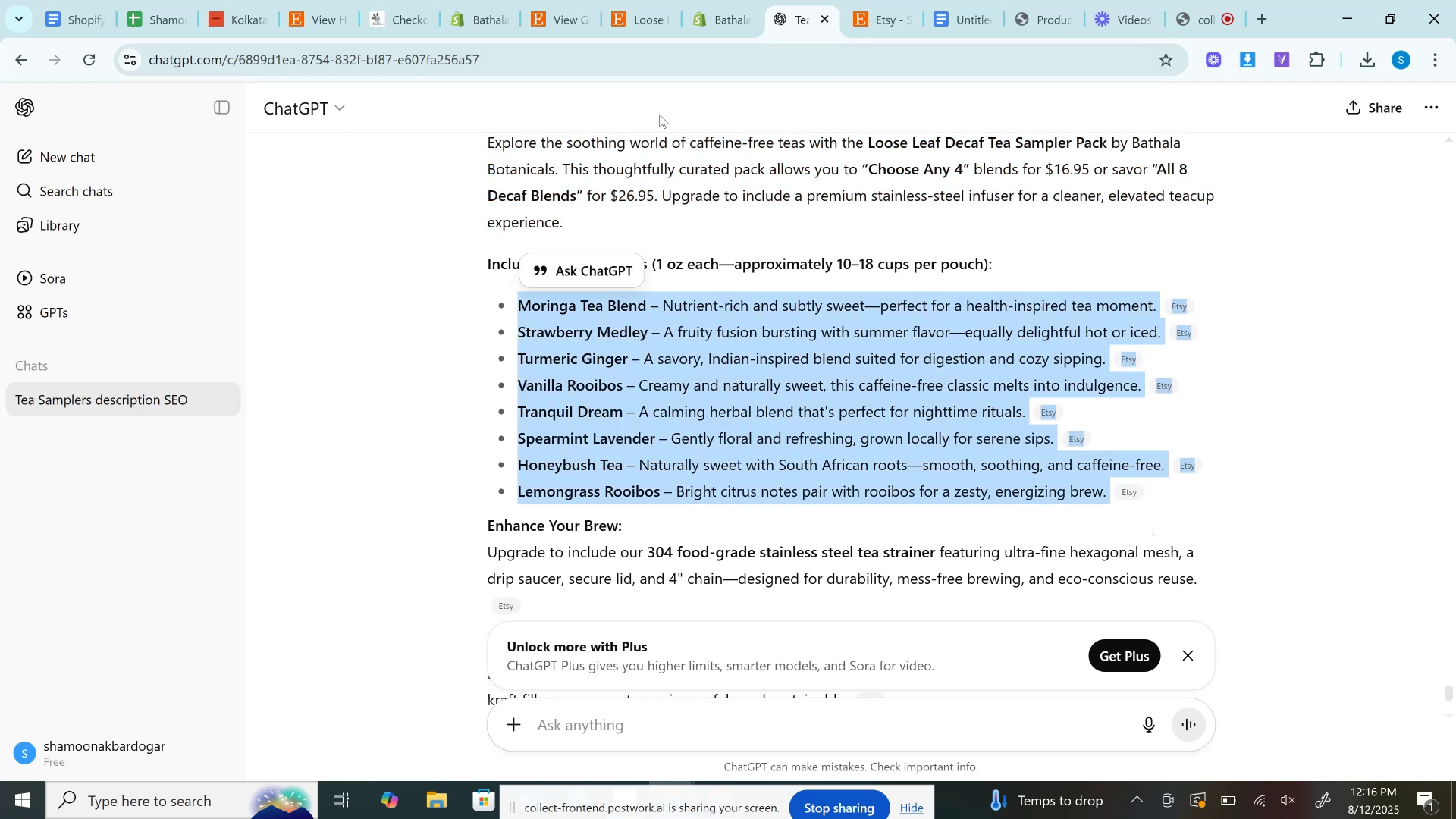 
key(Control+C)
 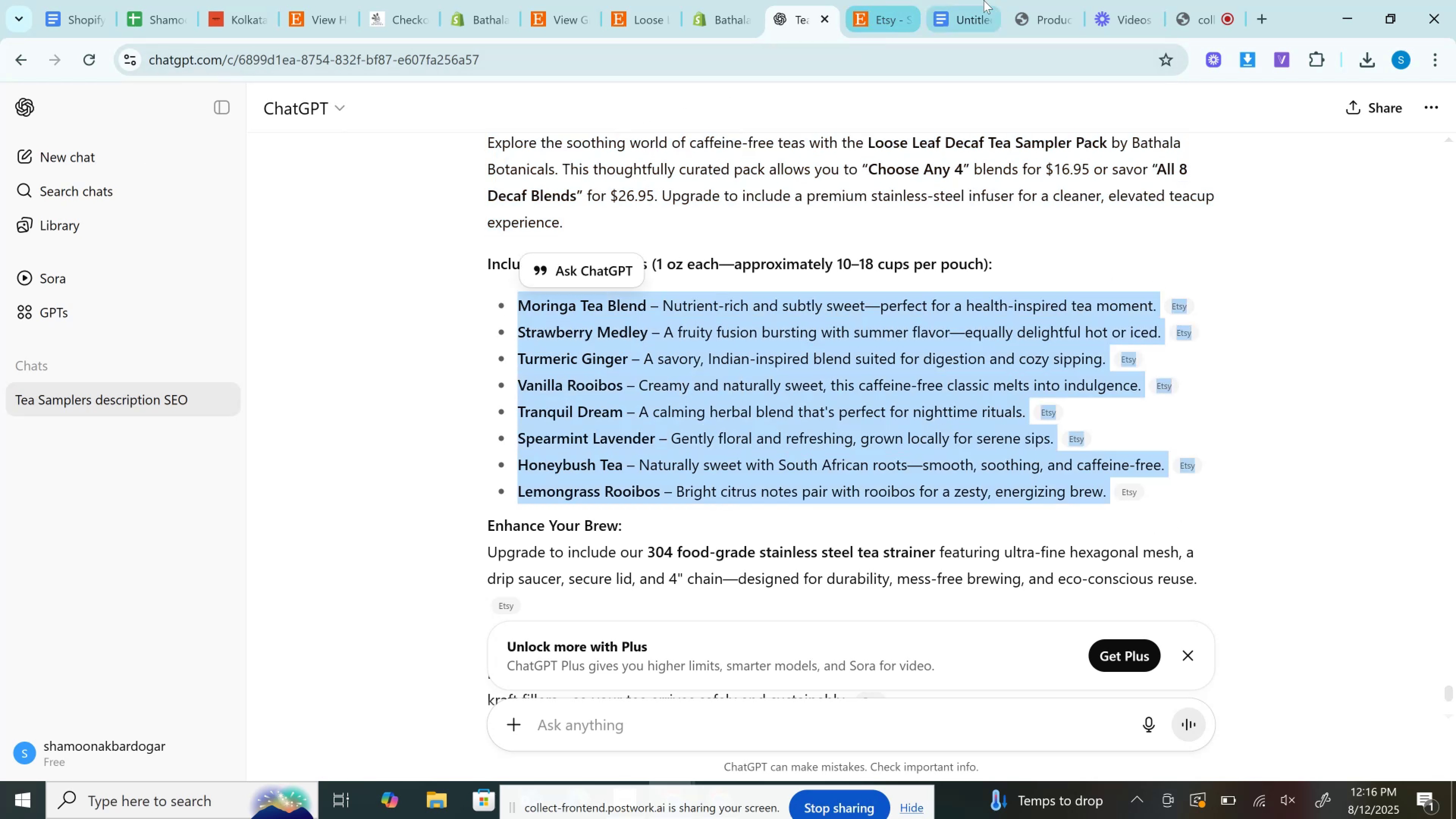 
left_click([987, 0])
 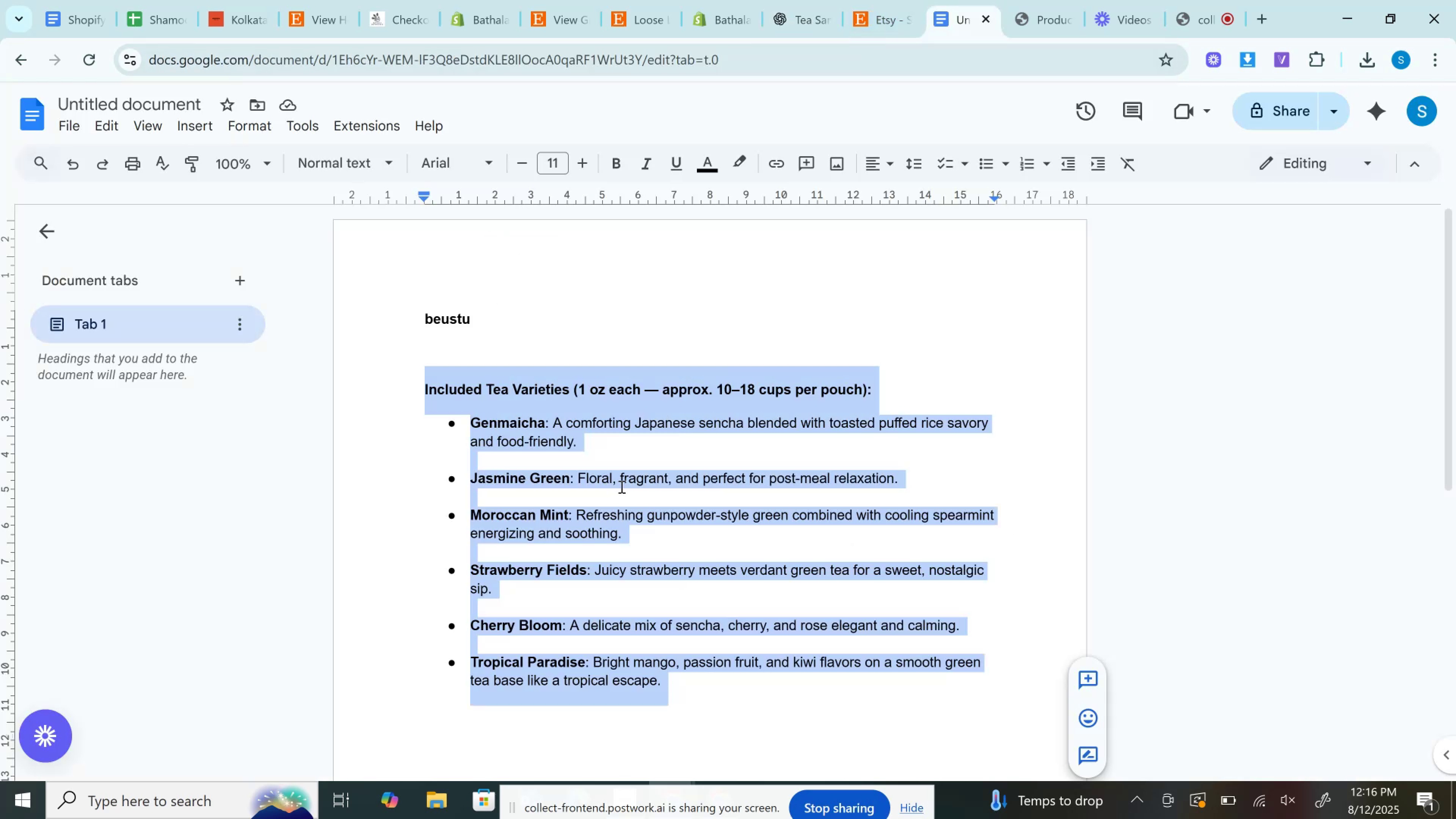 
hold_key(key=ControlLeft, duration=0.77)
left_click([621, 488])
 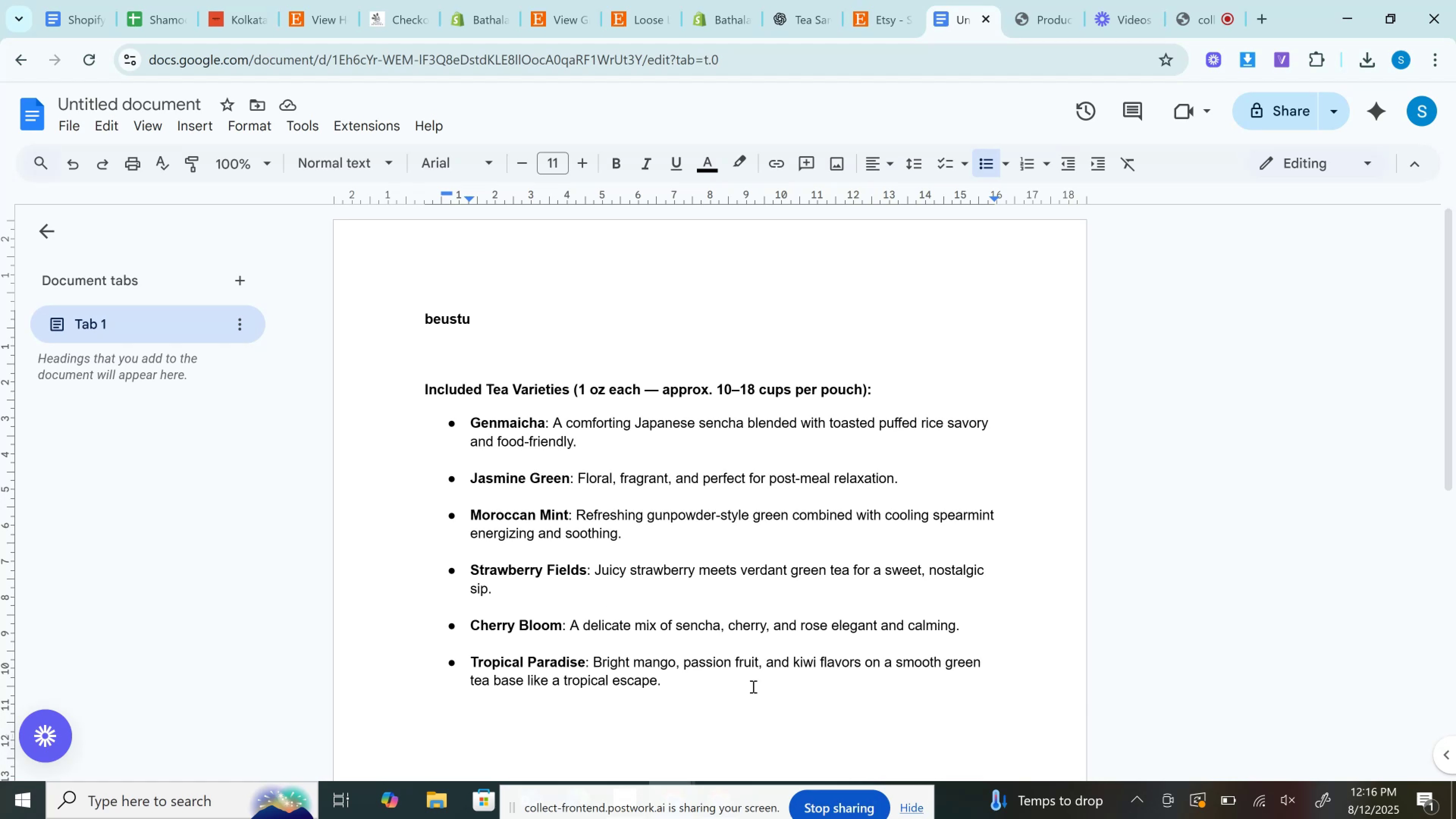 
left_click_drag(start_coordinate=[774, 698], to_coordinate=[397, 397])
 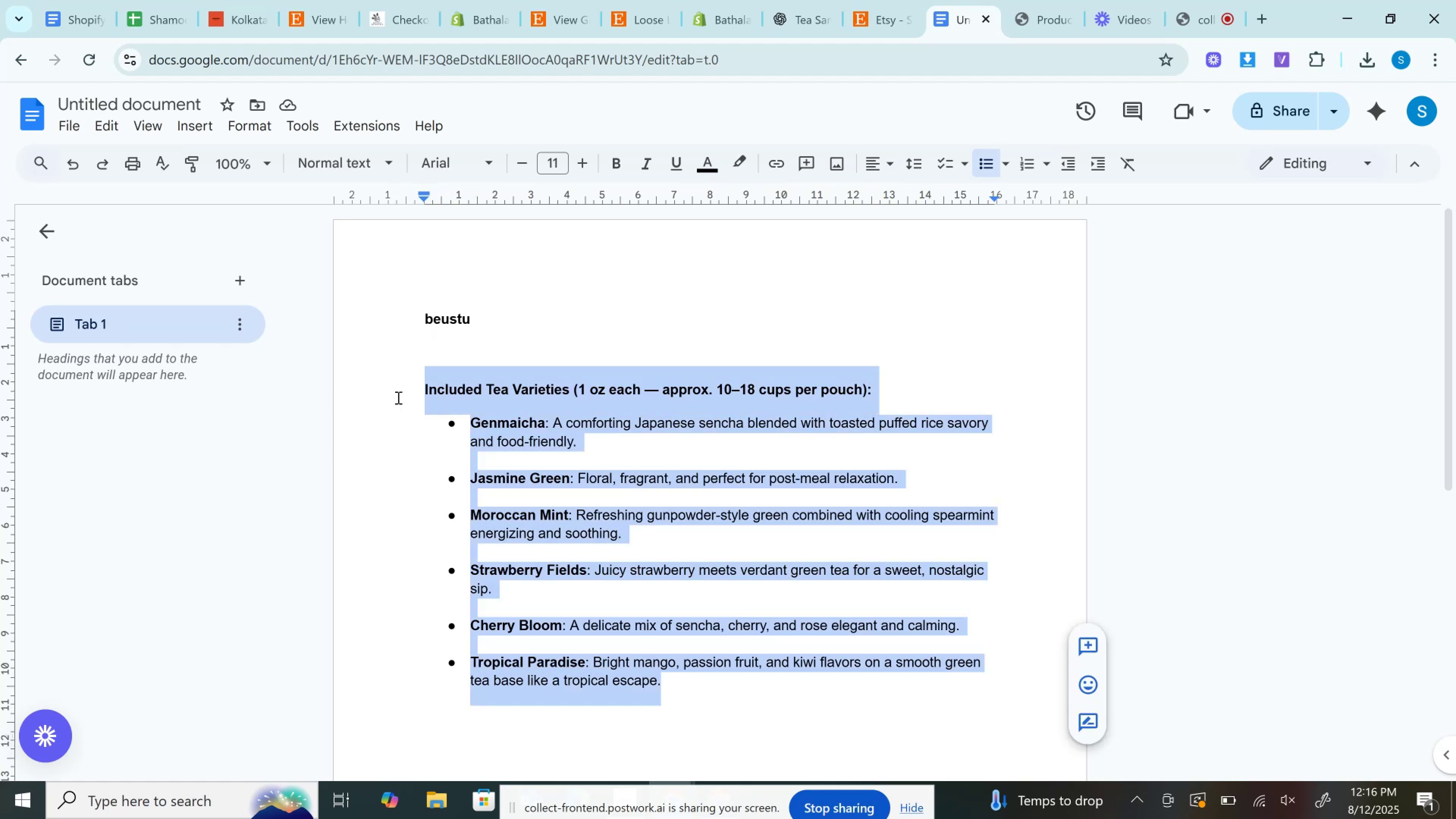 
key(Control+V)
 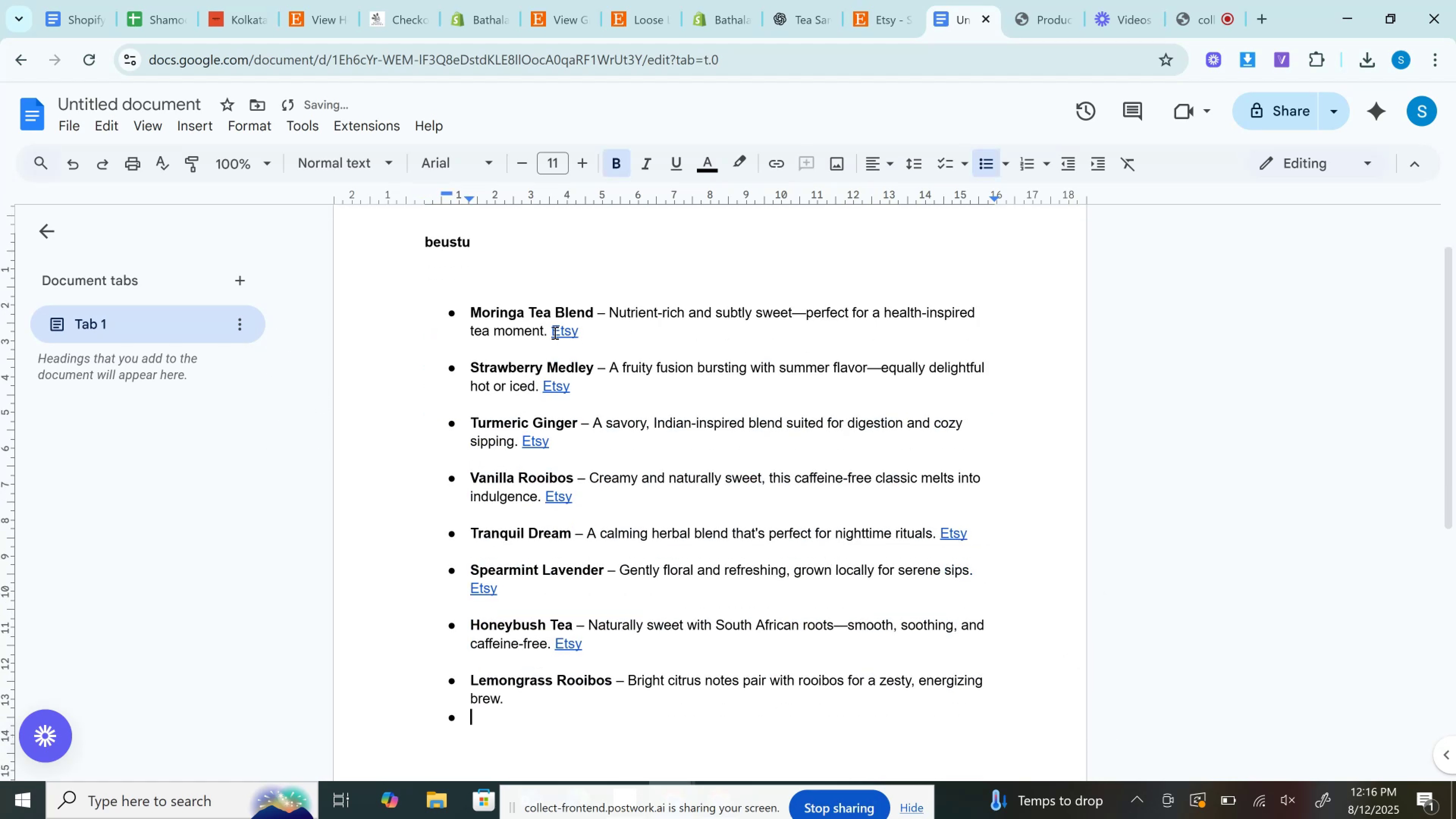 
double_click([552, 333])
 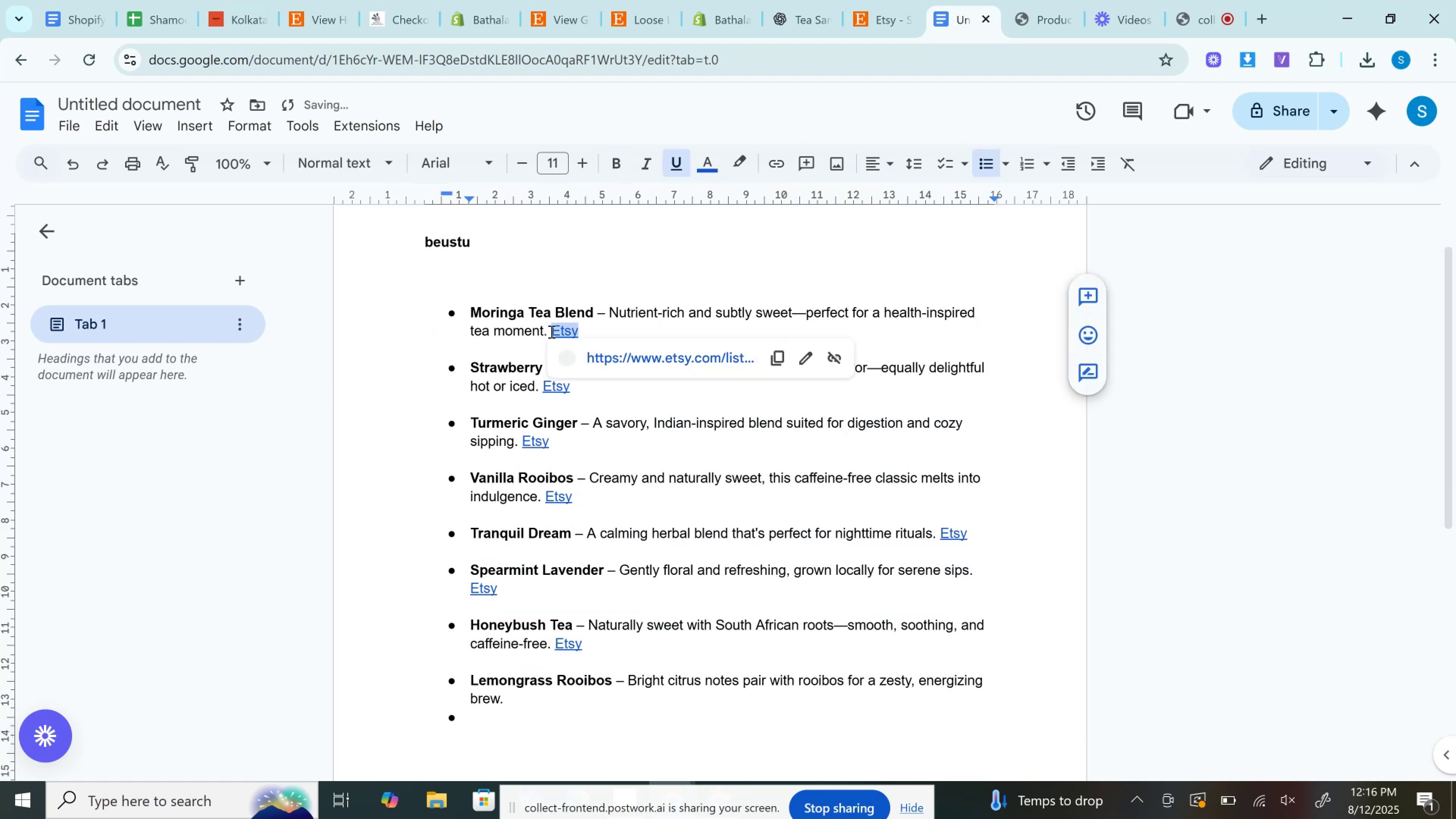 
key(Backspace)
 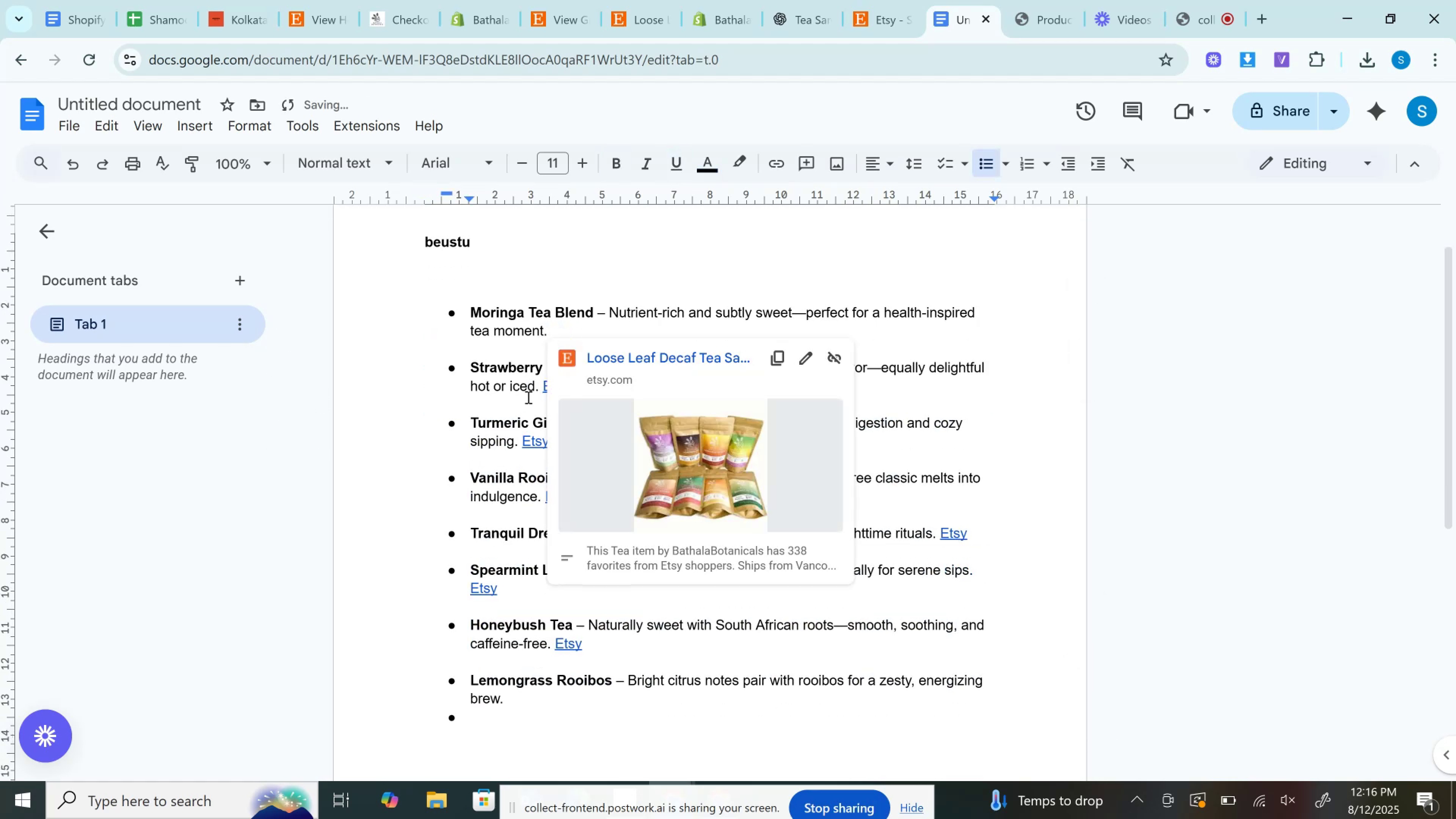 
left_click([520, 397])
 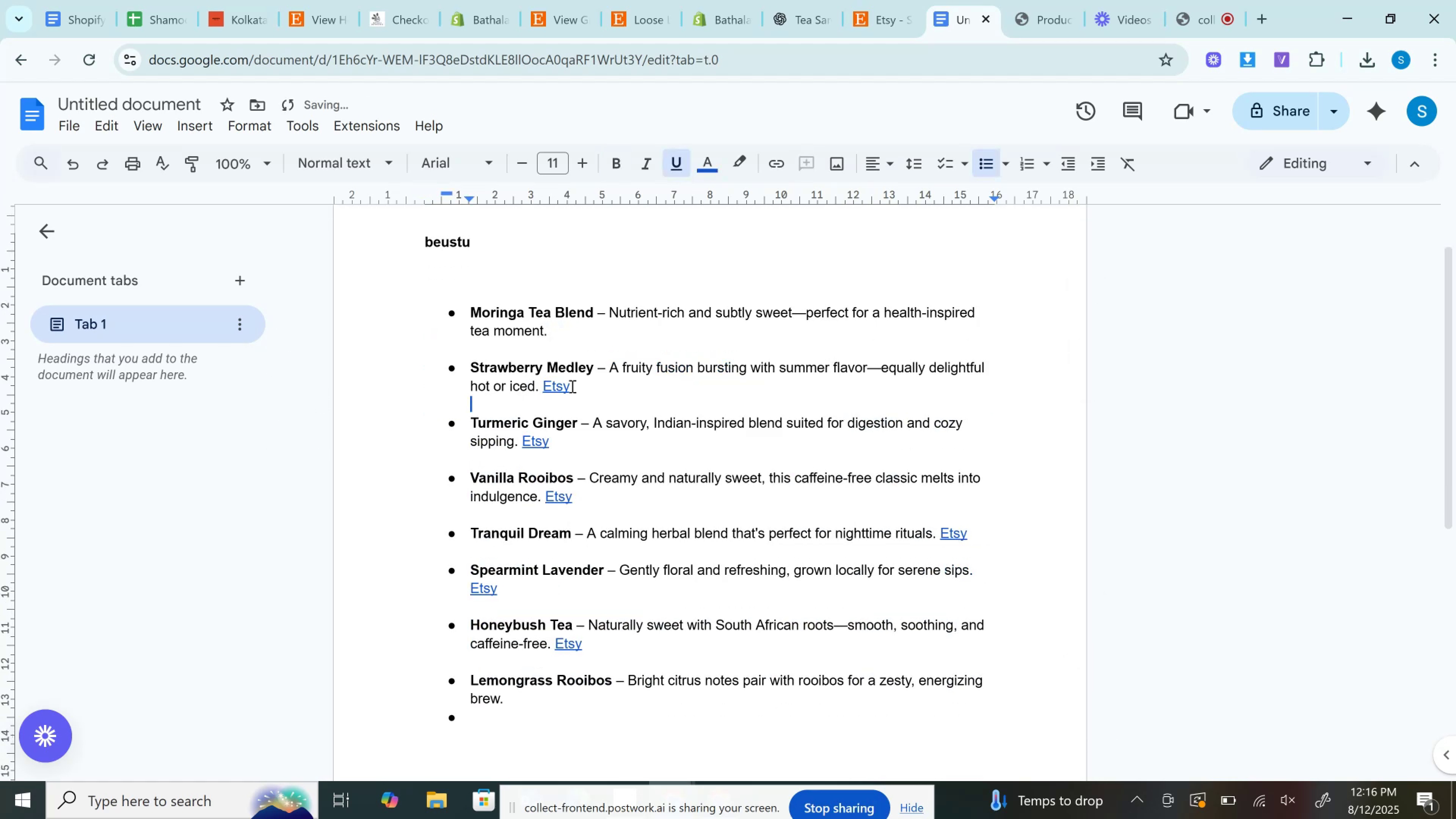 
left_click([571, 386])
 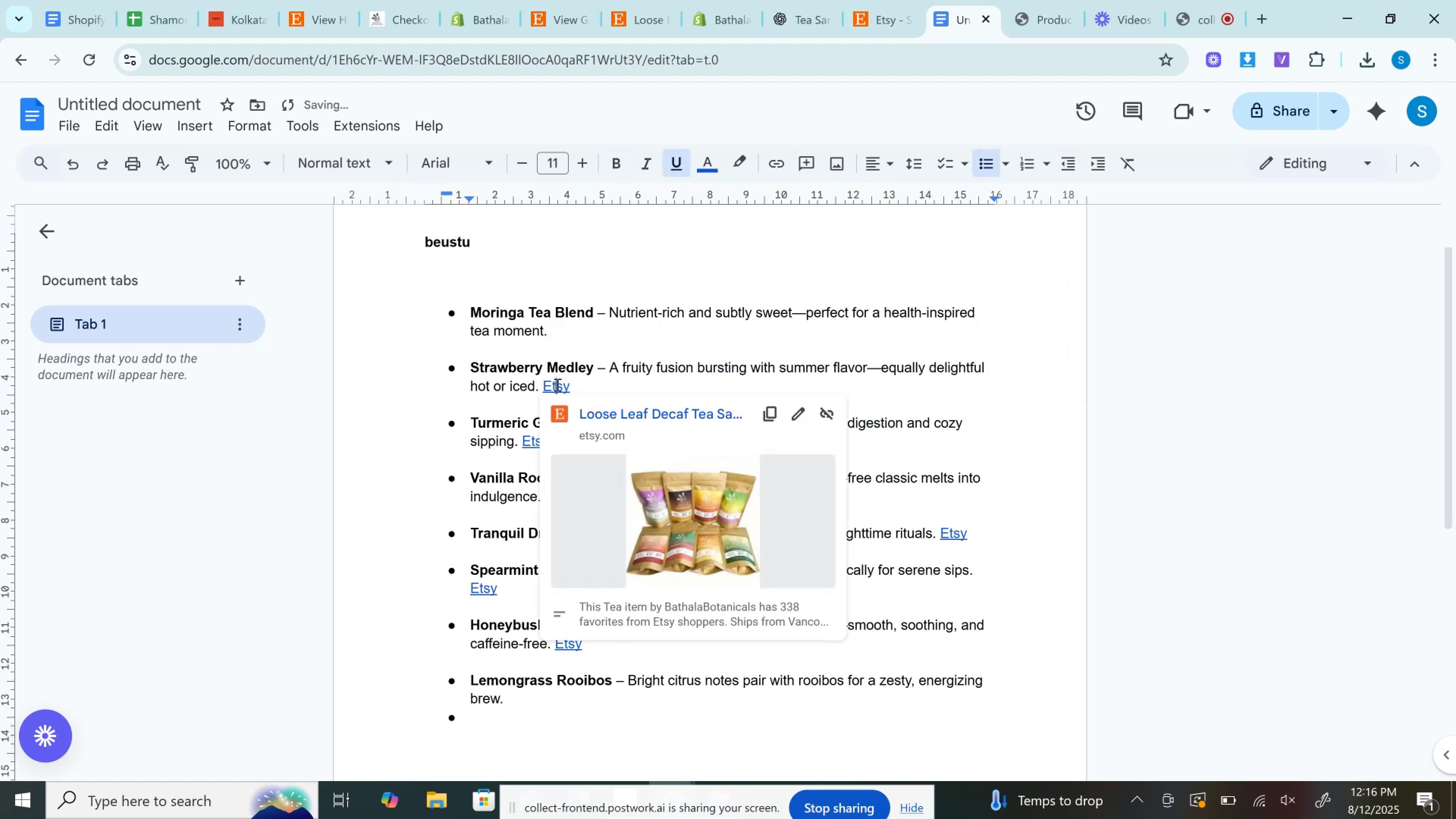 
double_click([557, 384])
 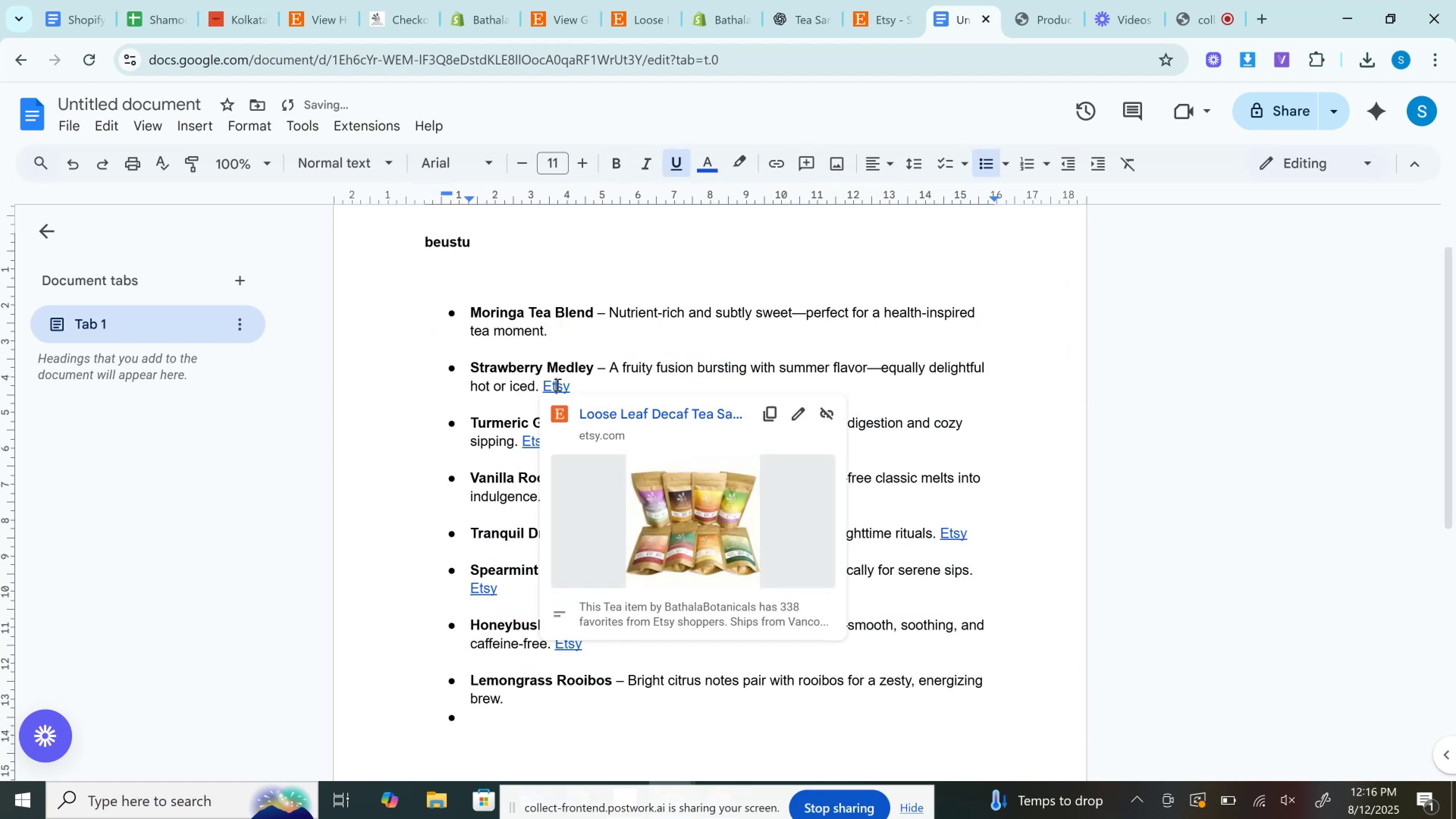 
triple_click([557, 384])
 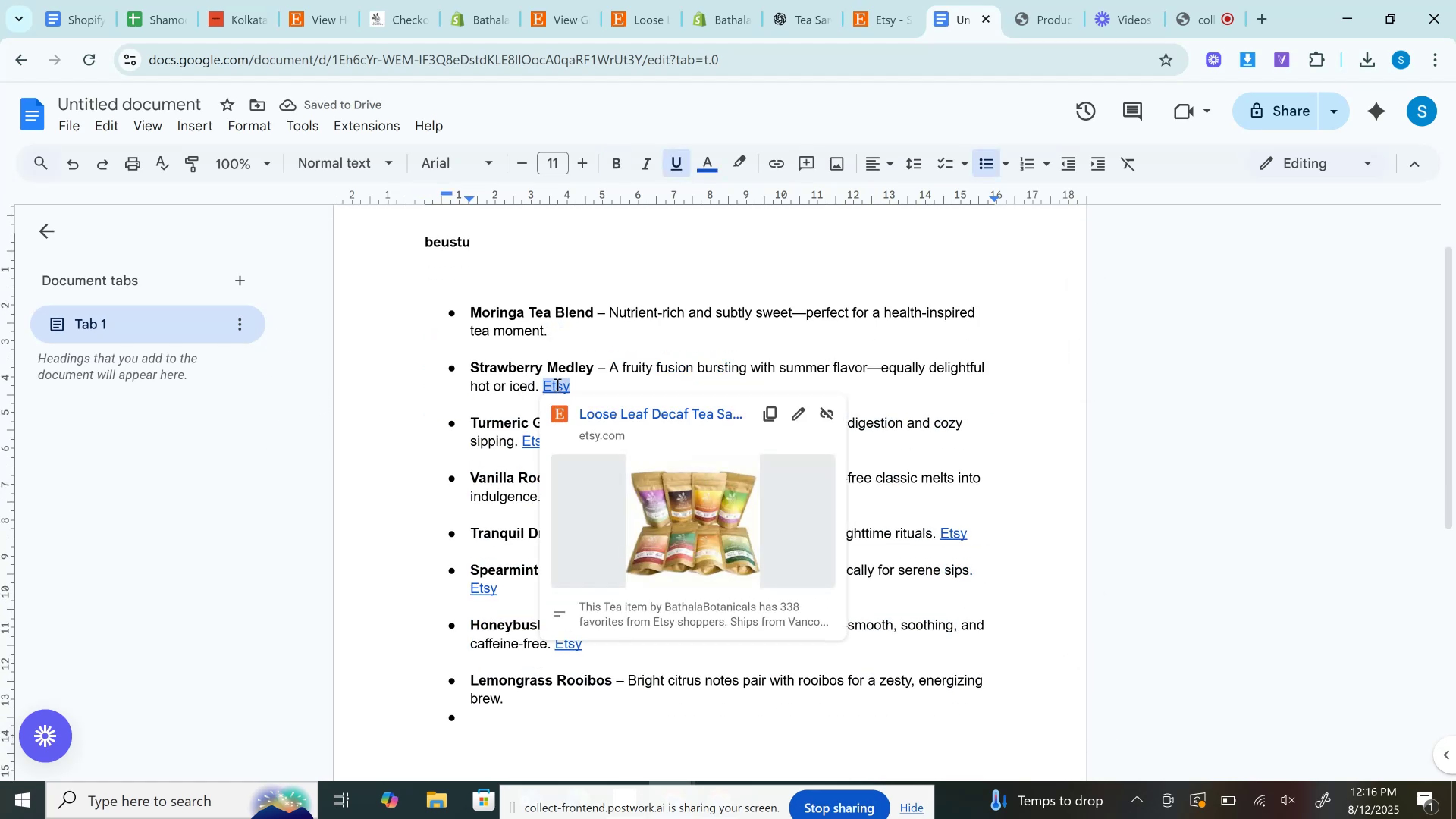 
key(Backspace)
 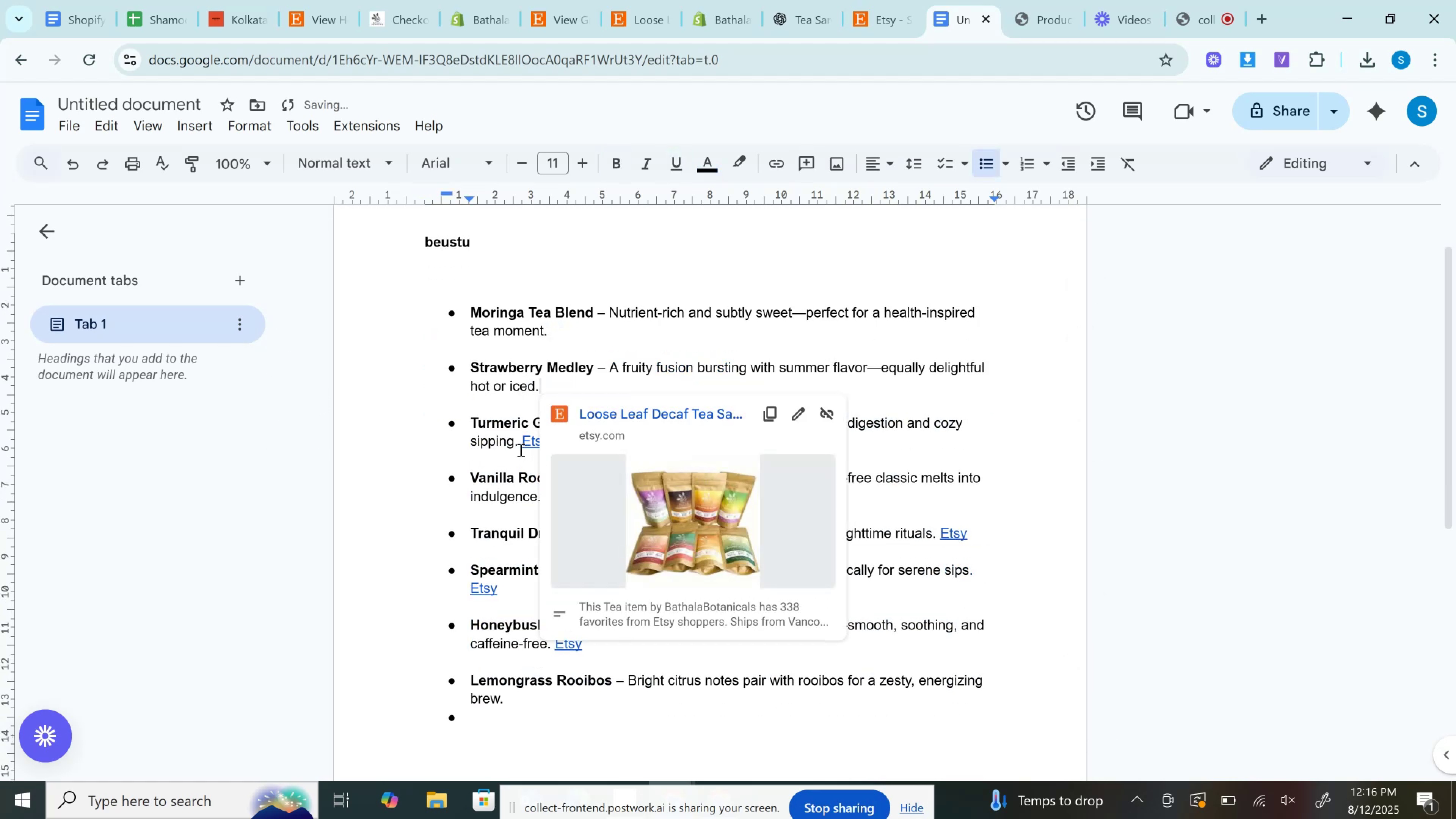 
left_click([515, 450])
 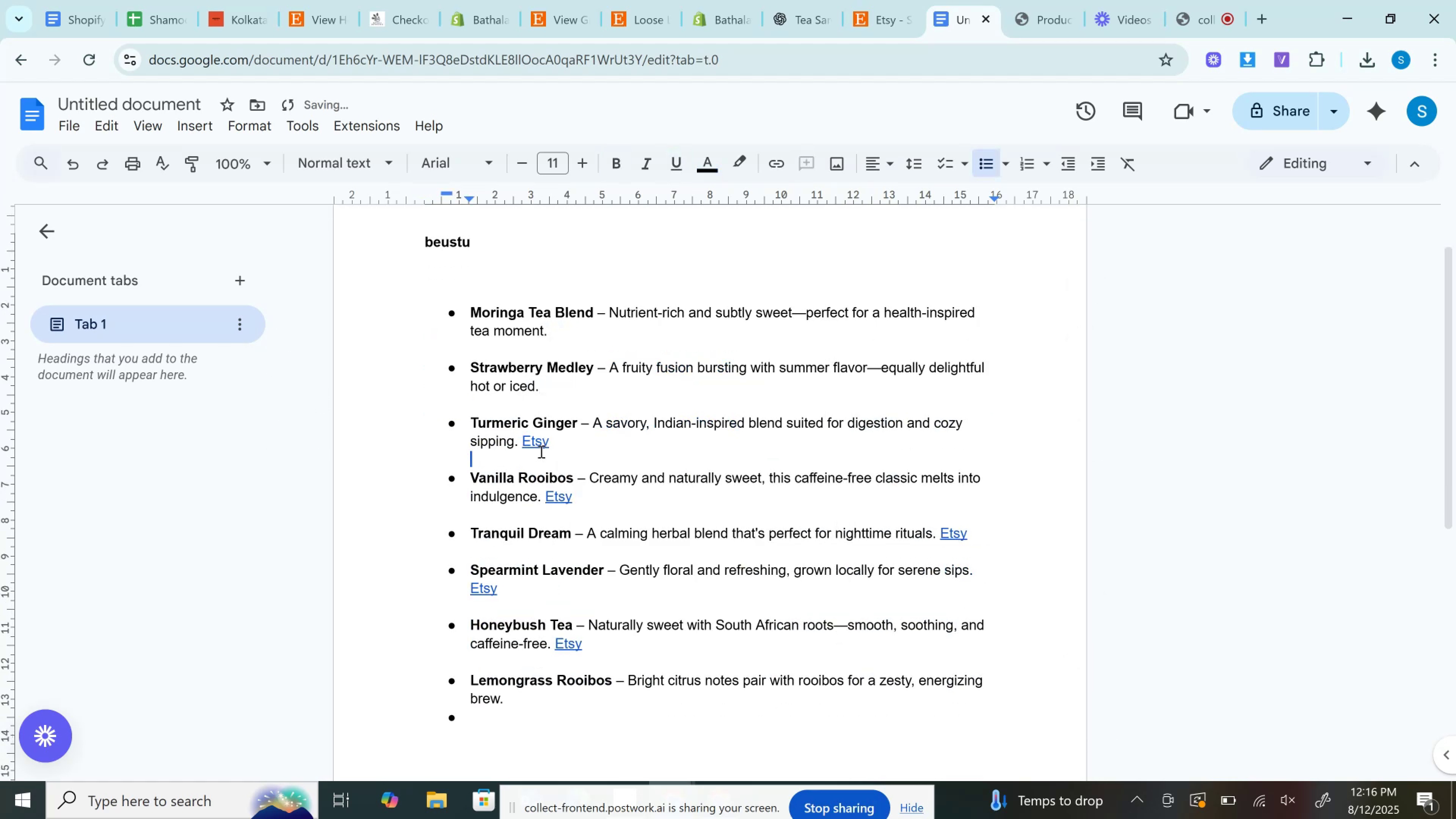 
double_click([540, 450])
 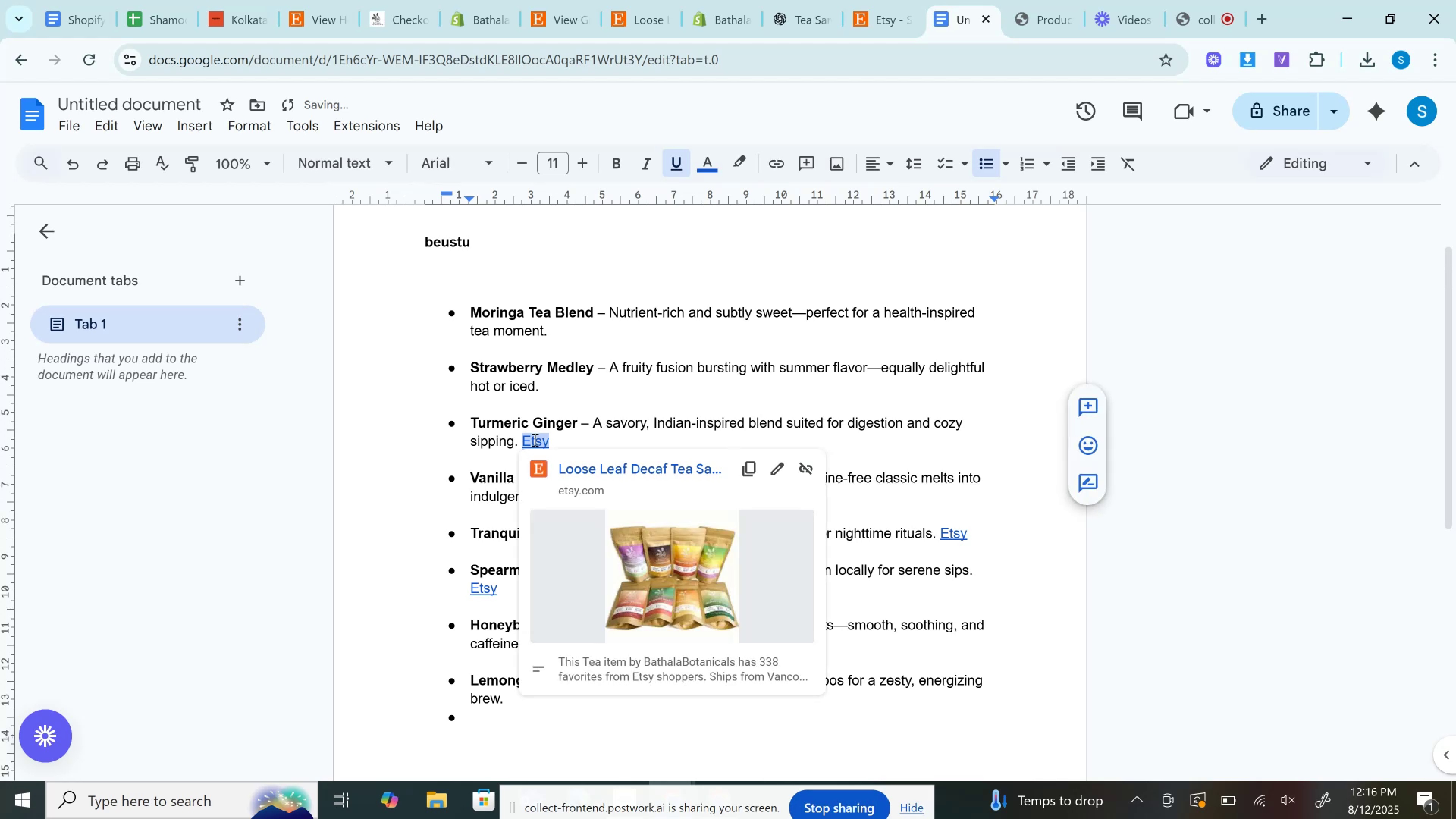 
key(Backspace)
 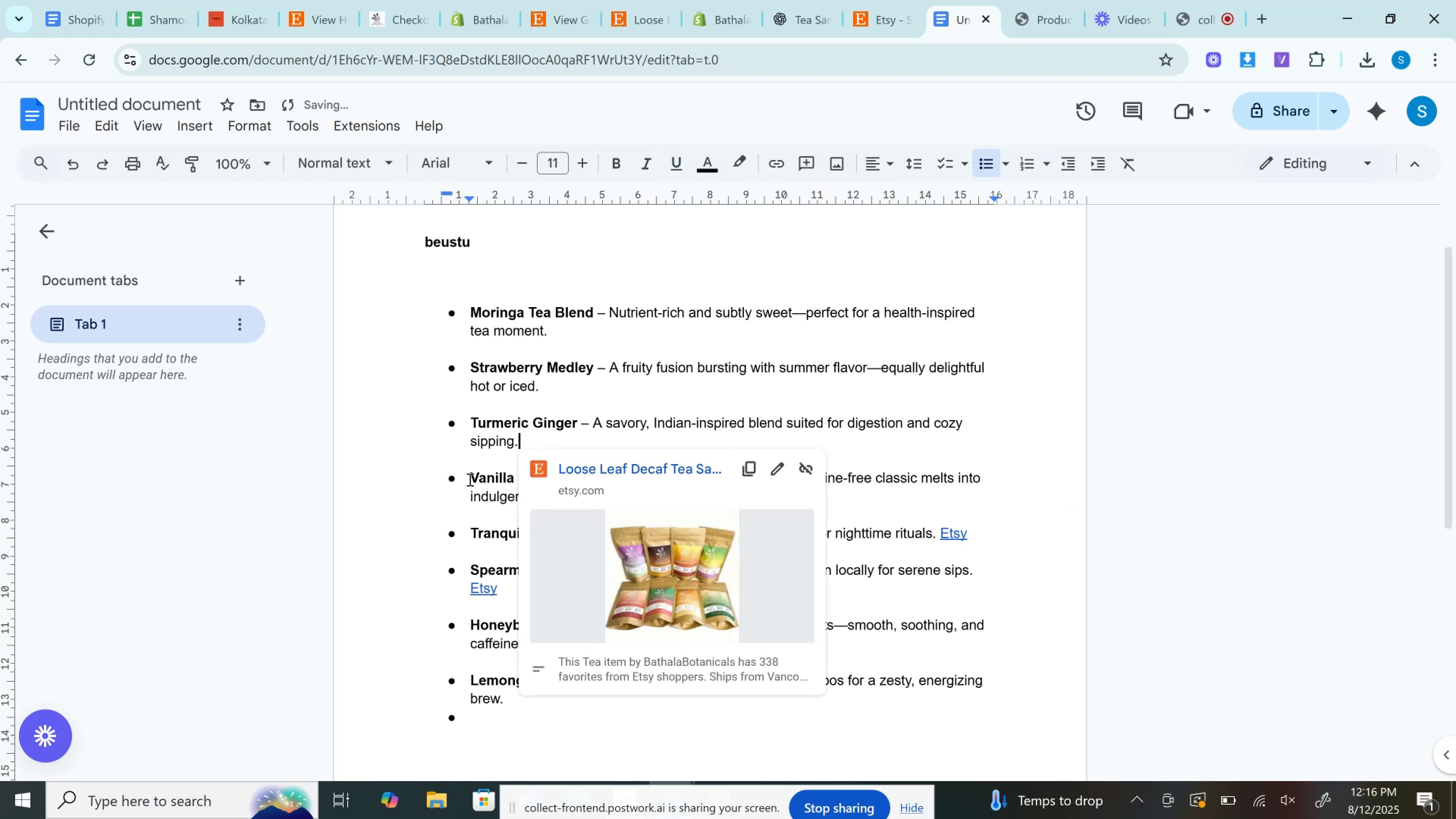 
left_click([464, 480])
 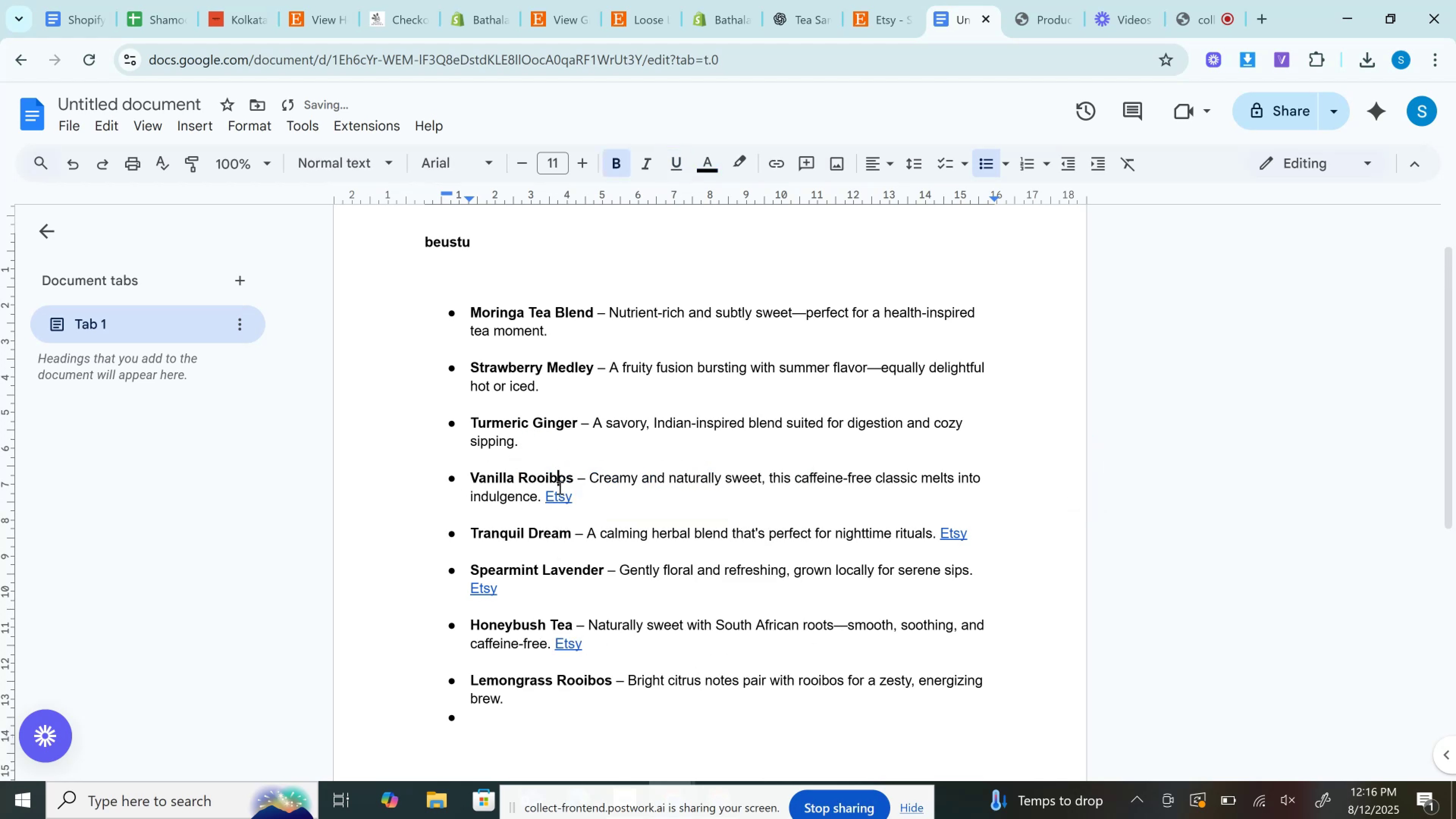 
double_click([559, 488])
 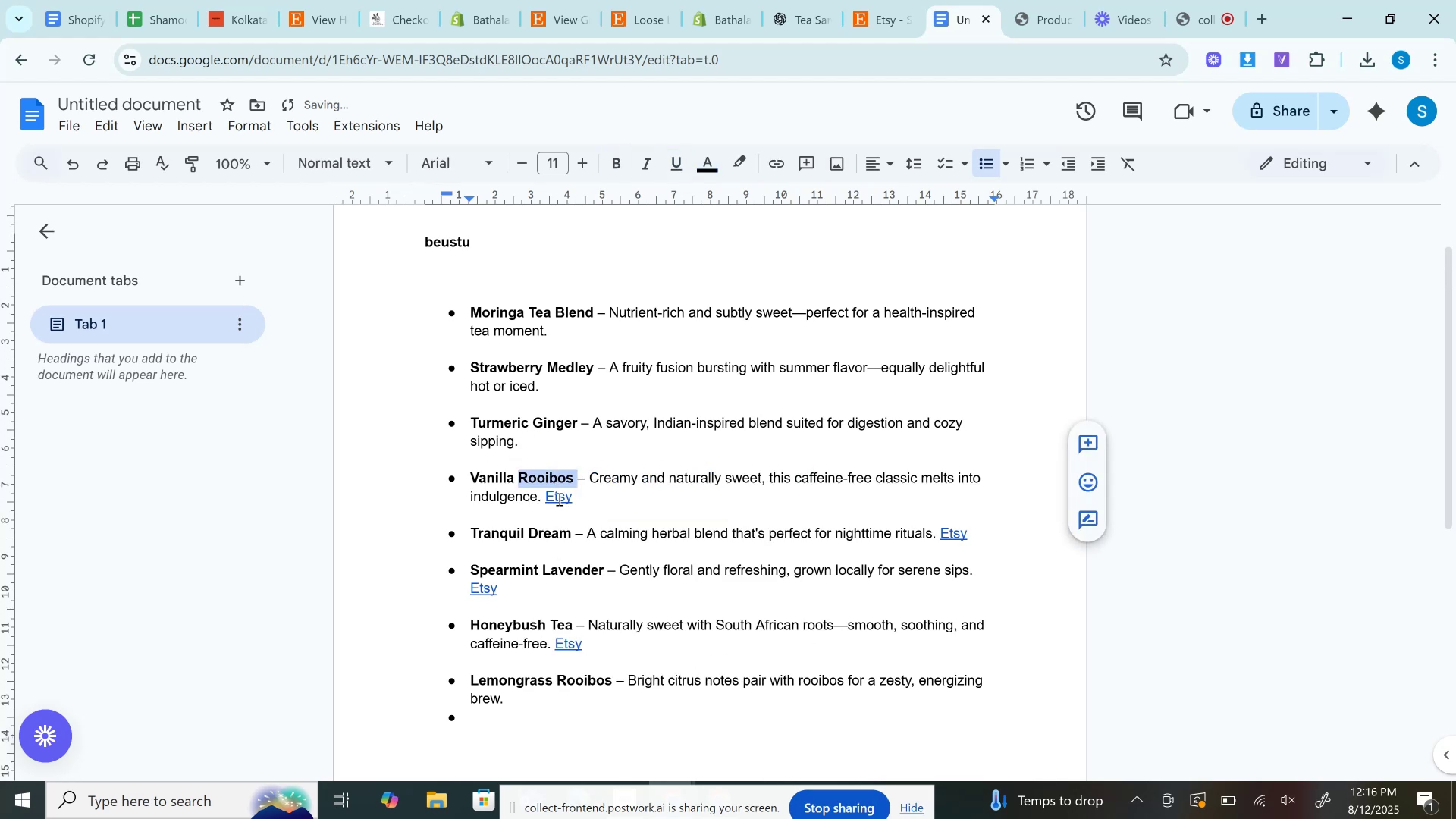 
double_click([559, 499])
 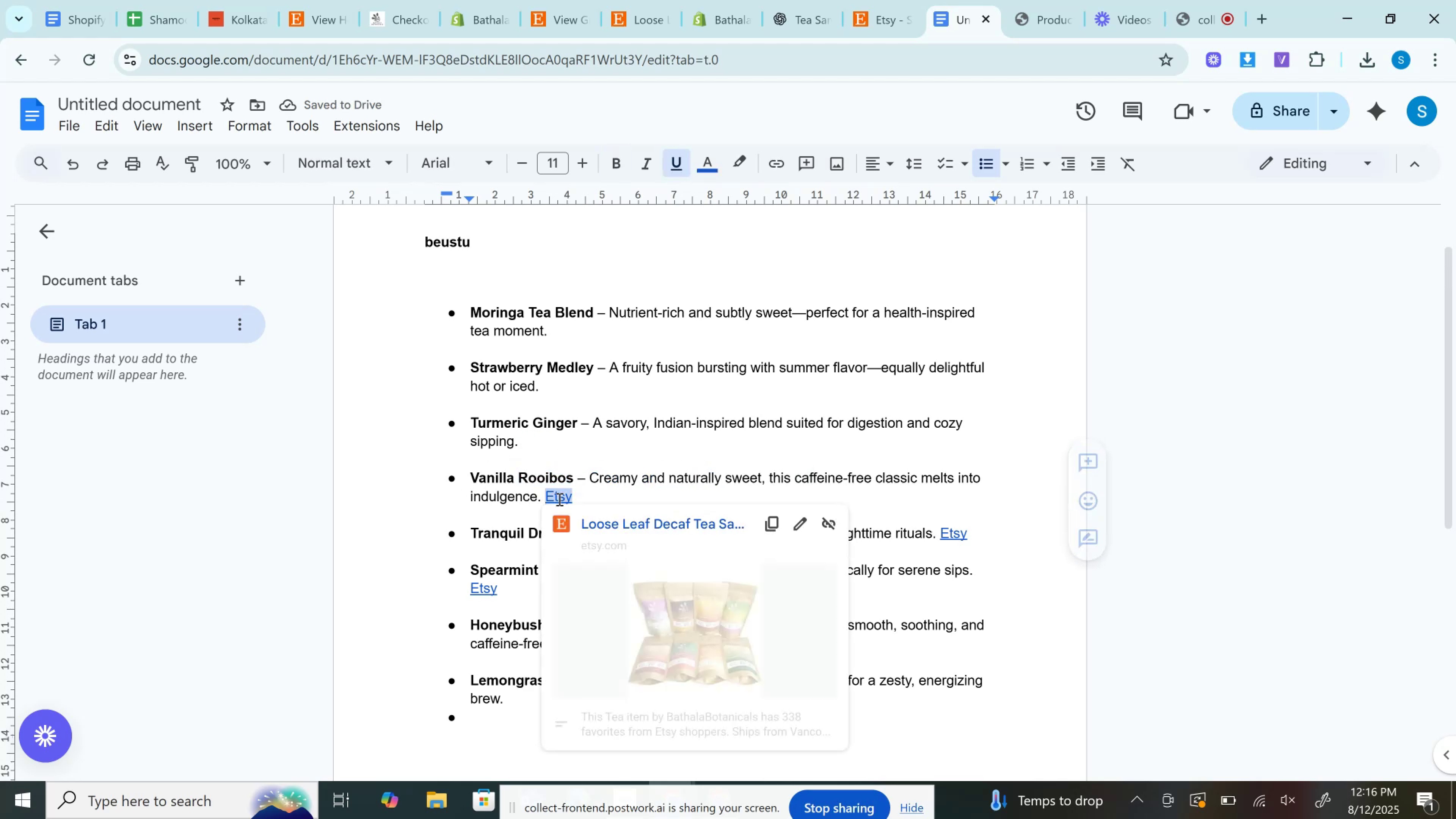 
key(Backspace)
 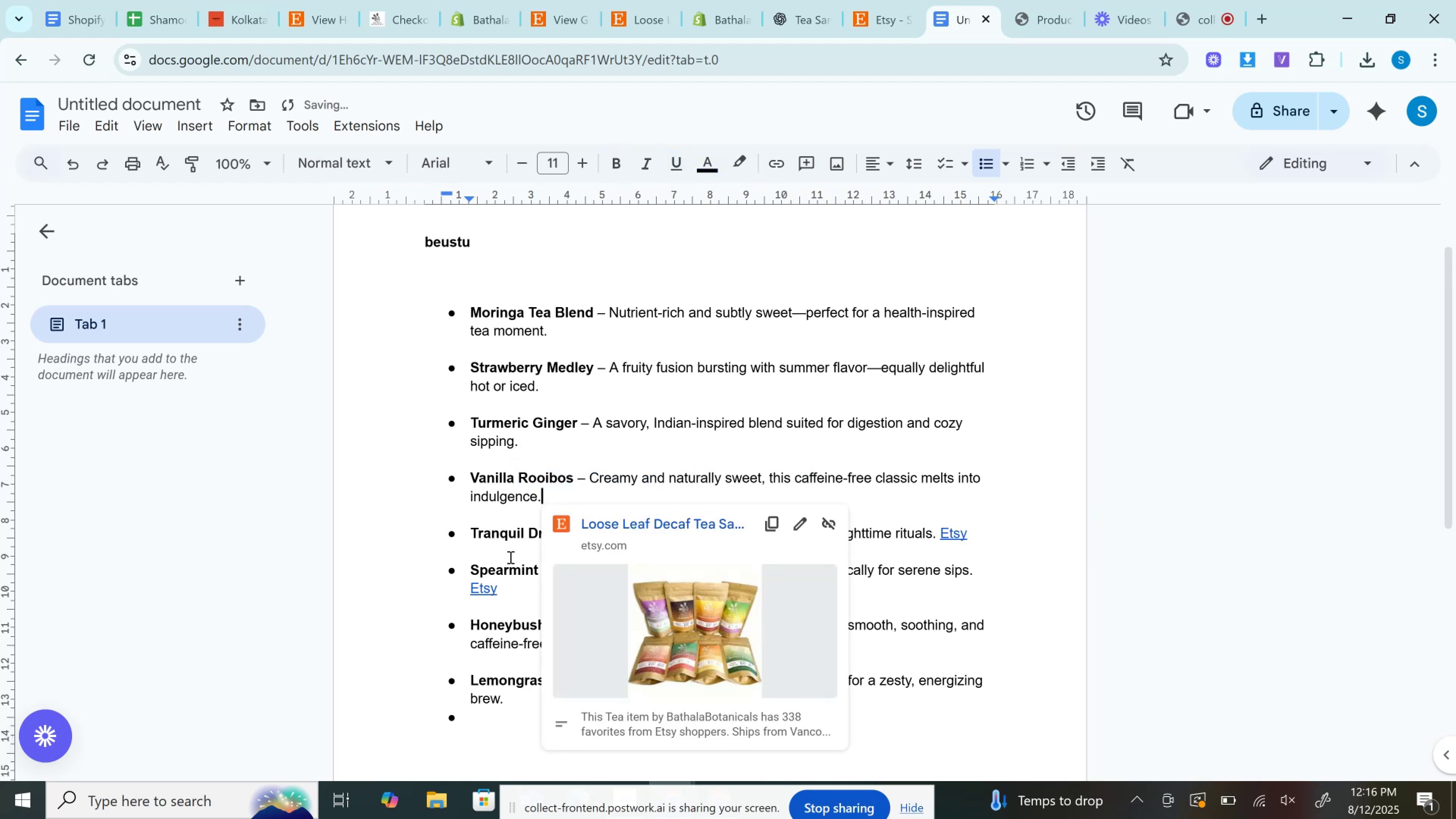 
left_click([508, 558])
 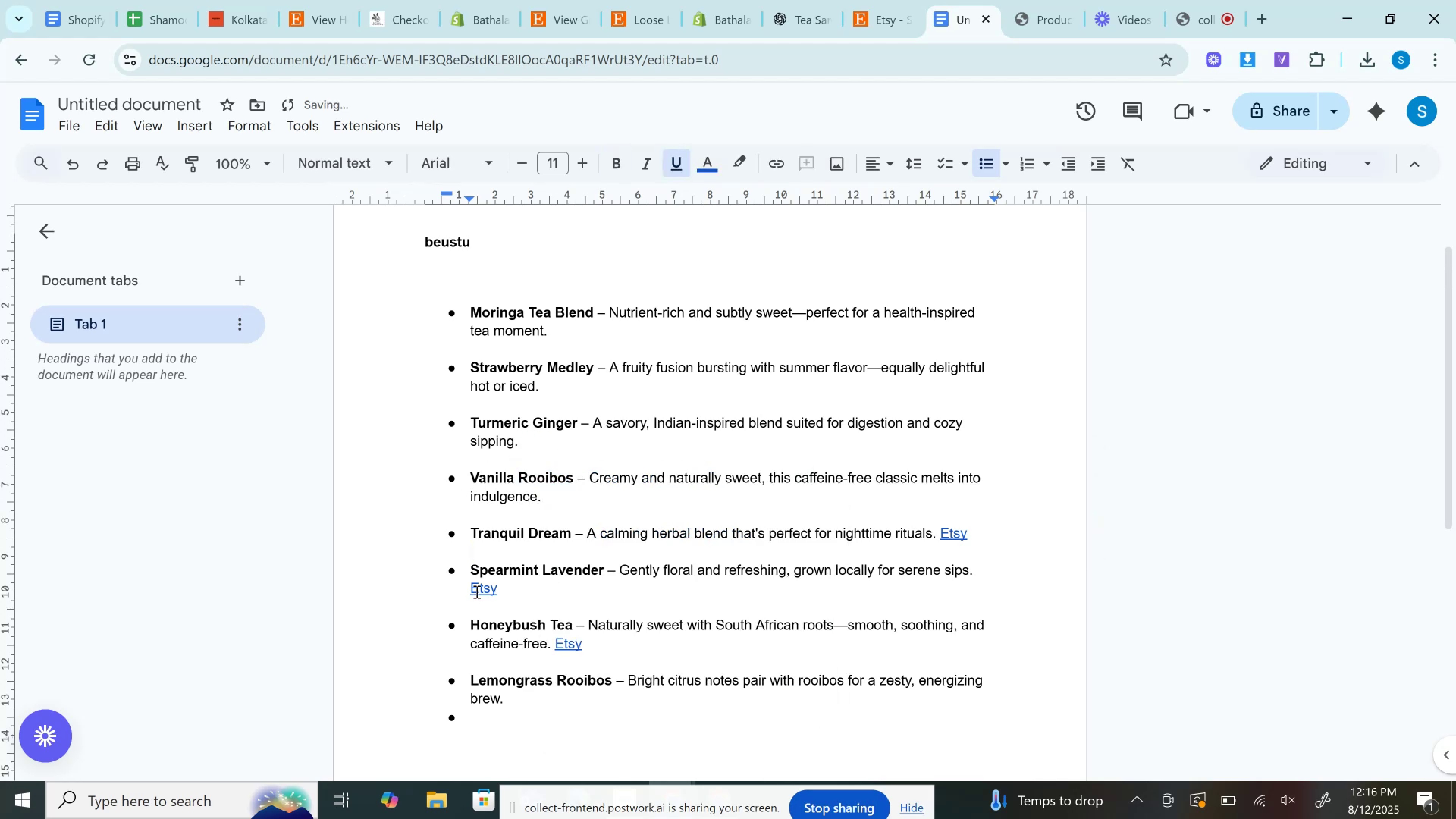 
key(Backspace)
 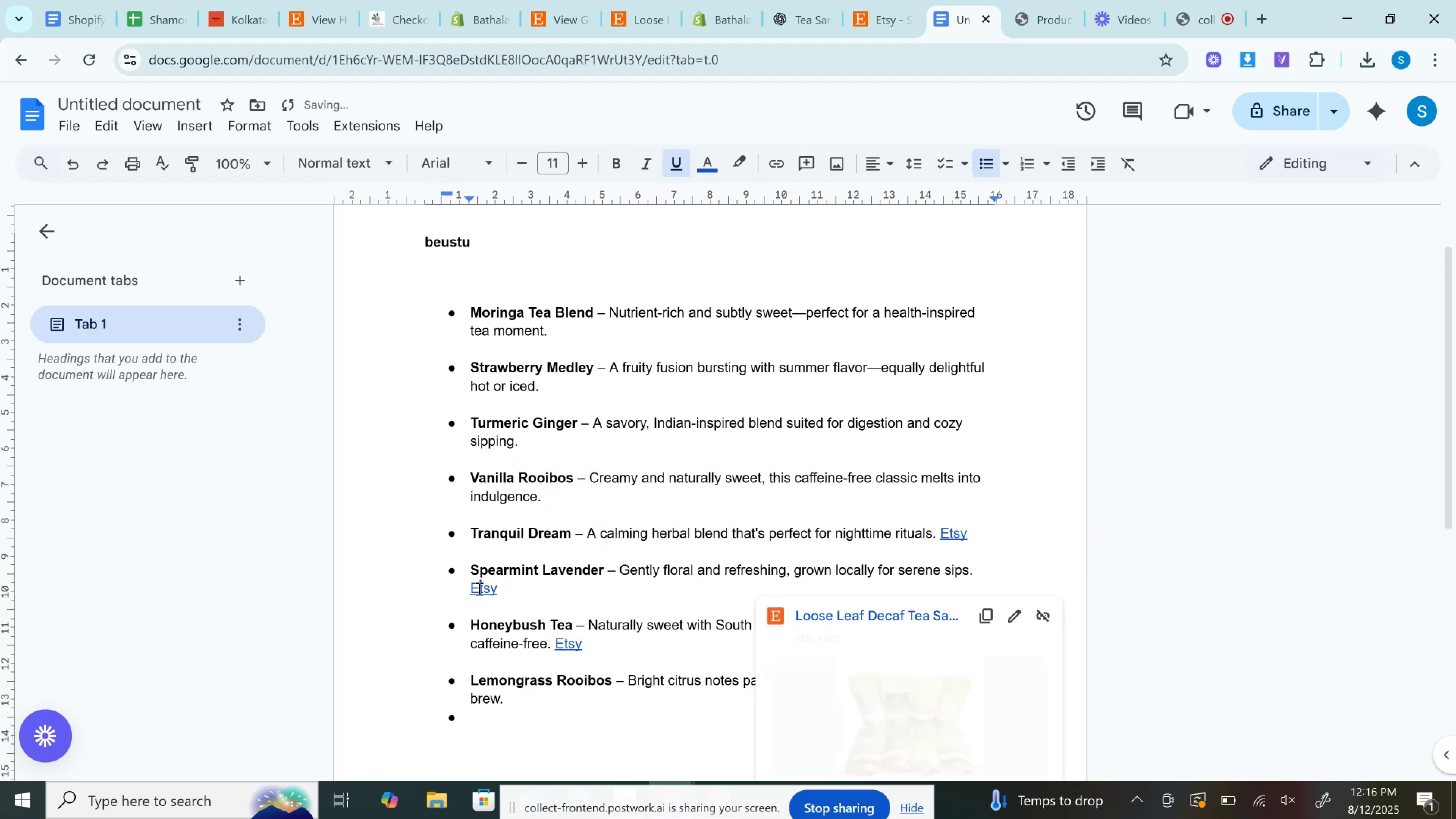 
double_click([479, 588])
 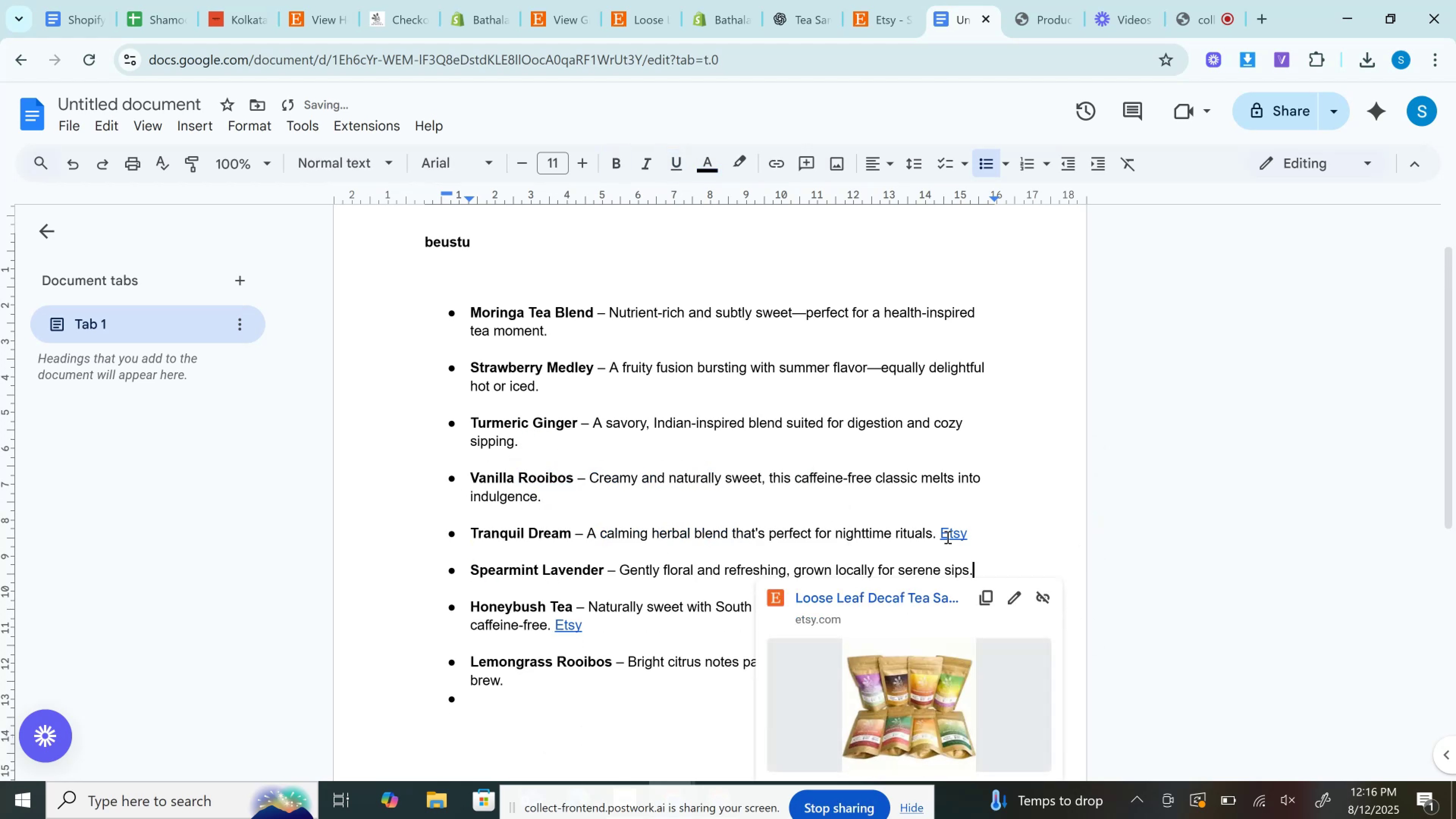 
double_click([948, 532])
 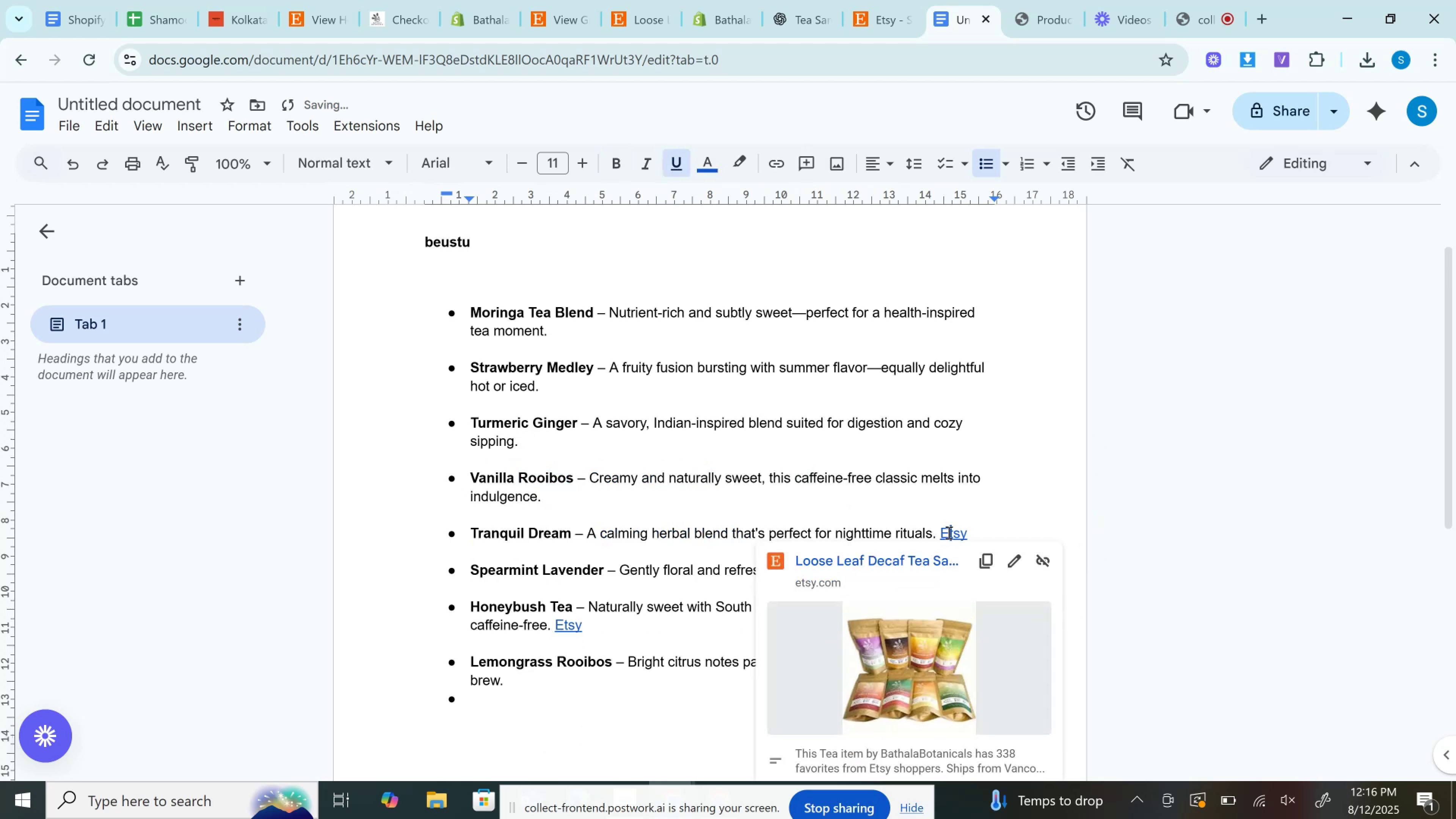 
key(Backspace)
 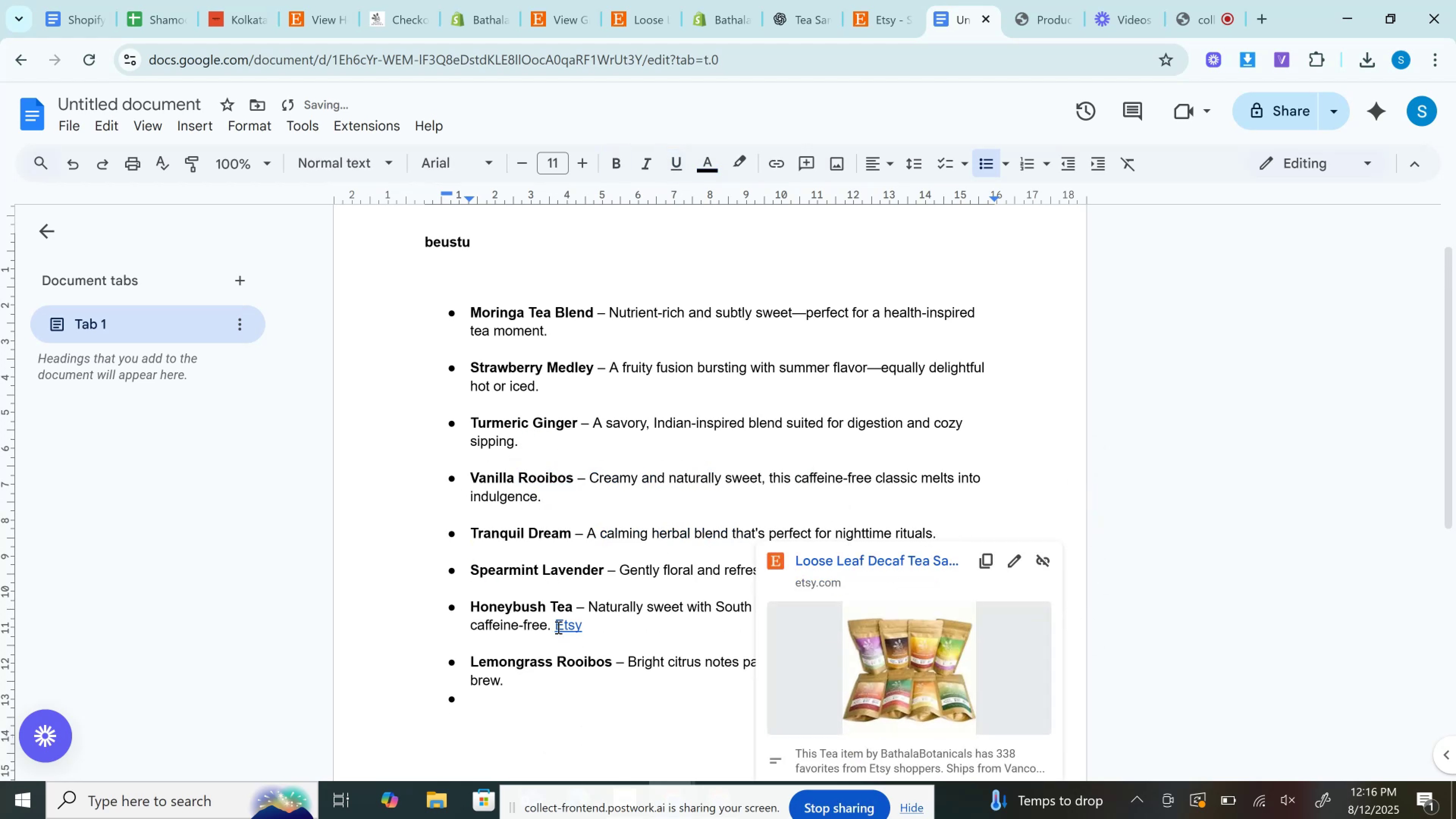 
double_click([557, 627])
 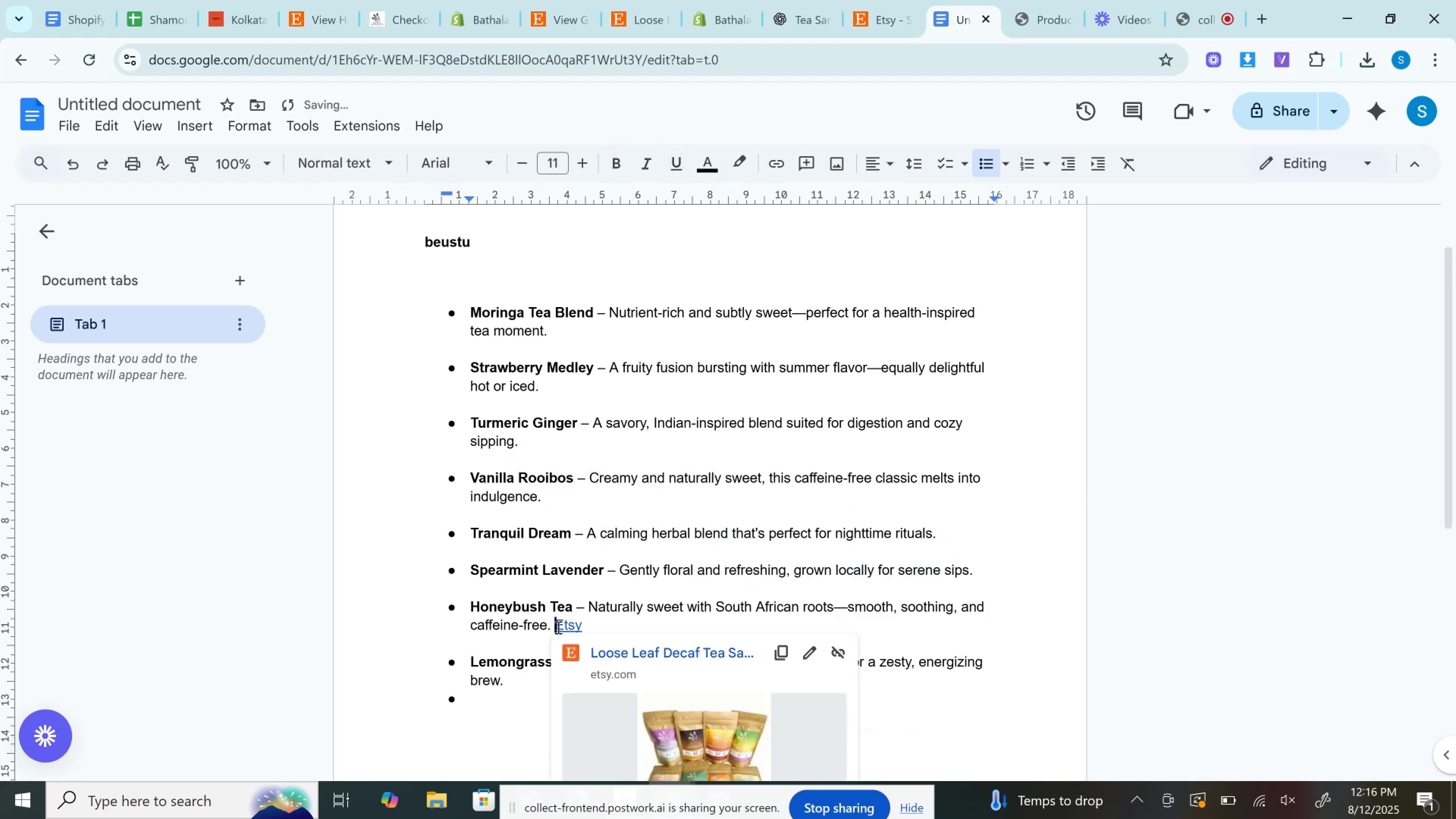 
key(Backspace)
 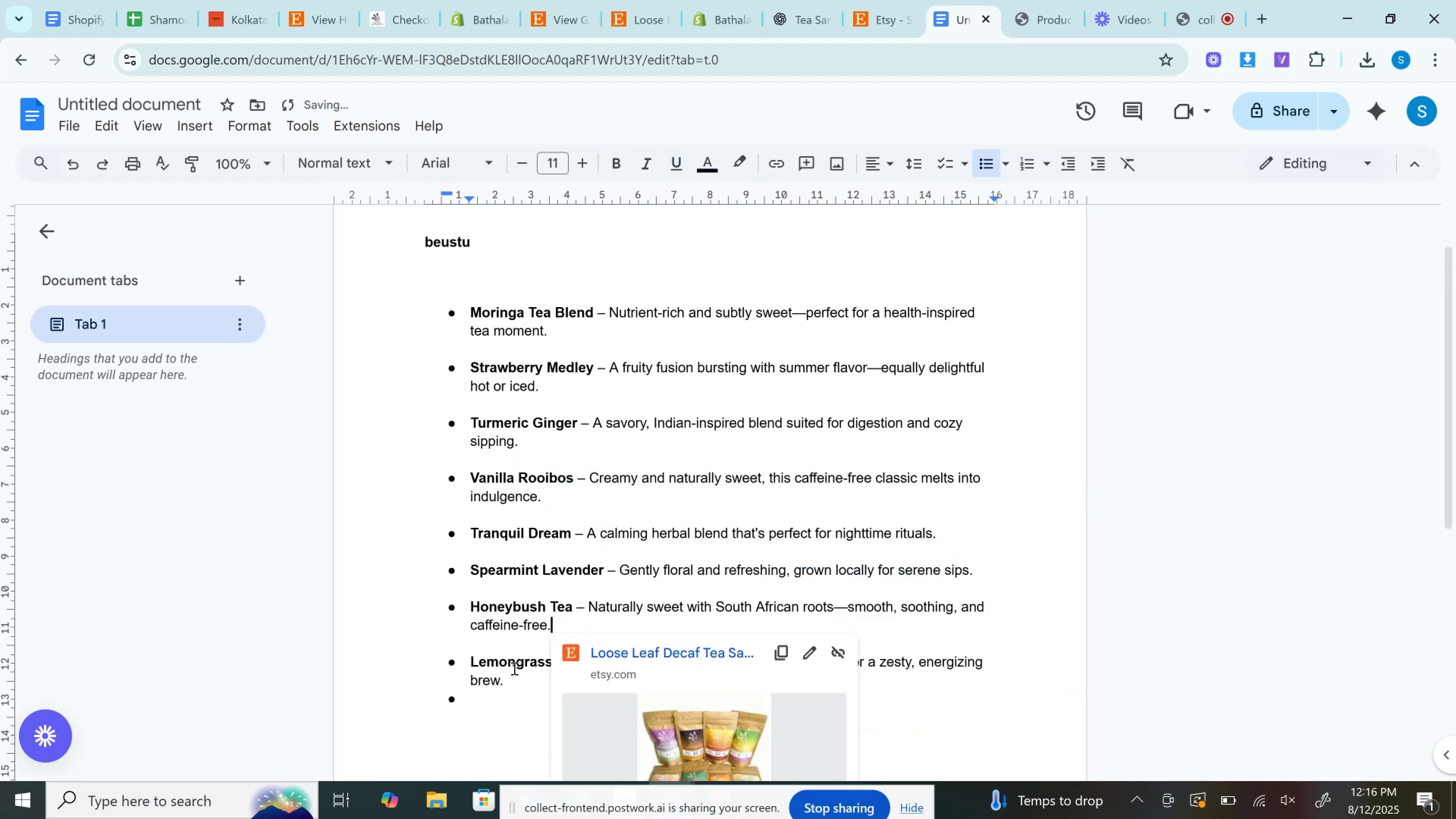 
left_click([508, 672])
 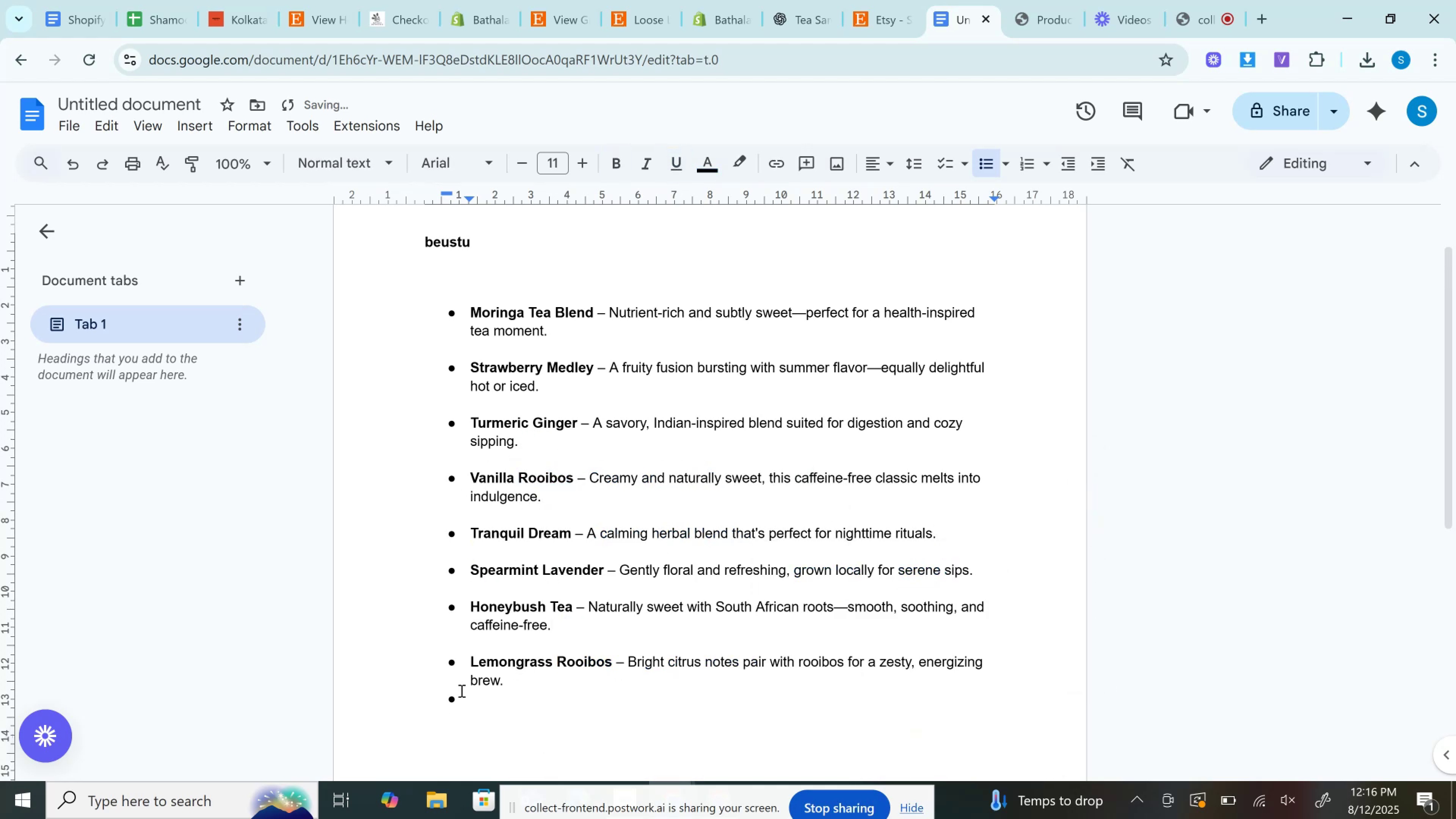 
left_click([476, 690])
 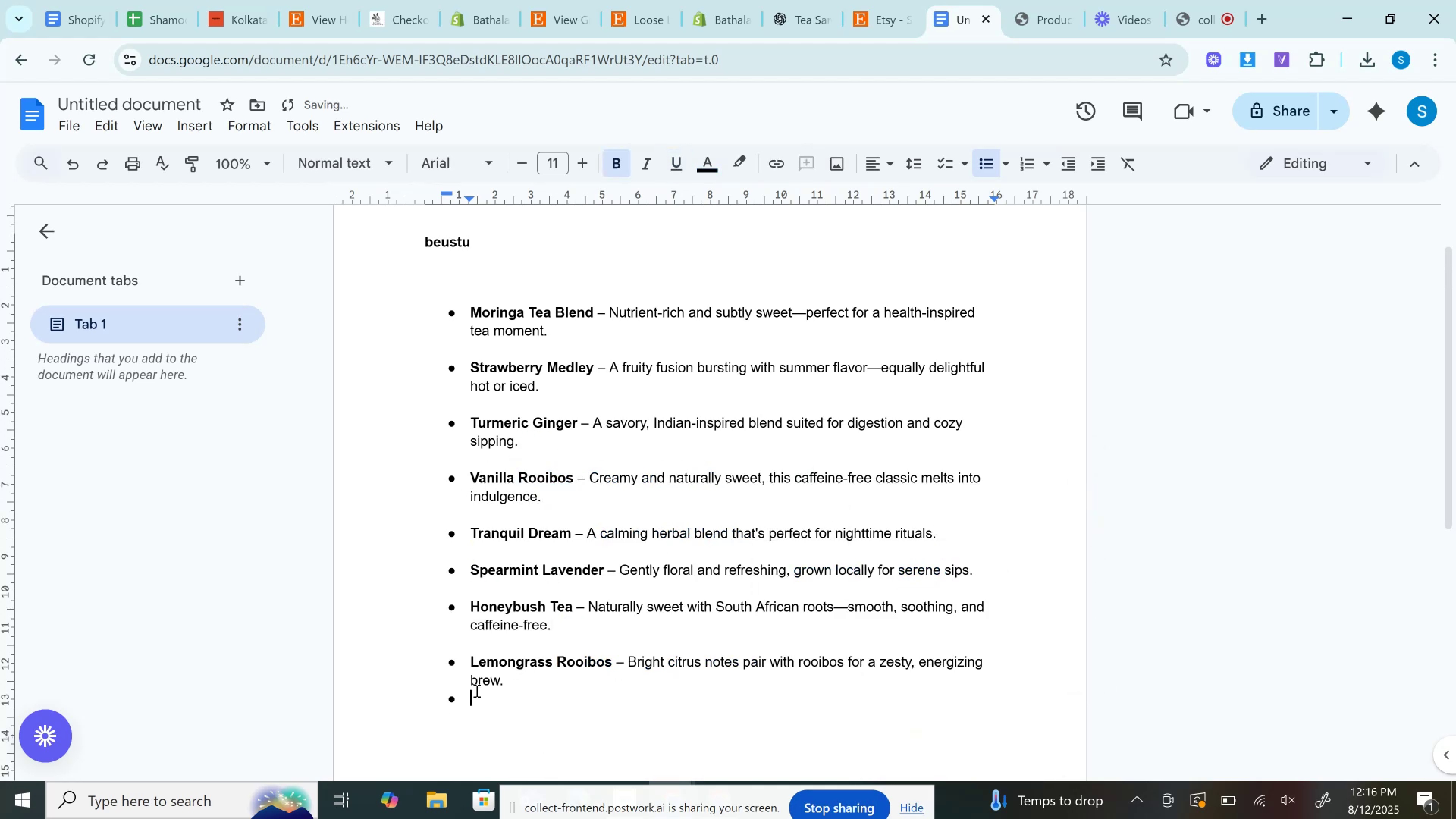 
key(Backspace)
 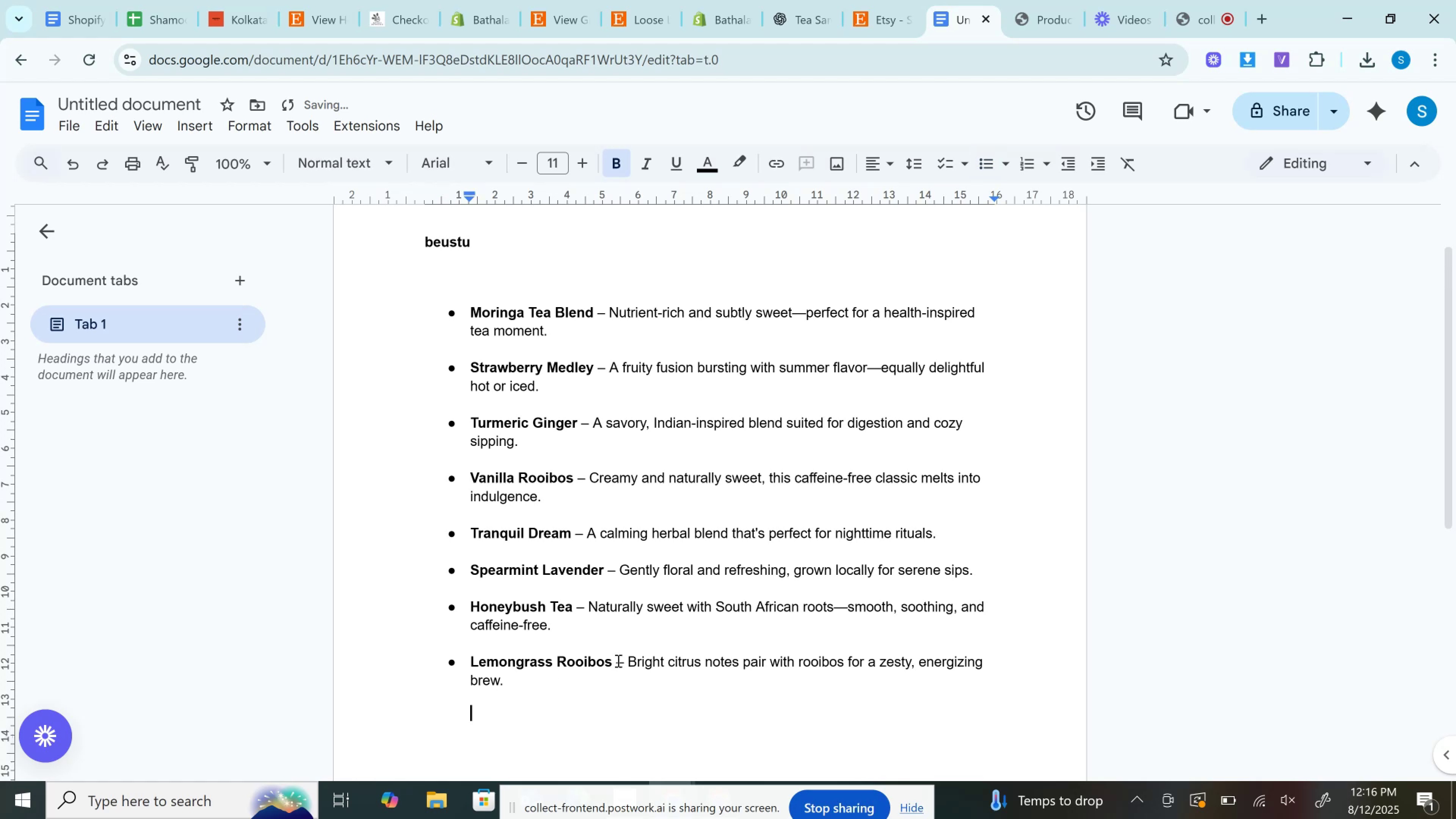 
double_click([617, 661])
 